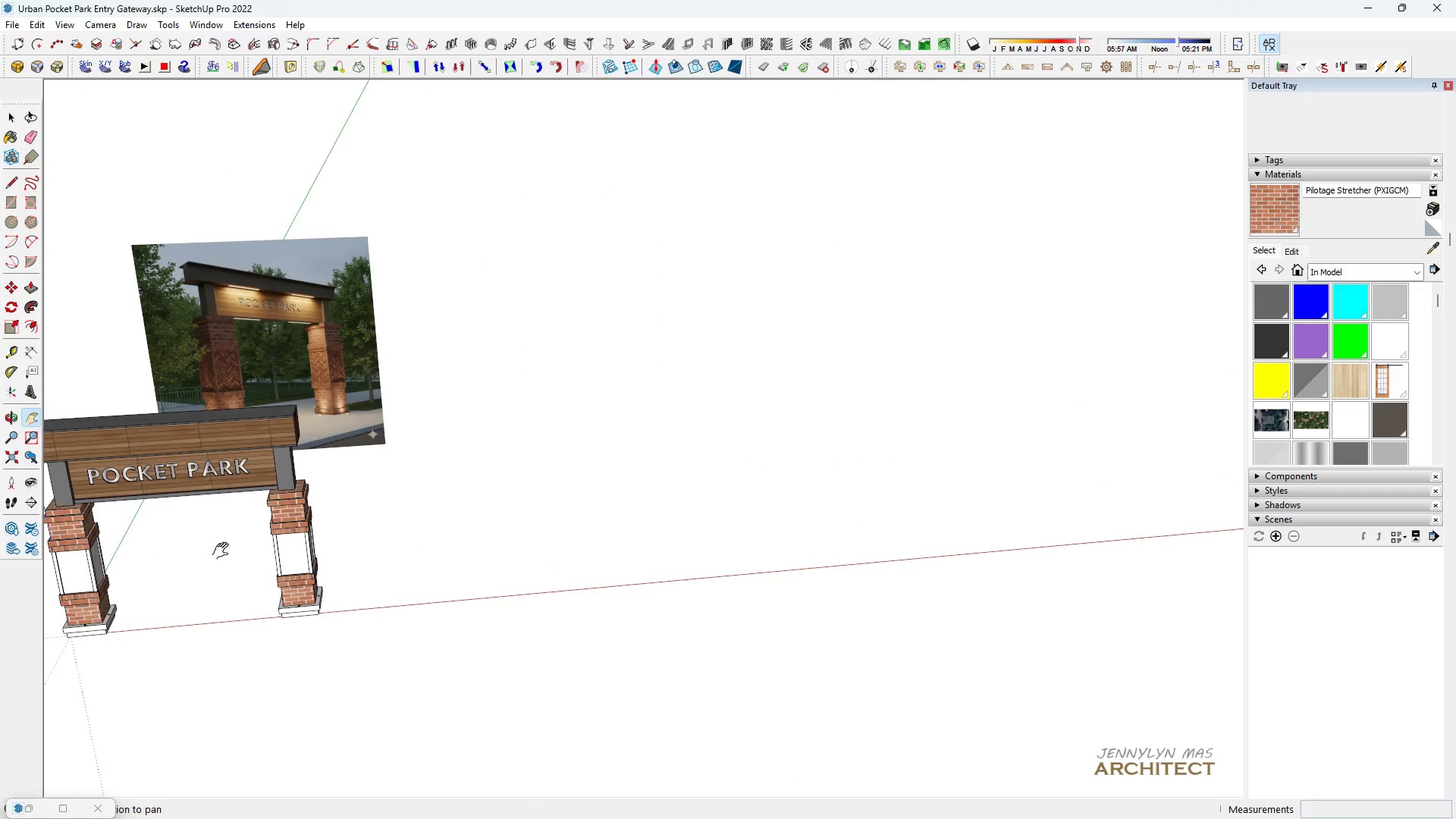 
scroll: coordinate [221, 551], scroll_direction: up, amount: 4.0
 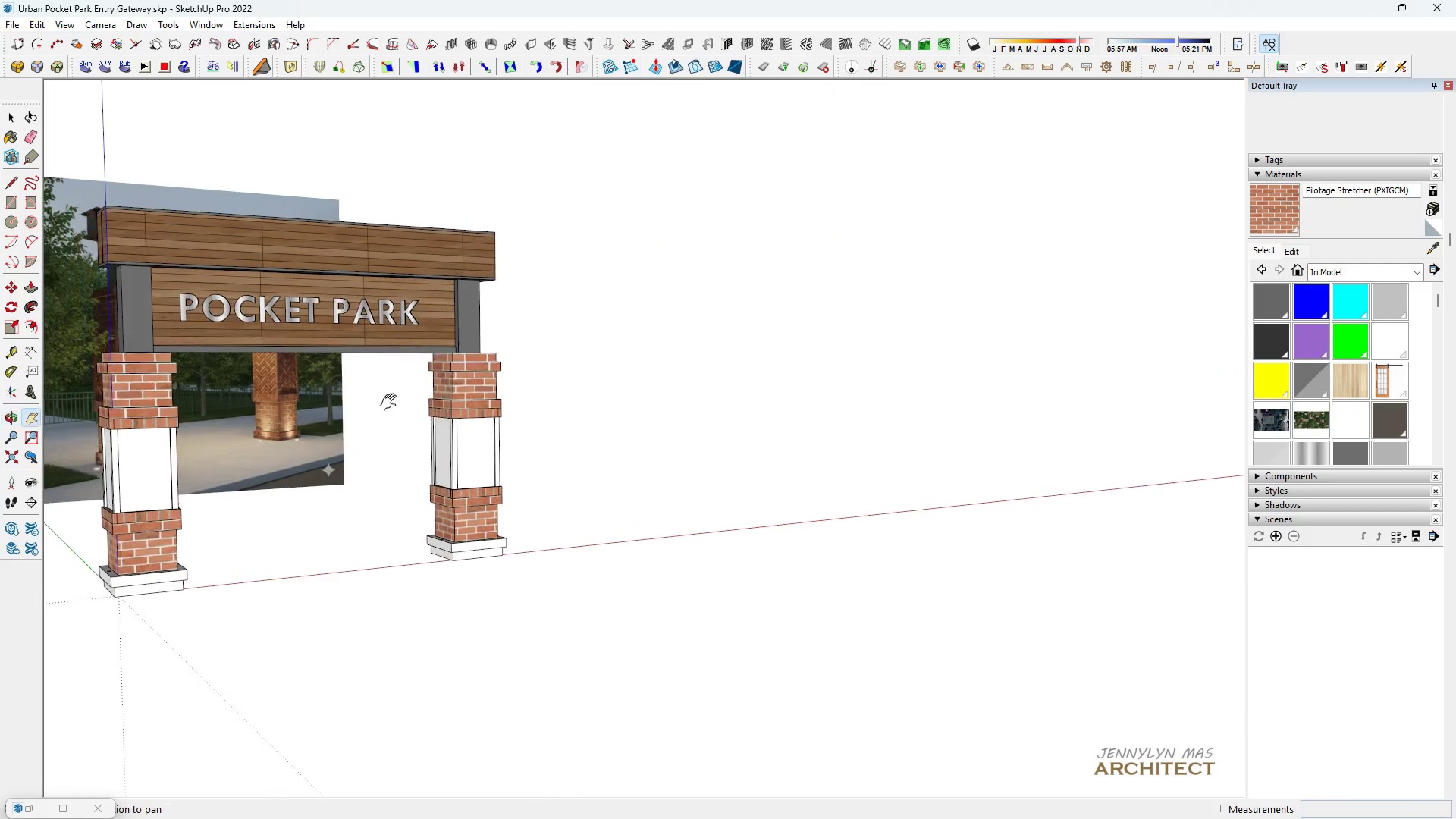 
left_click_drag(start_coordinate=[366, 322], to_coordinate=[429, 315])
 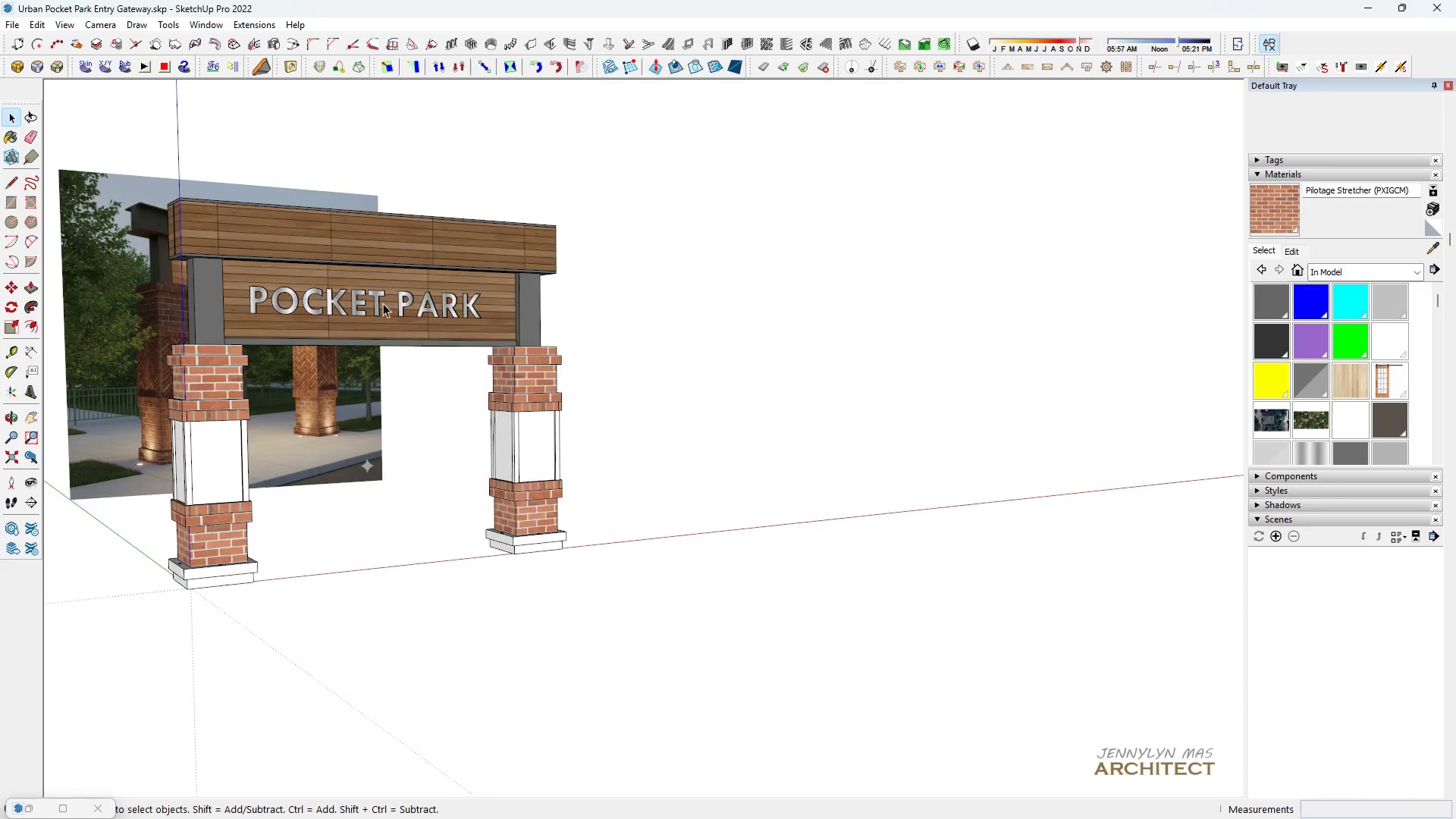 
scroll: coordinate [372, 303], scroll_direction: up, amount: 2.0
 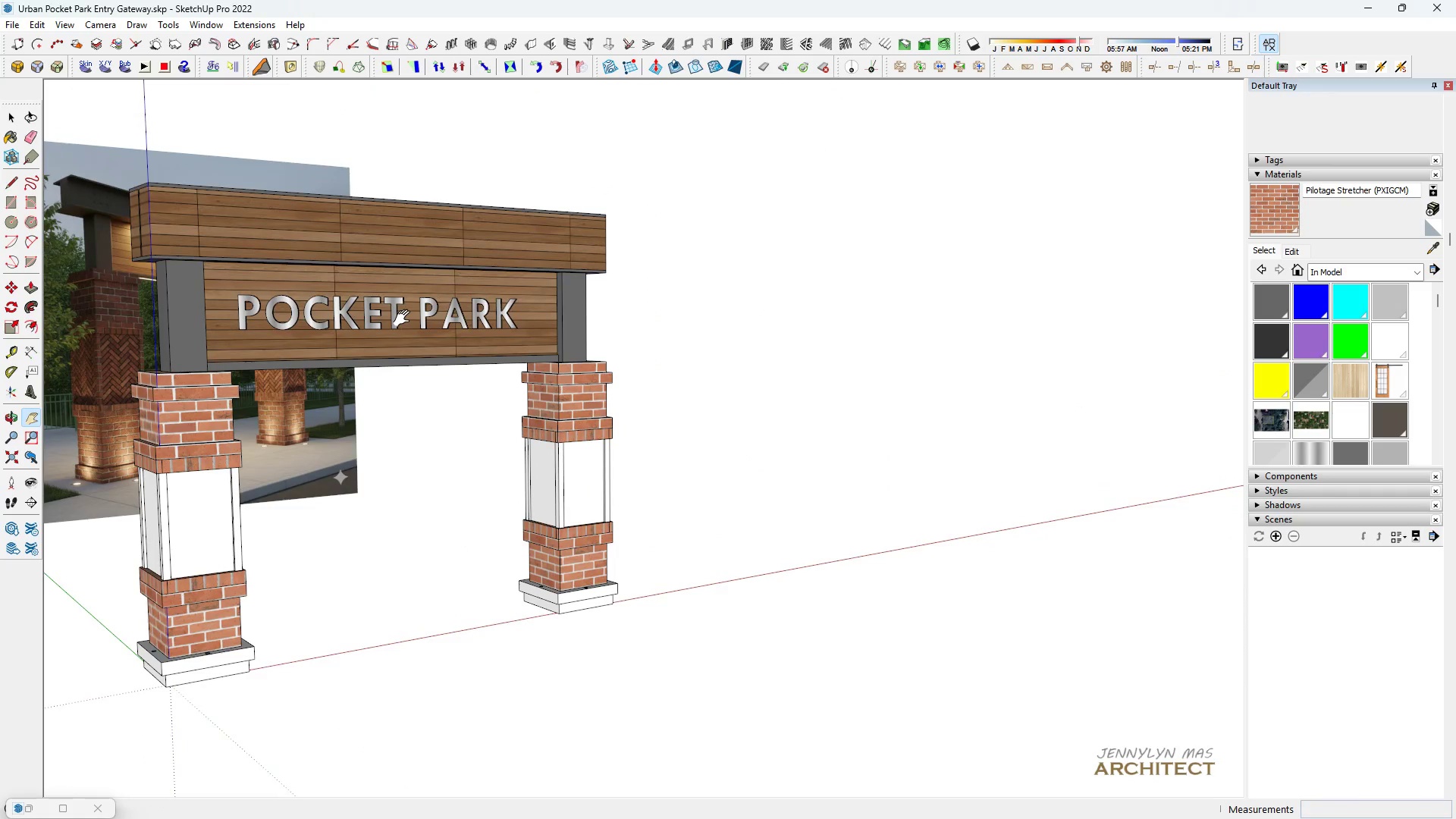 
key(Control+ControlLeft)
 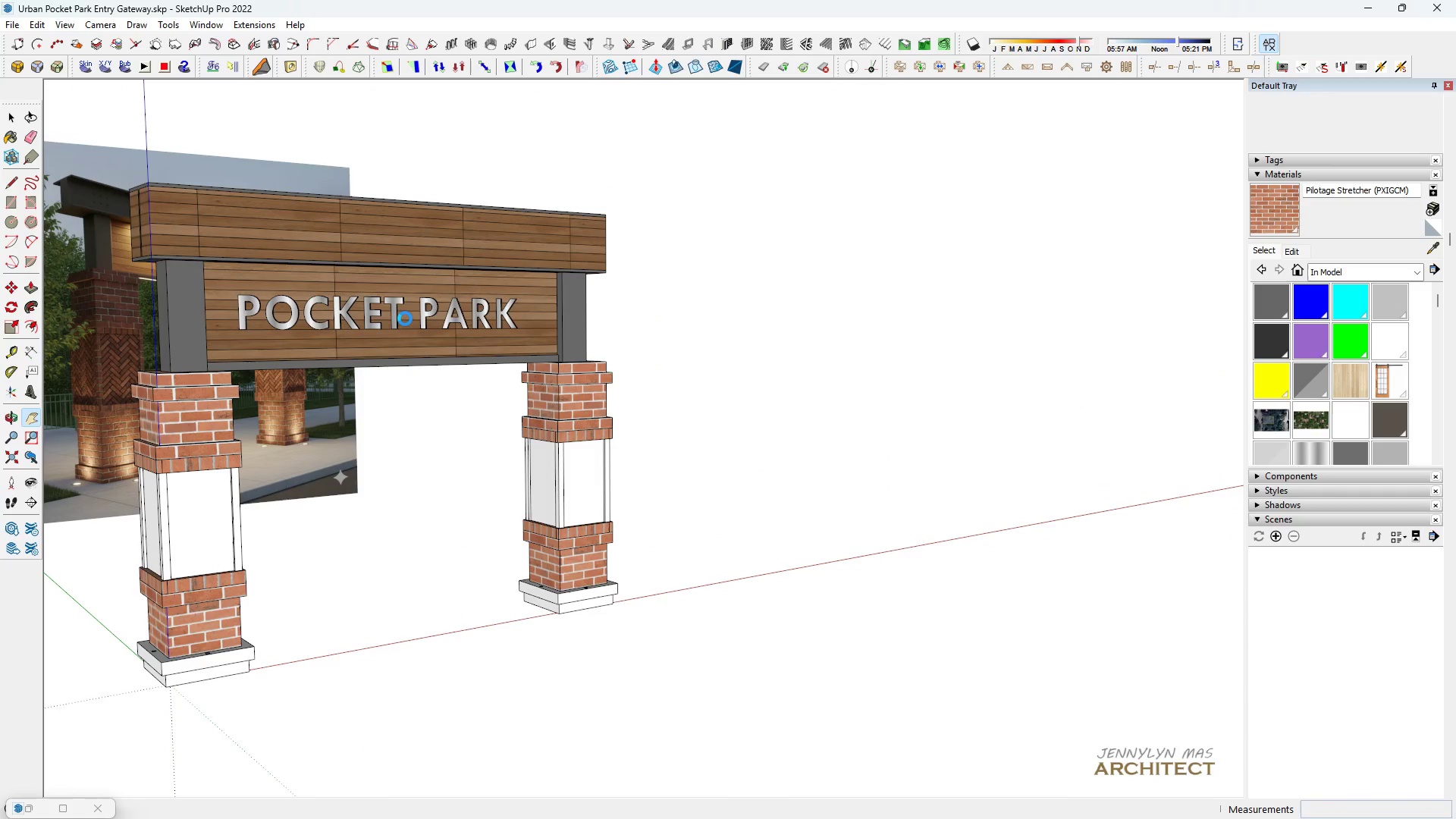 
key(Control+S)
 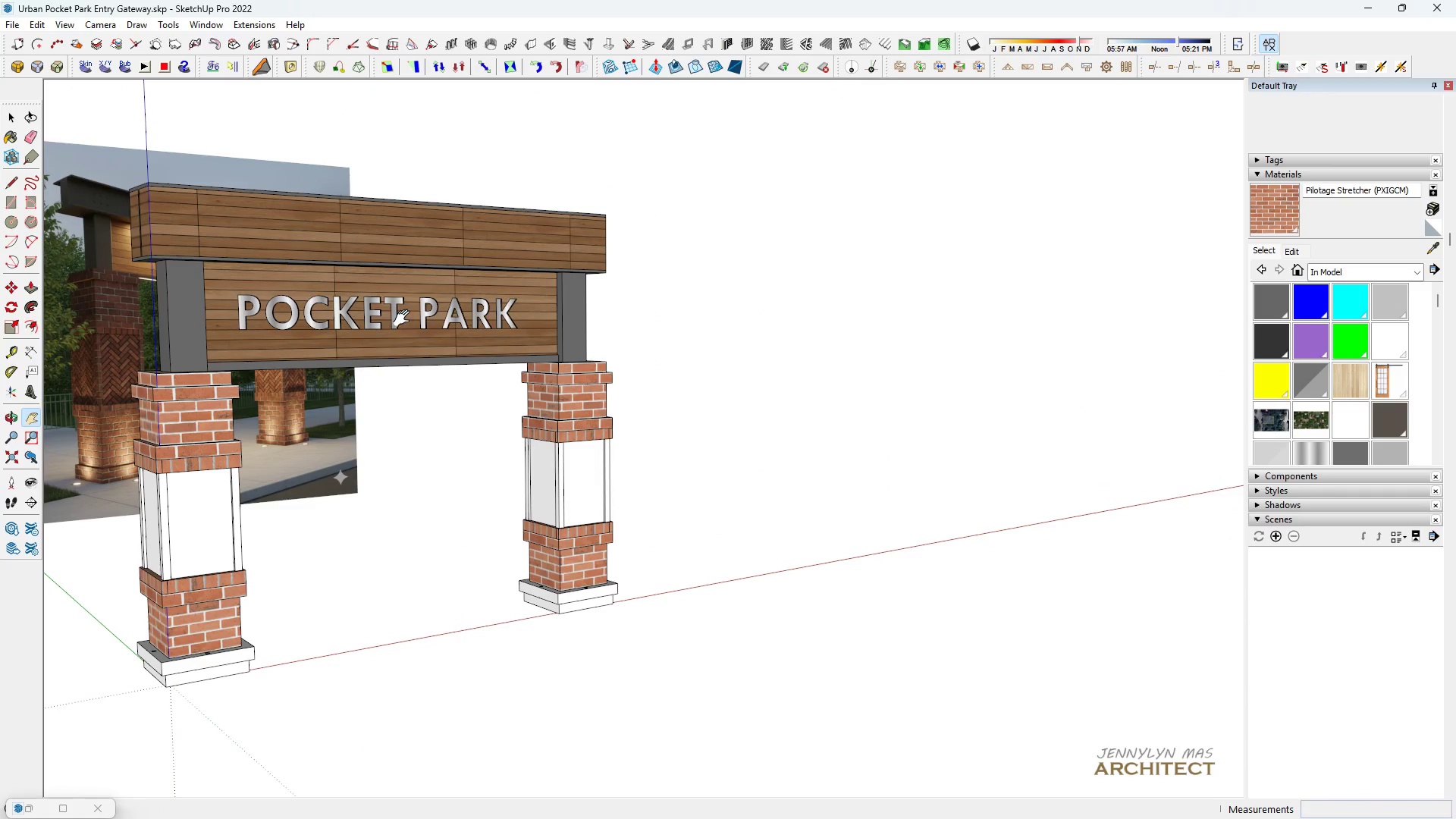 
key(Space)
 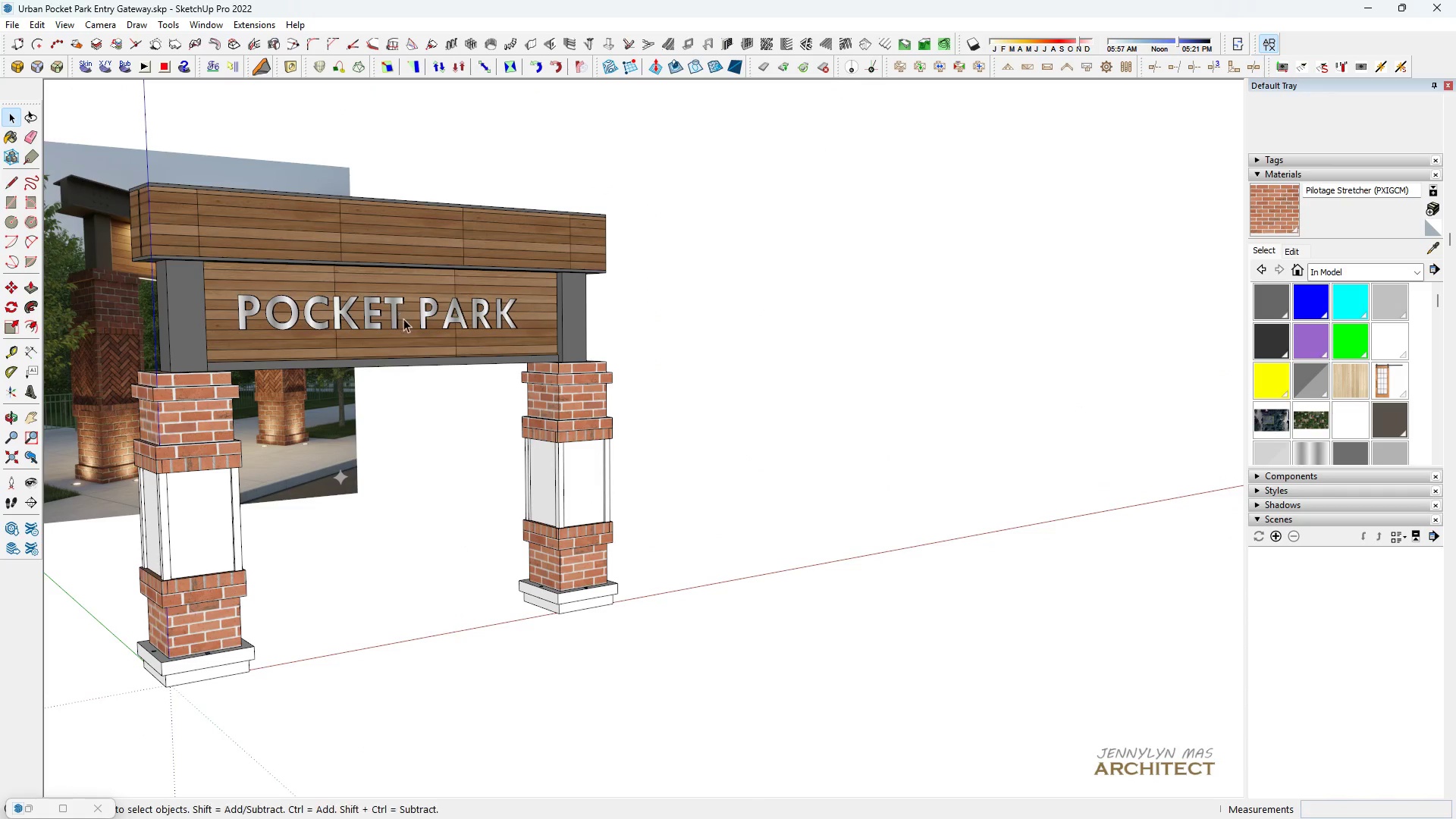 
key(H)
 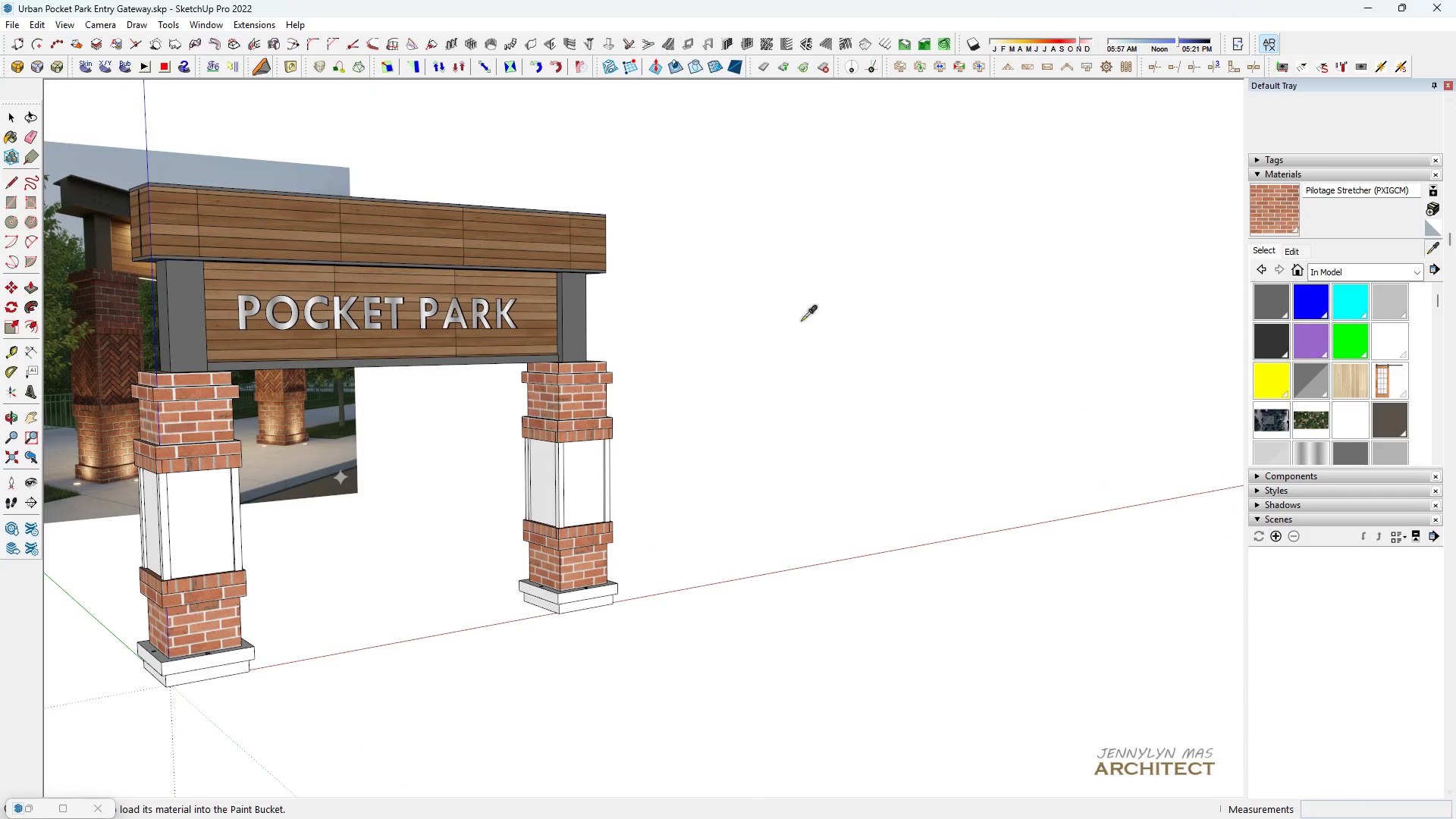 
left_click([412, 227])
 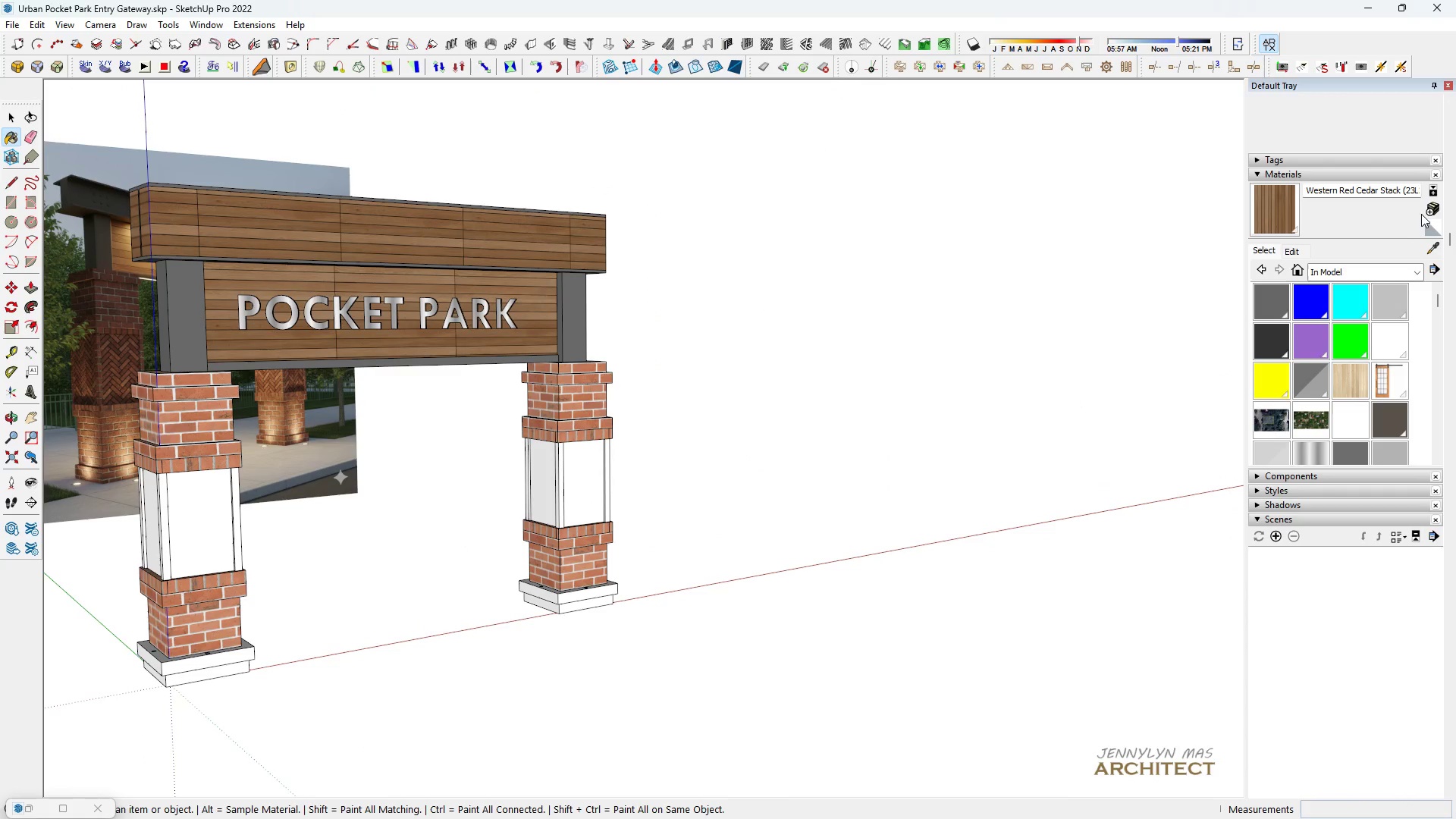 
left_click([1431, 209])
 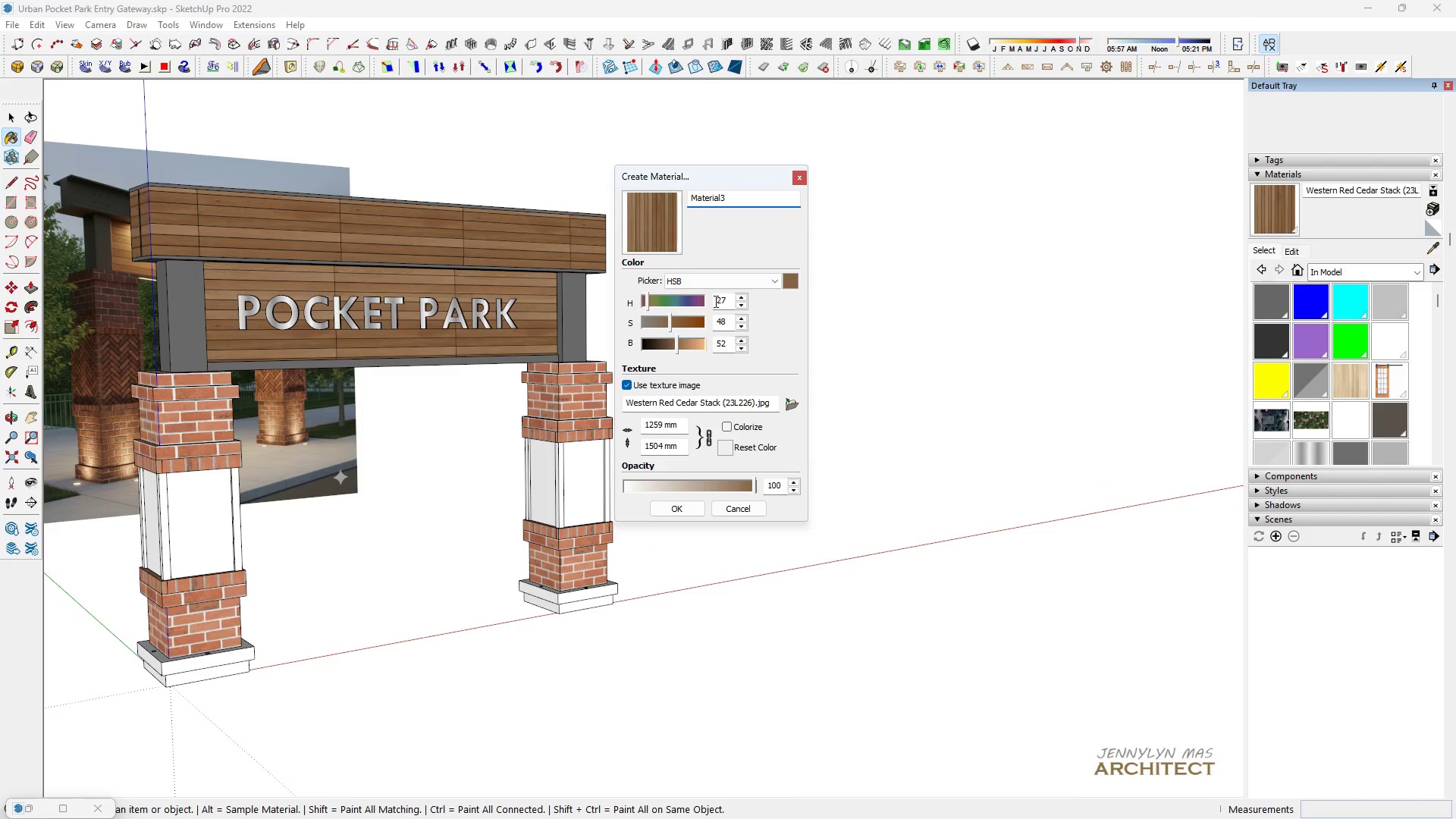 
left_click_drag(start_coordinate=[726, 302], to_coordinate=[641, 303])
 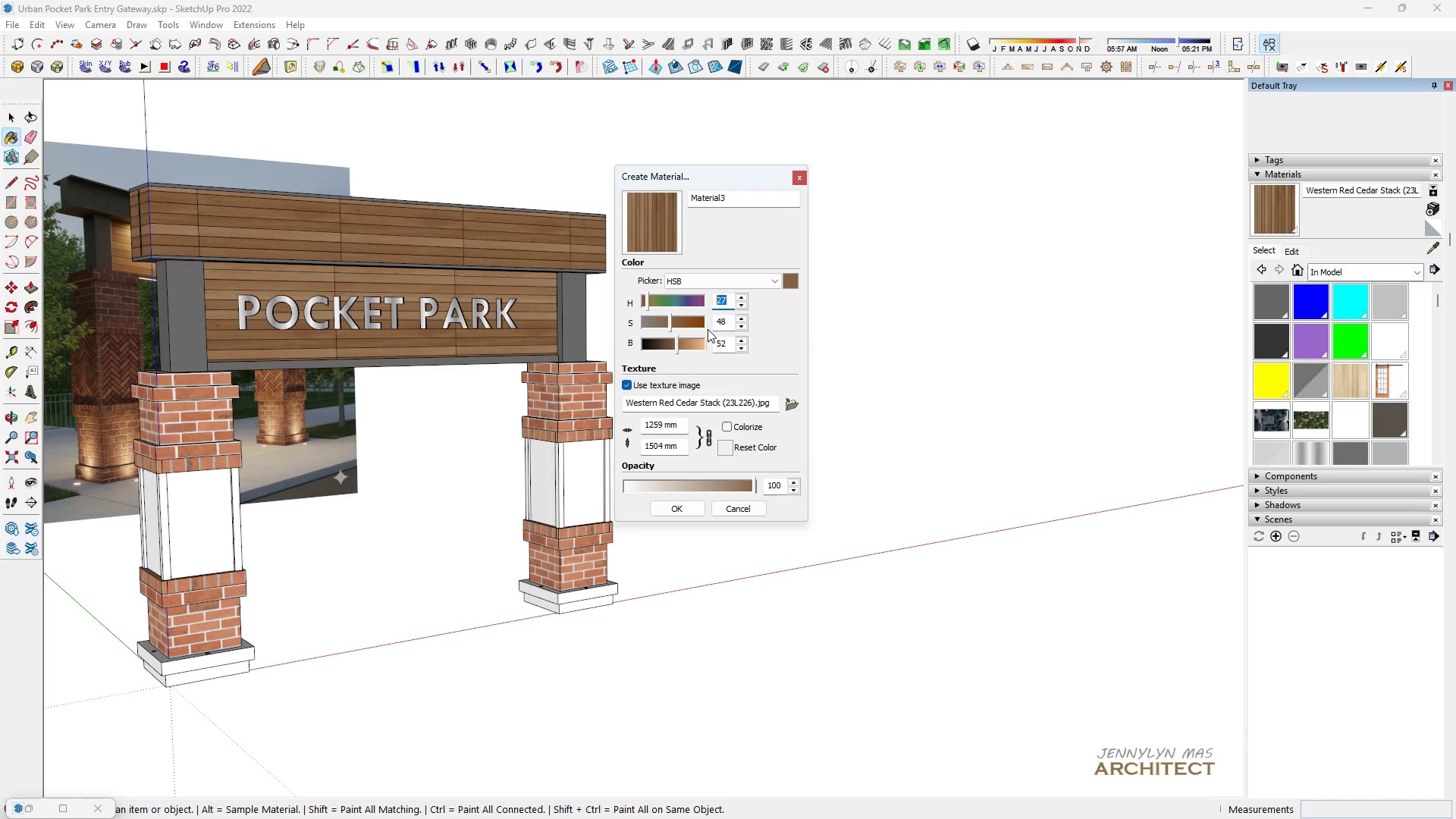 
type(0040)
 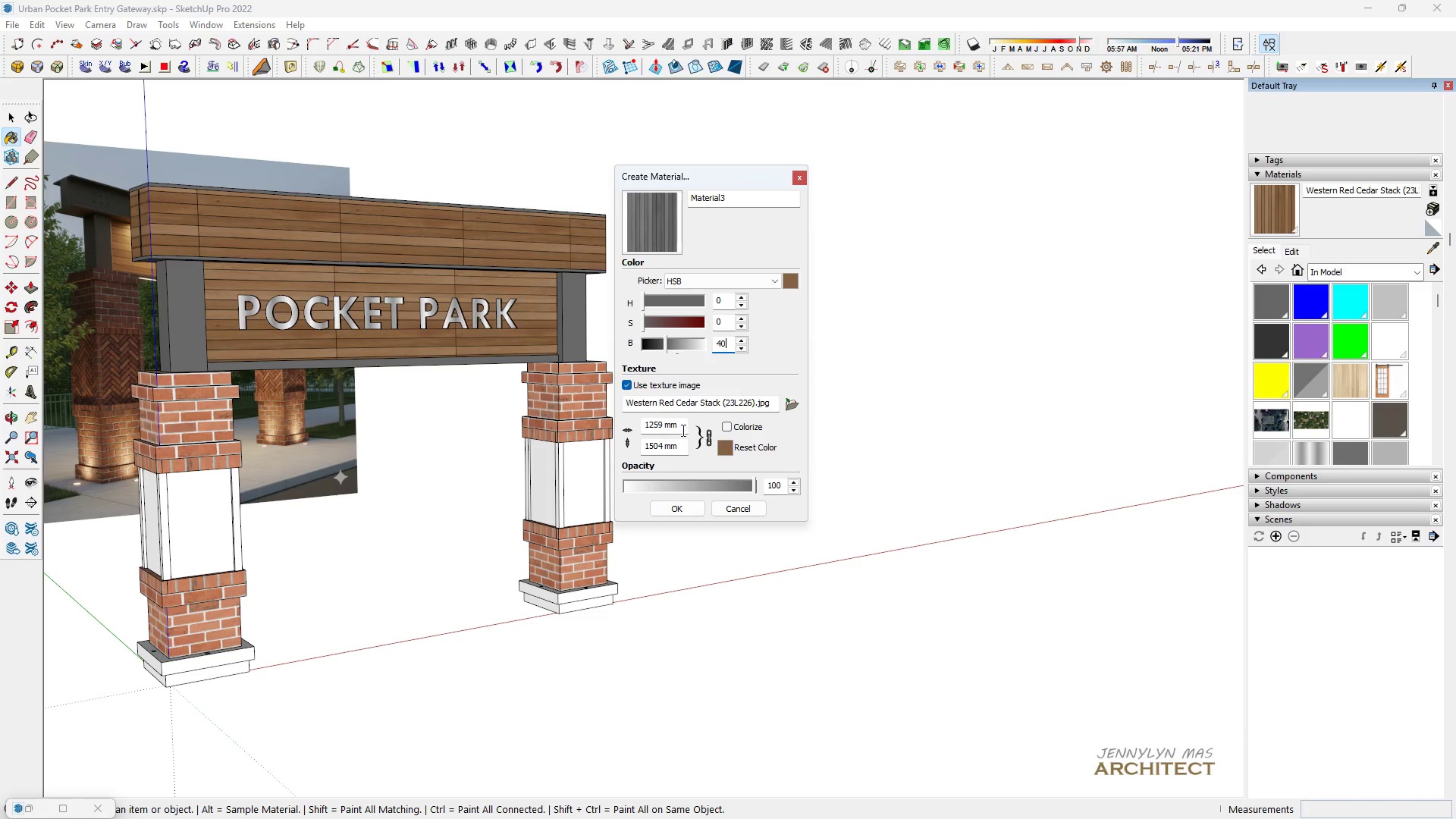 
left_click_drag(start_coordinate=[733, 322], to_coordinate=[711, 323])
 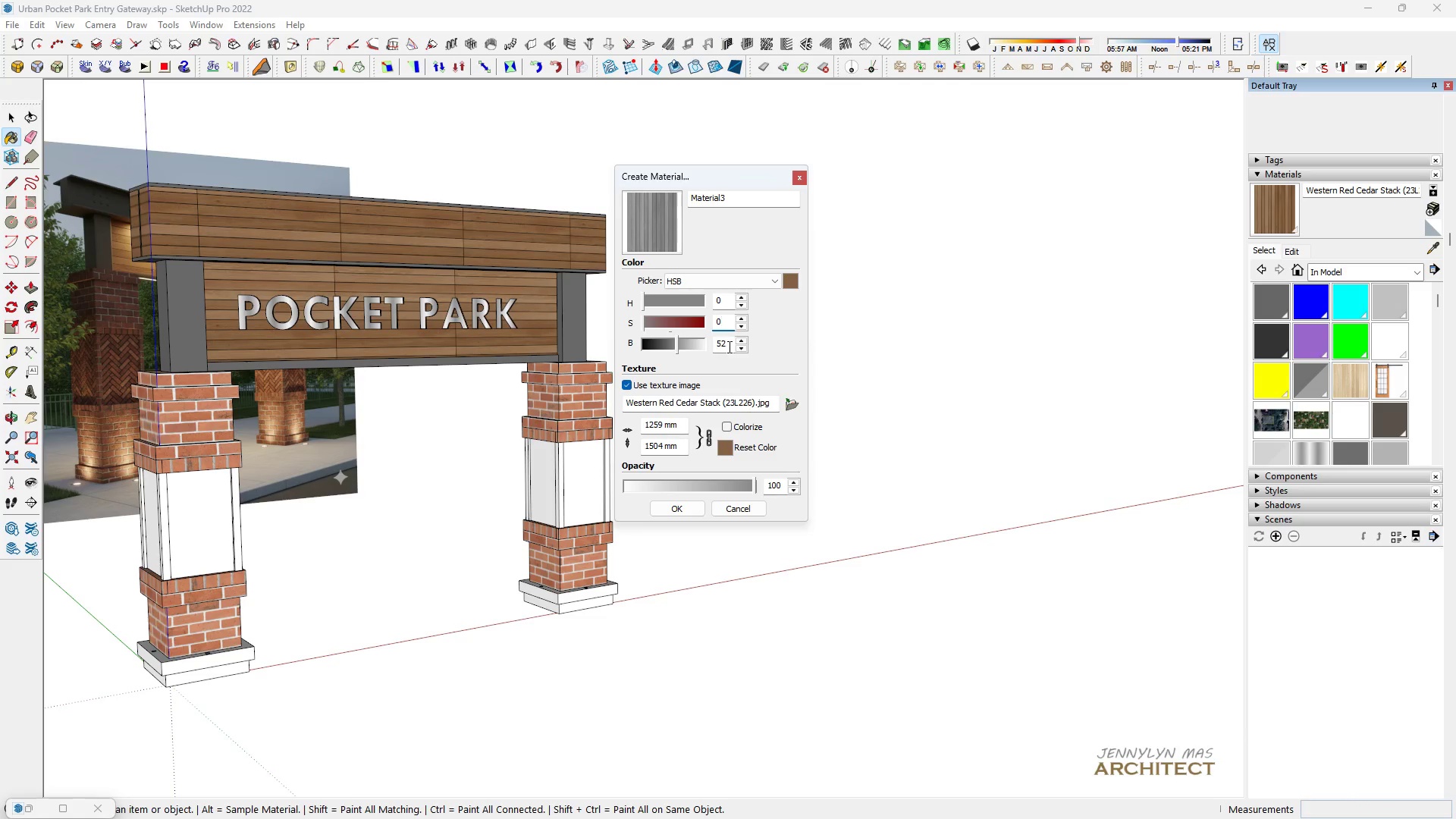 
left_click_drag(start_coordinate=[728, 346], to_coordinate=[676, 341])
 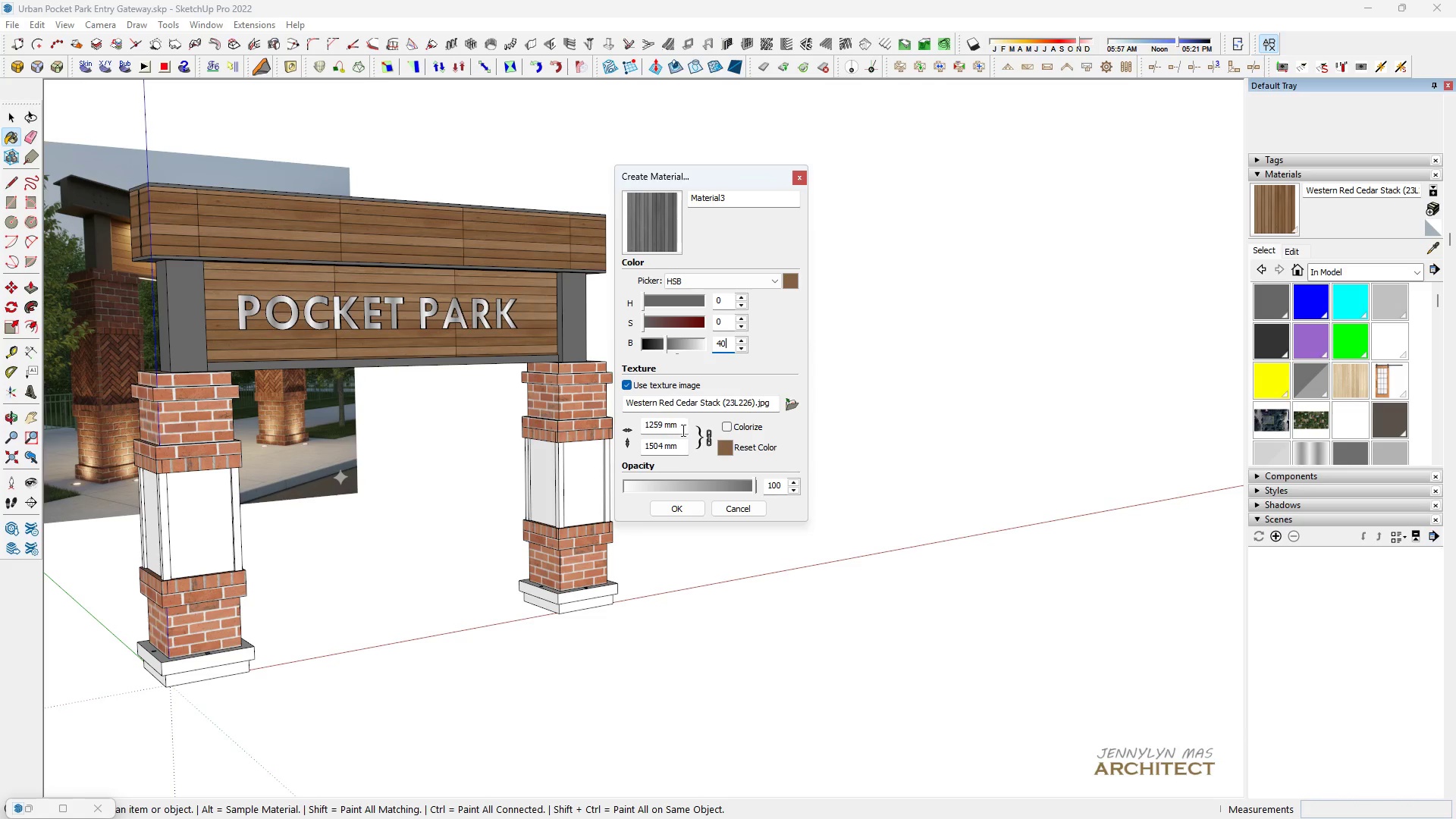 
left_click([682, 507])
 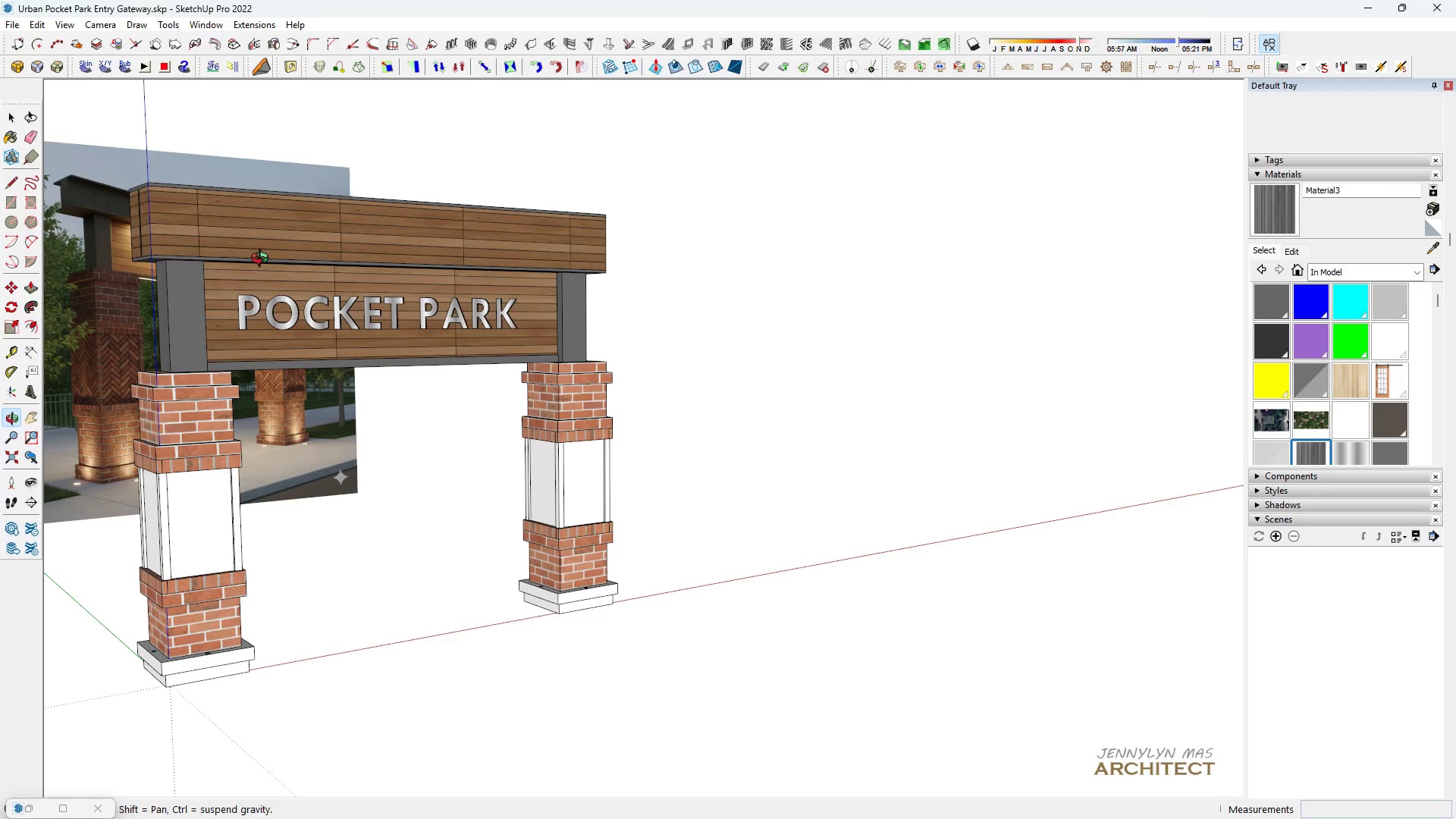 
scroll: coordinate [283, 267], scroll_direction: down, amount: 2.0
 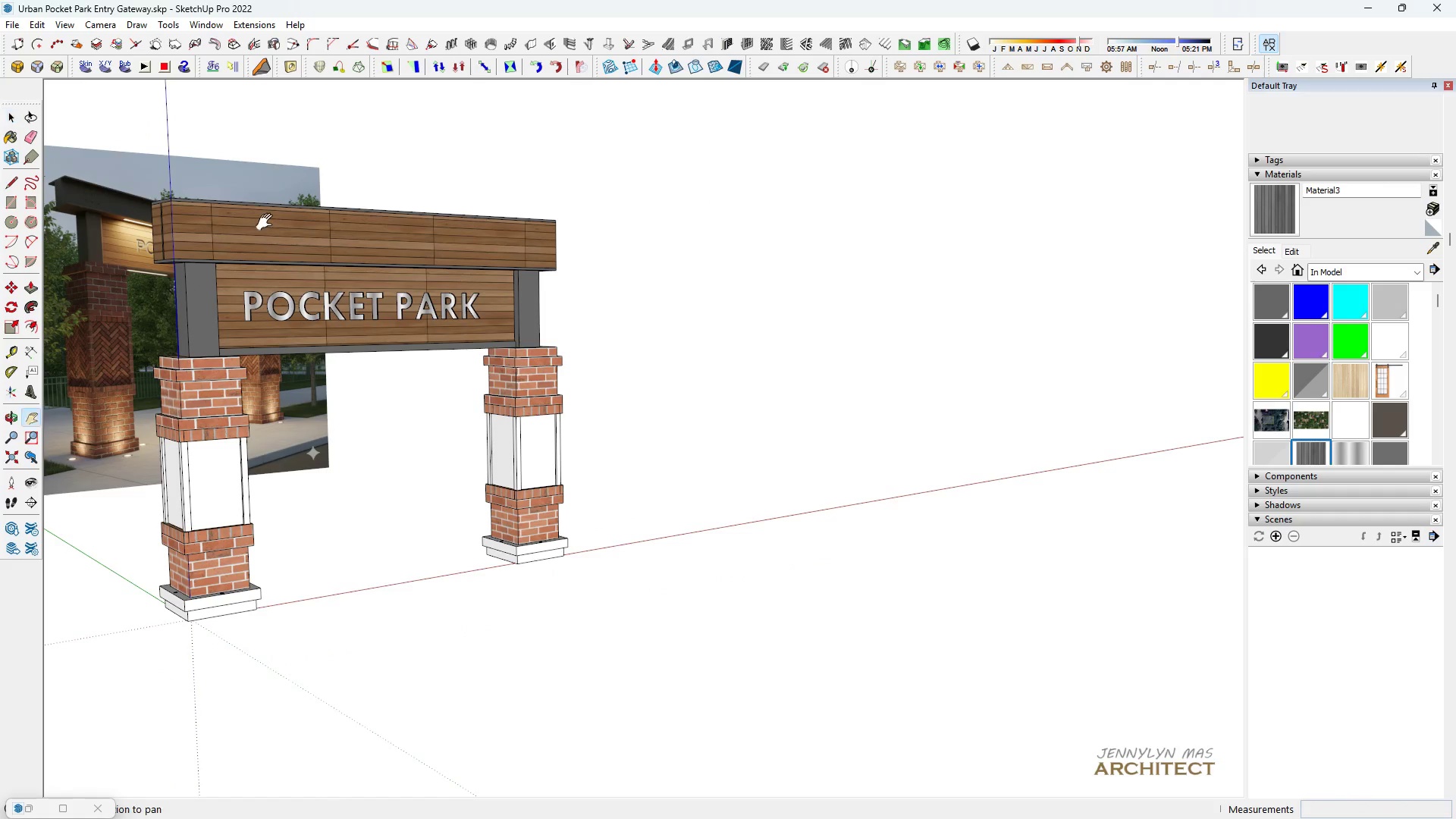 
key(Space)
 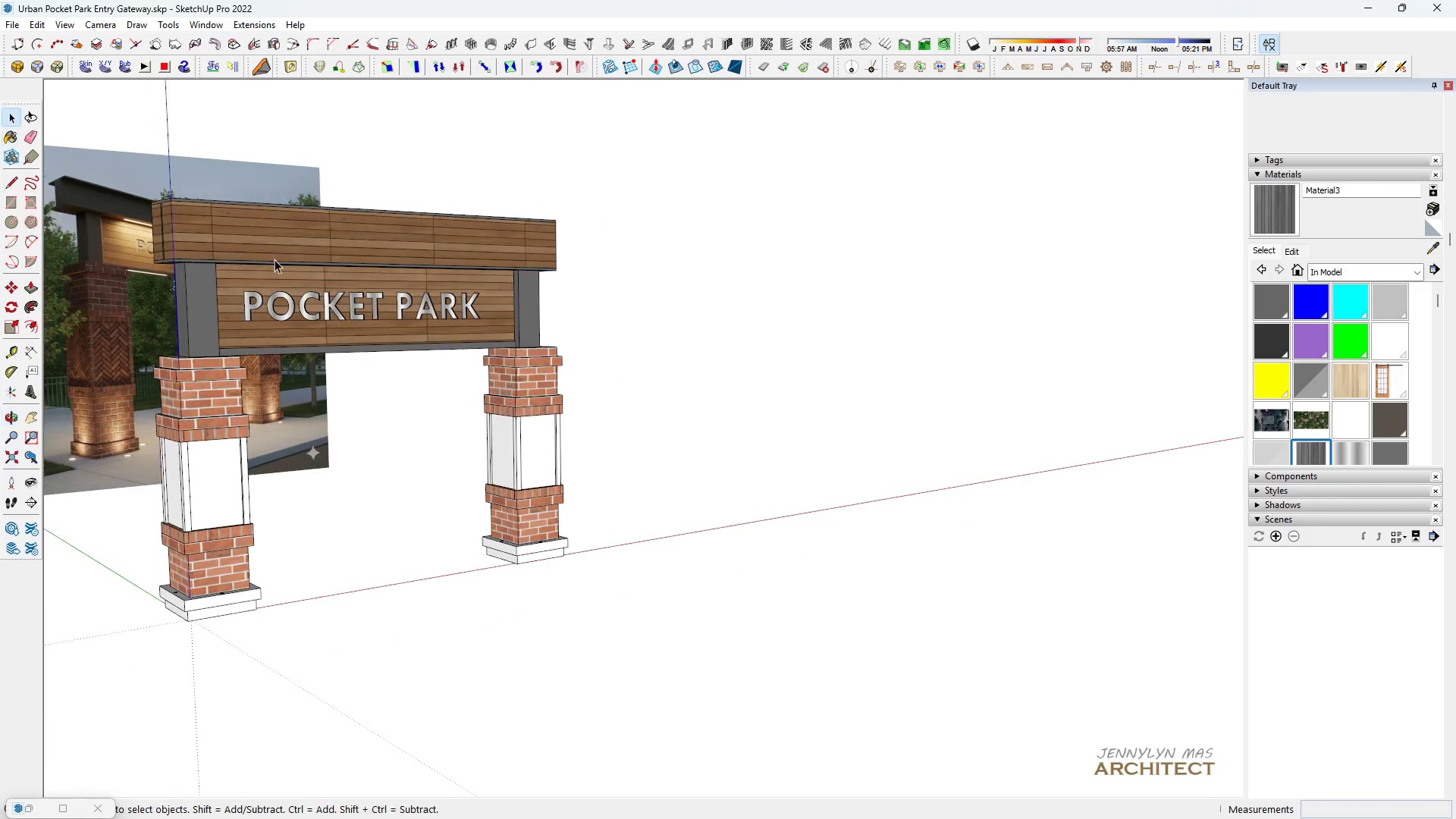 
key(H)
 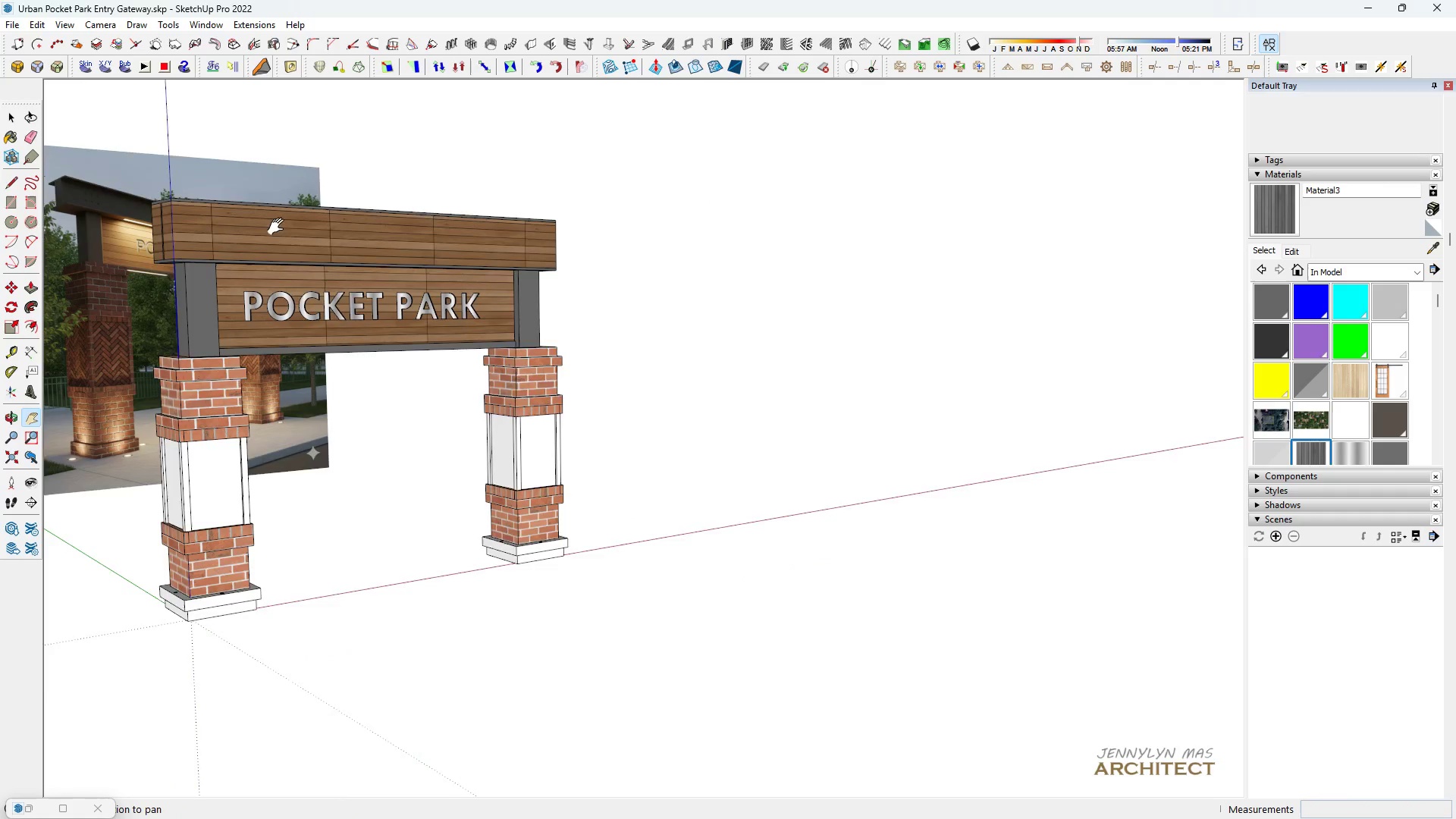 
left_click_drag(start_coordinate=[275, 224], to_coordinate=[324, 272])
 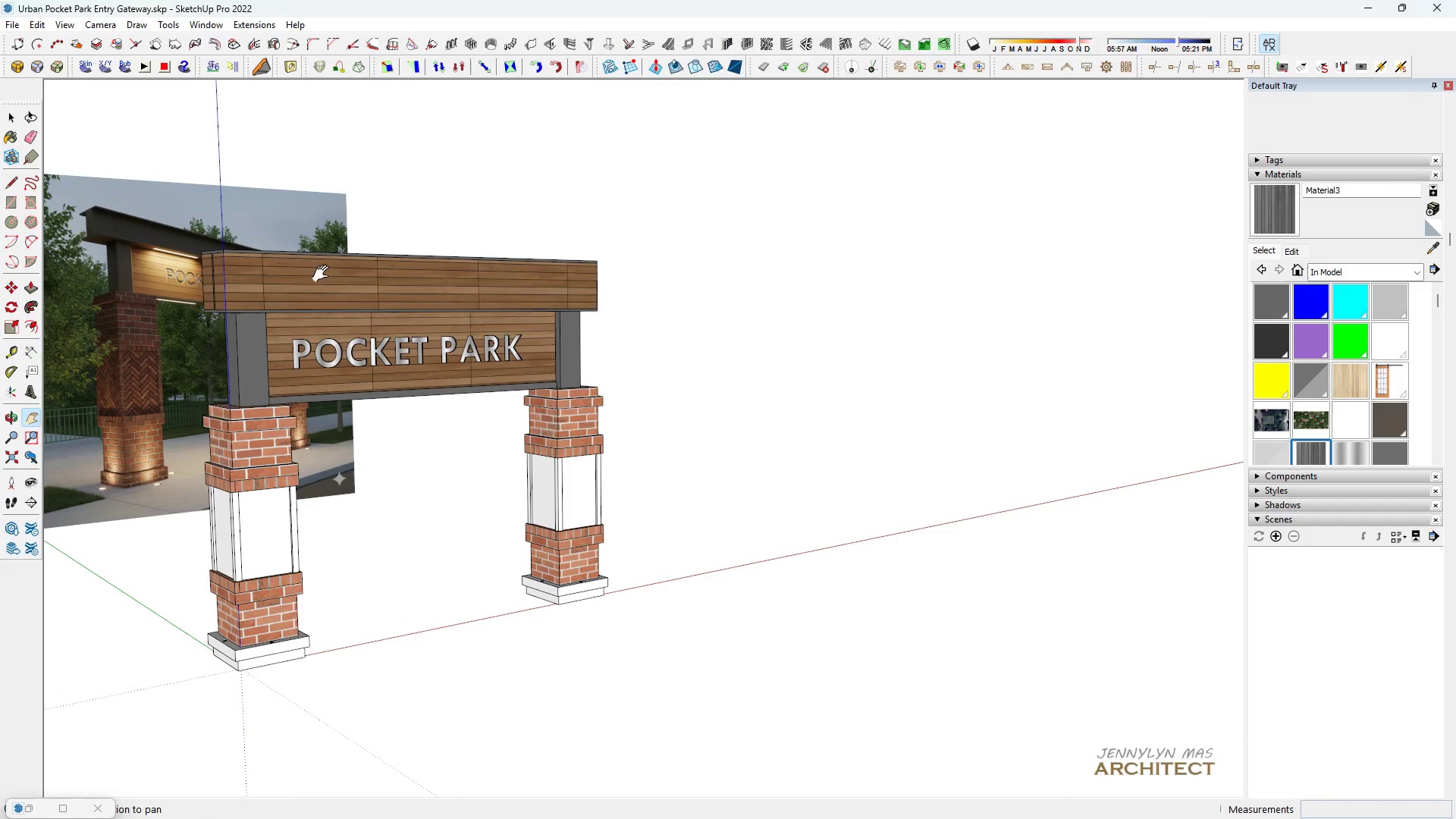 
key(Space)
 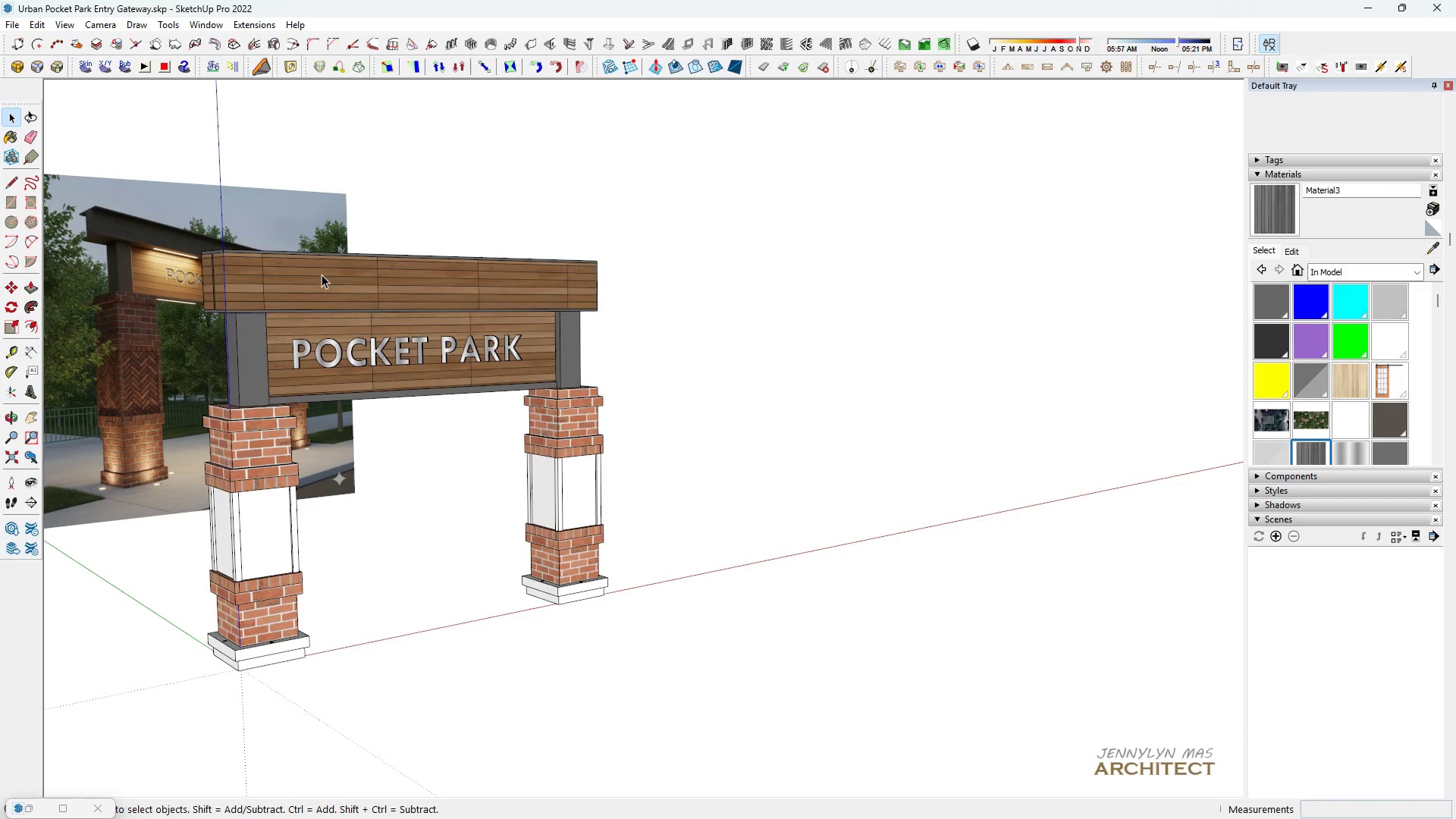 
double_click([322, 275])
 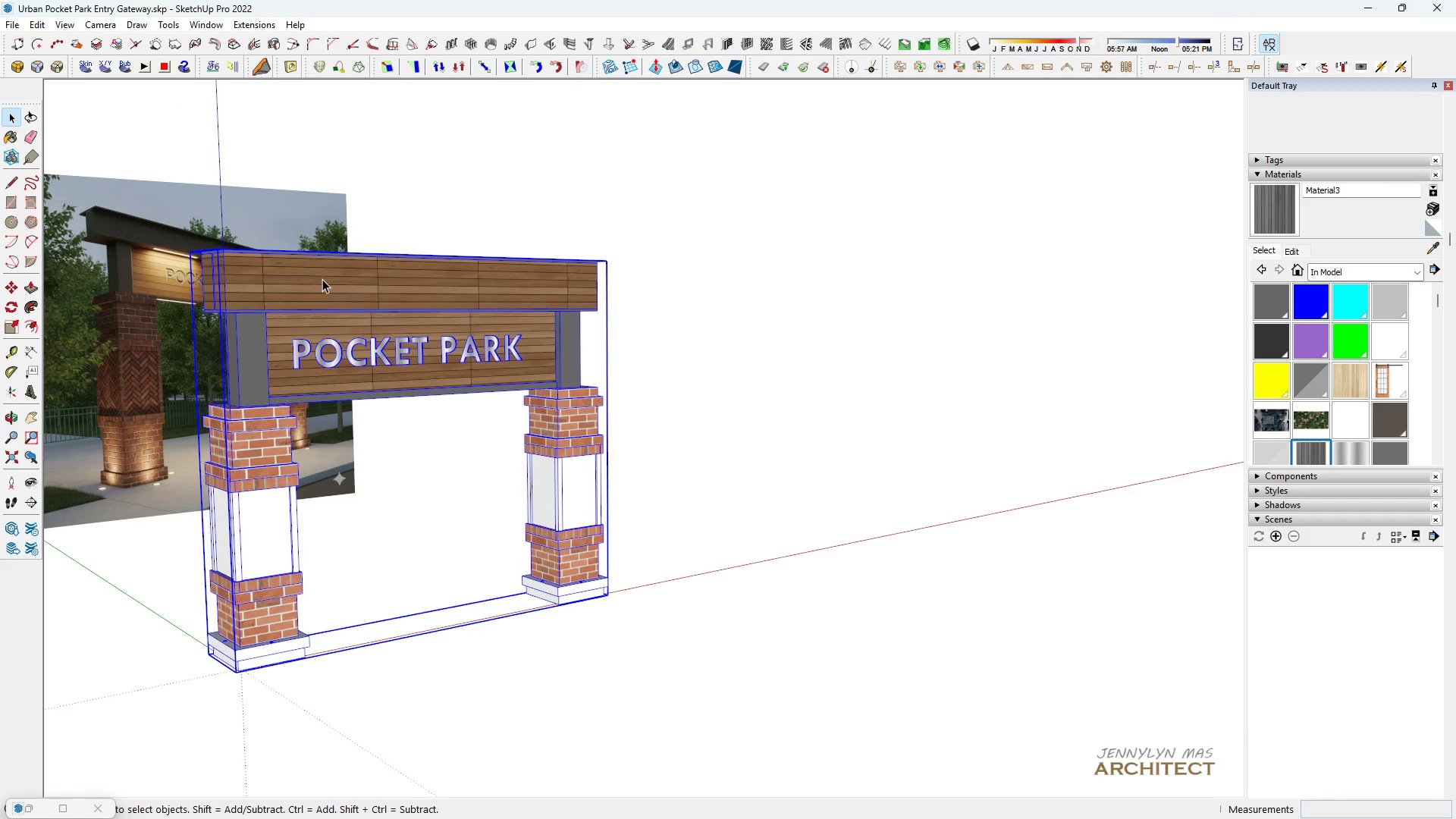 
triple_click([322, 279])
 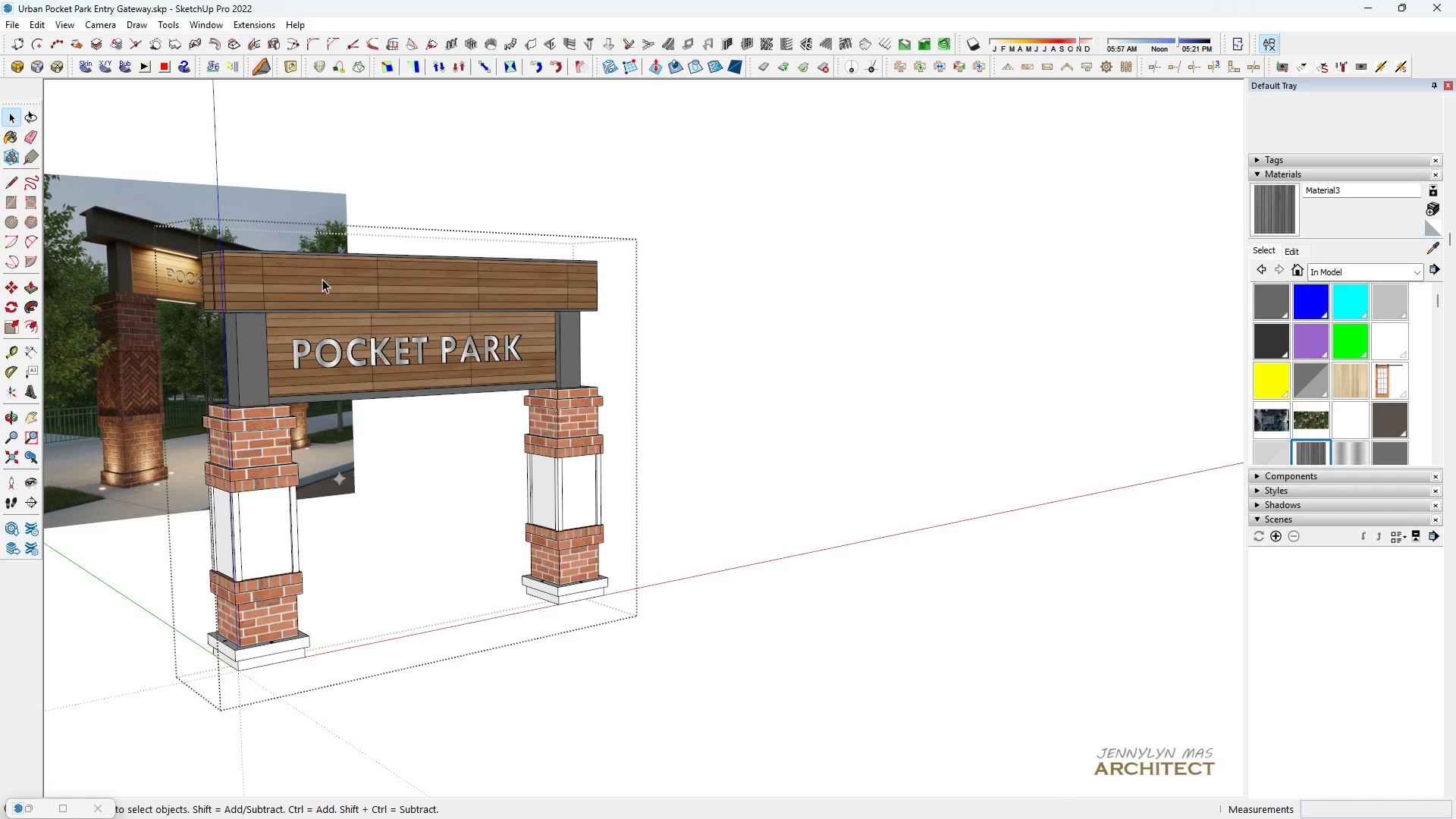 
triple_click([322, 279])
 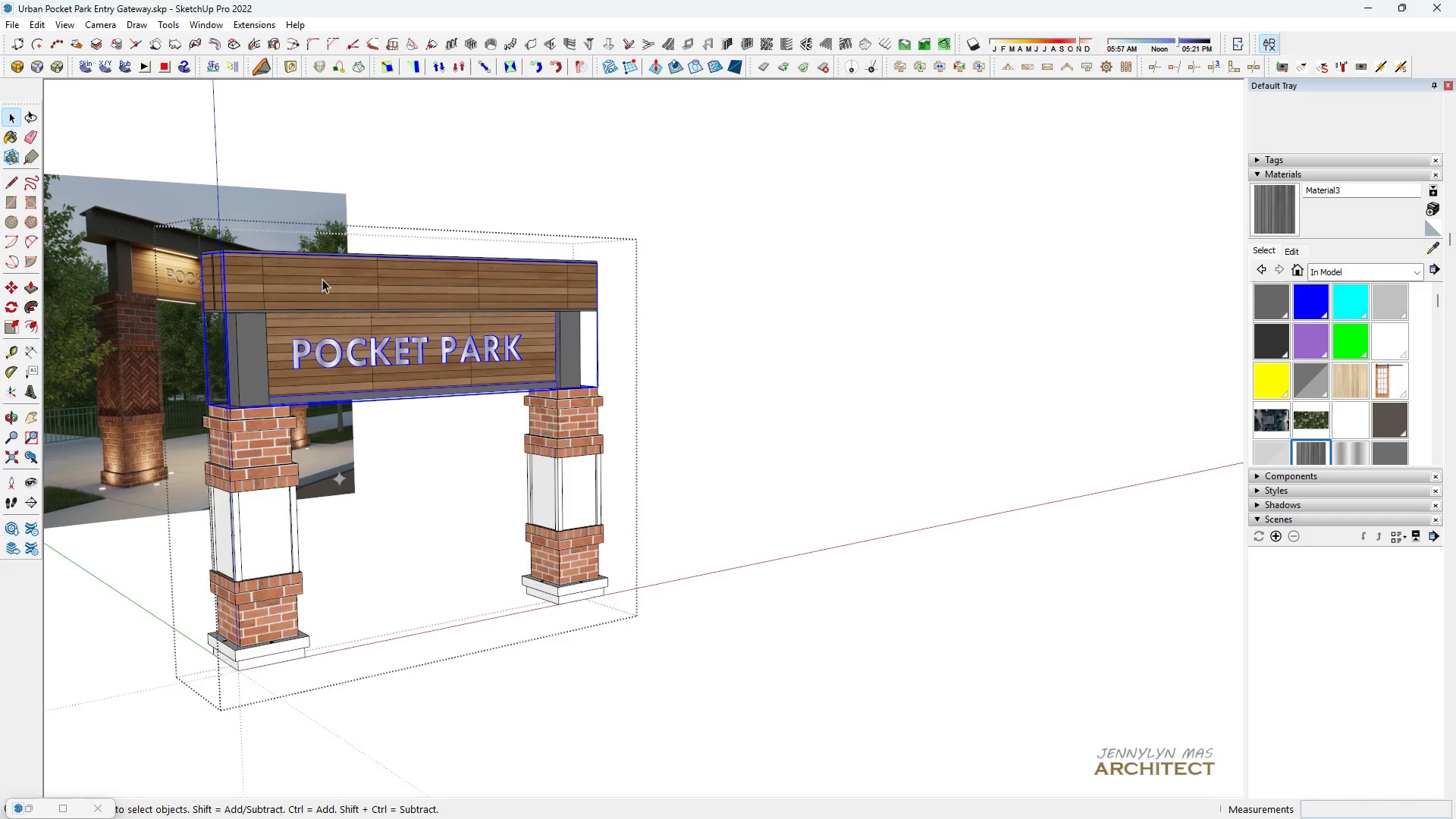 
triple_click([322, 279])
 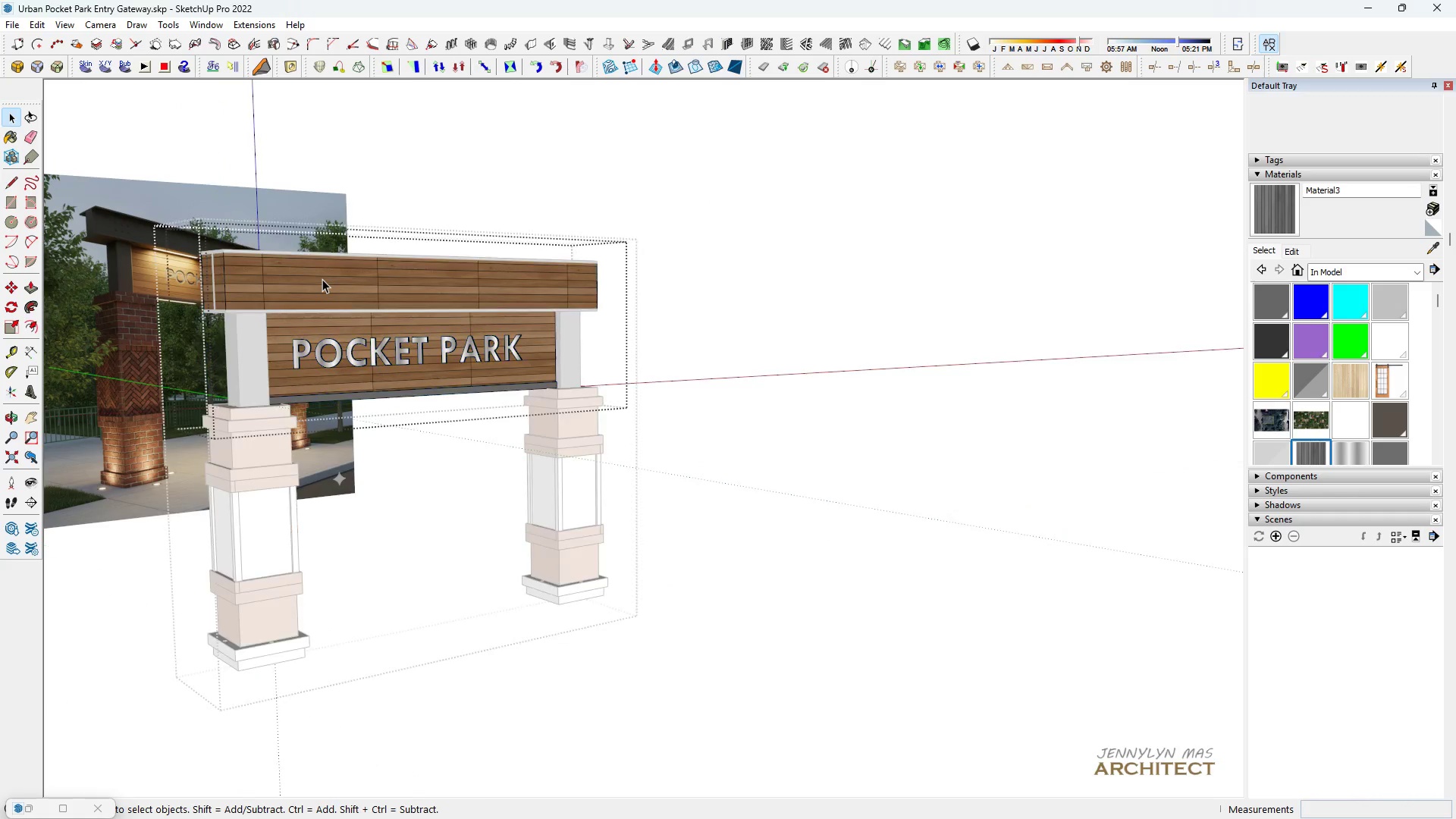 
triple_click([322, 279])
 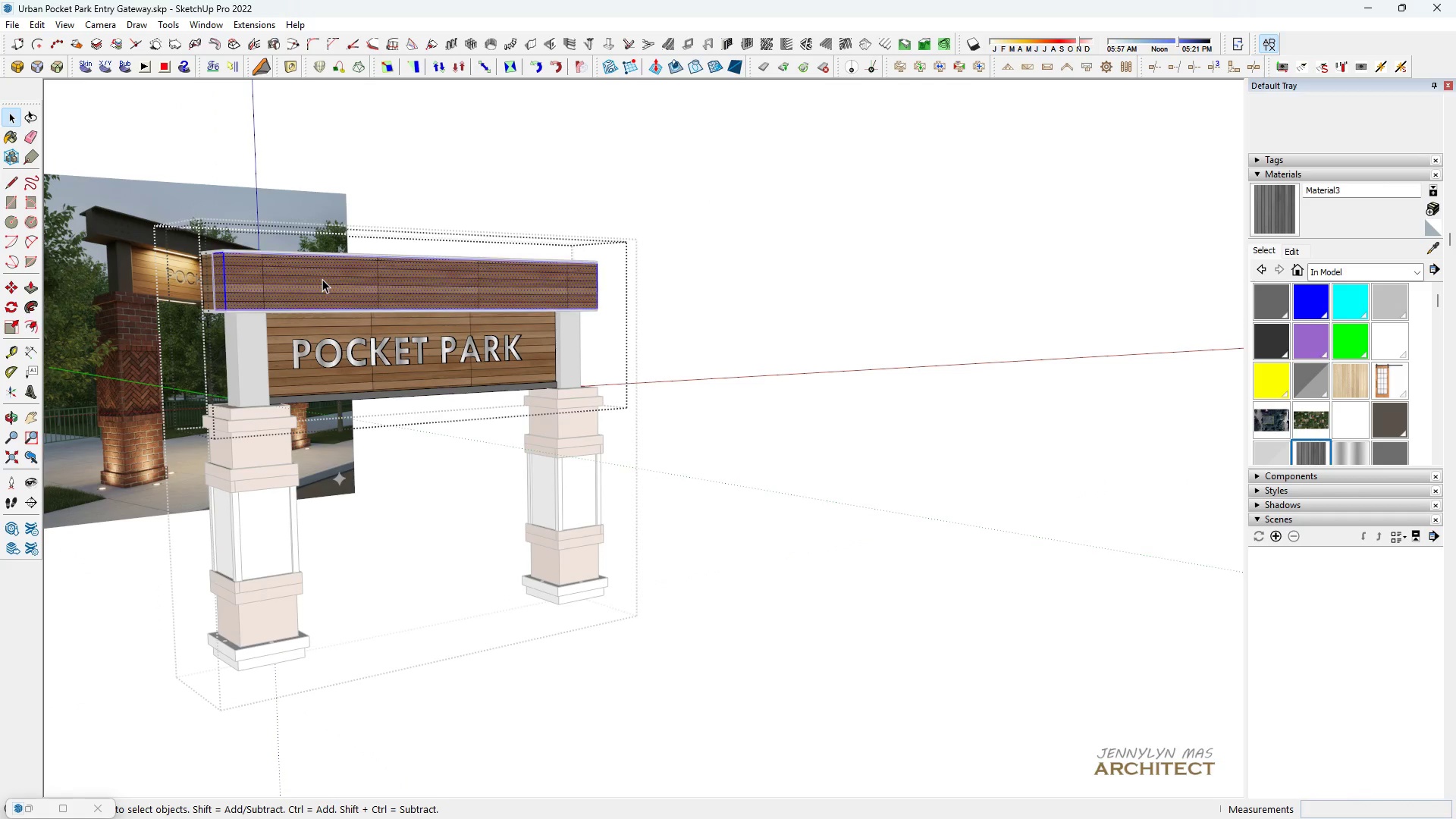 
triple_click([322, 279])
 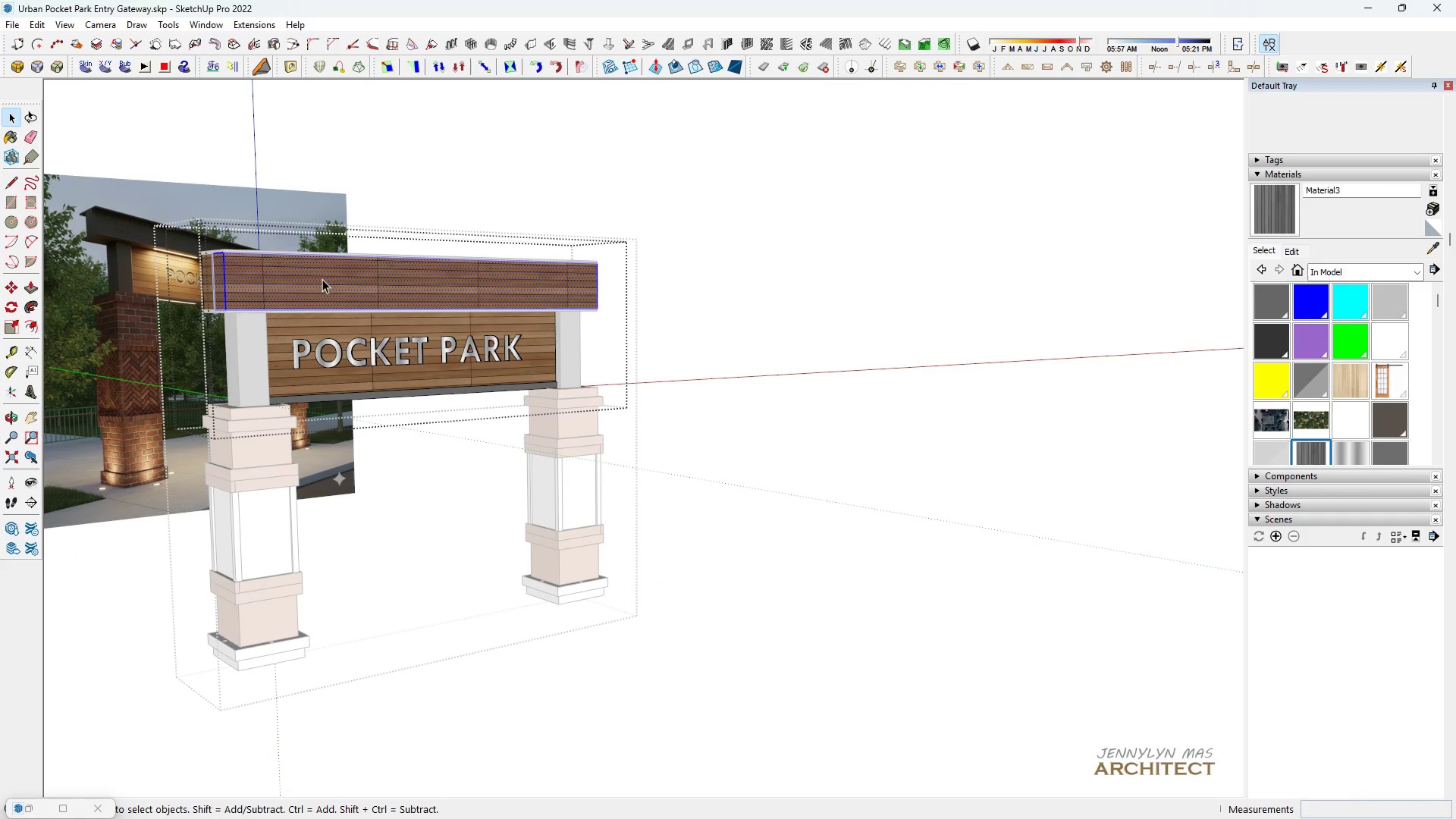 
triple_click([322, 279])
 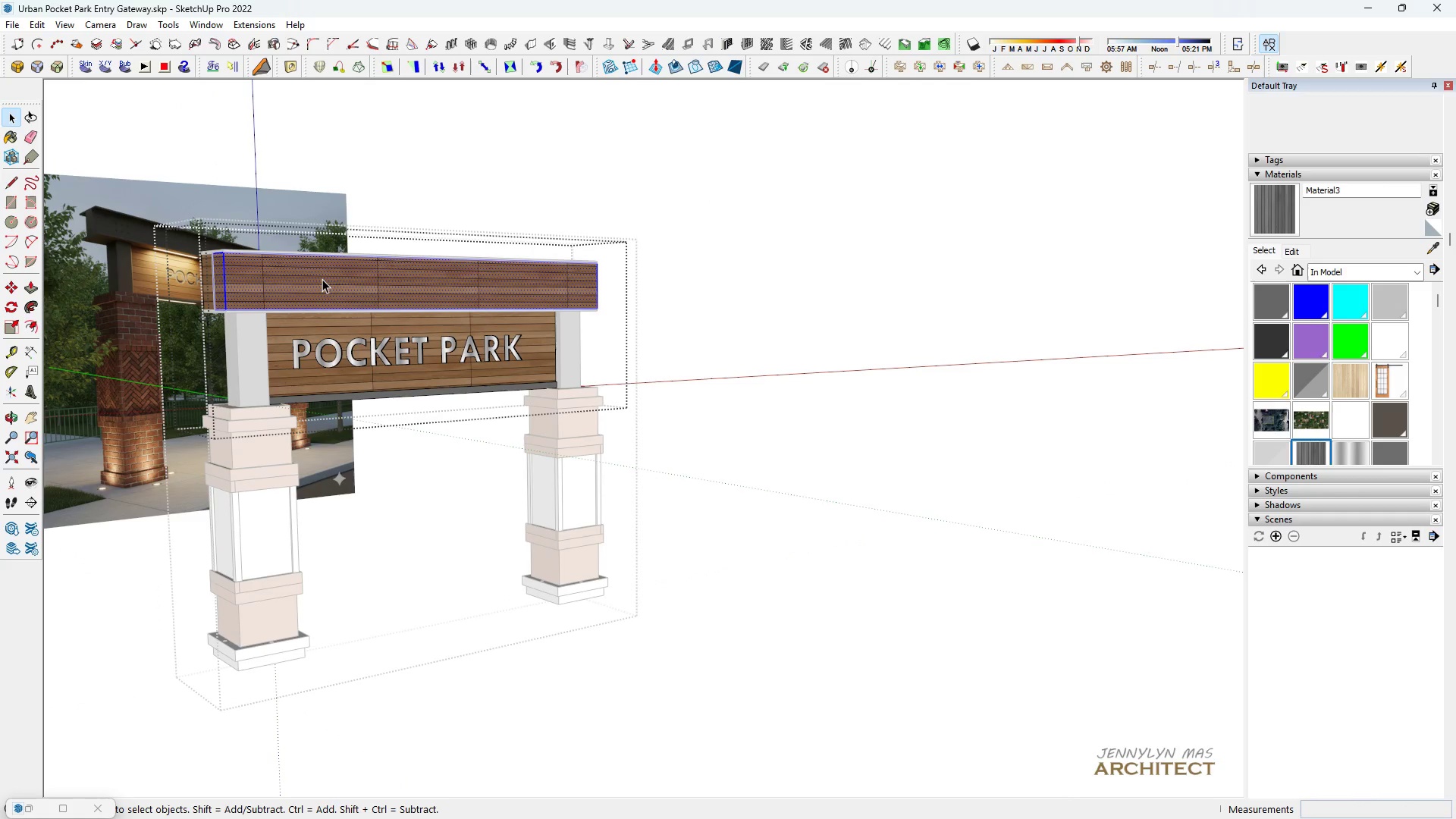 
triple_click([322, 279])
 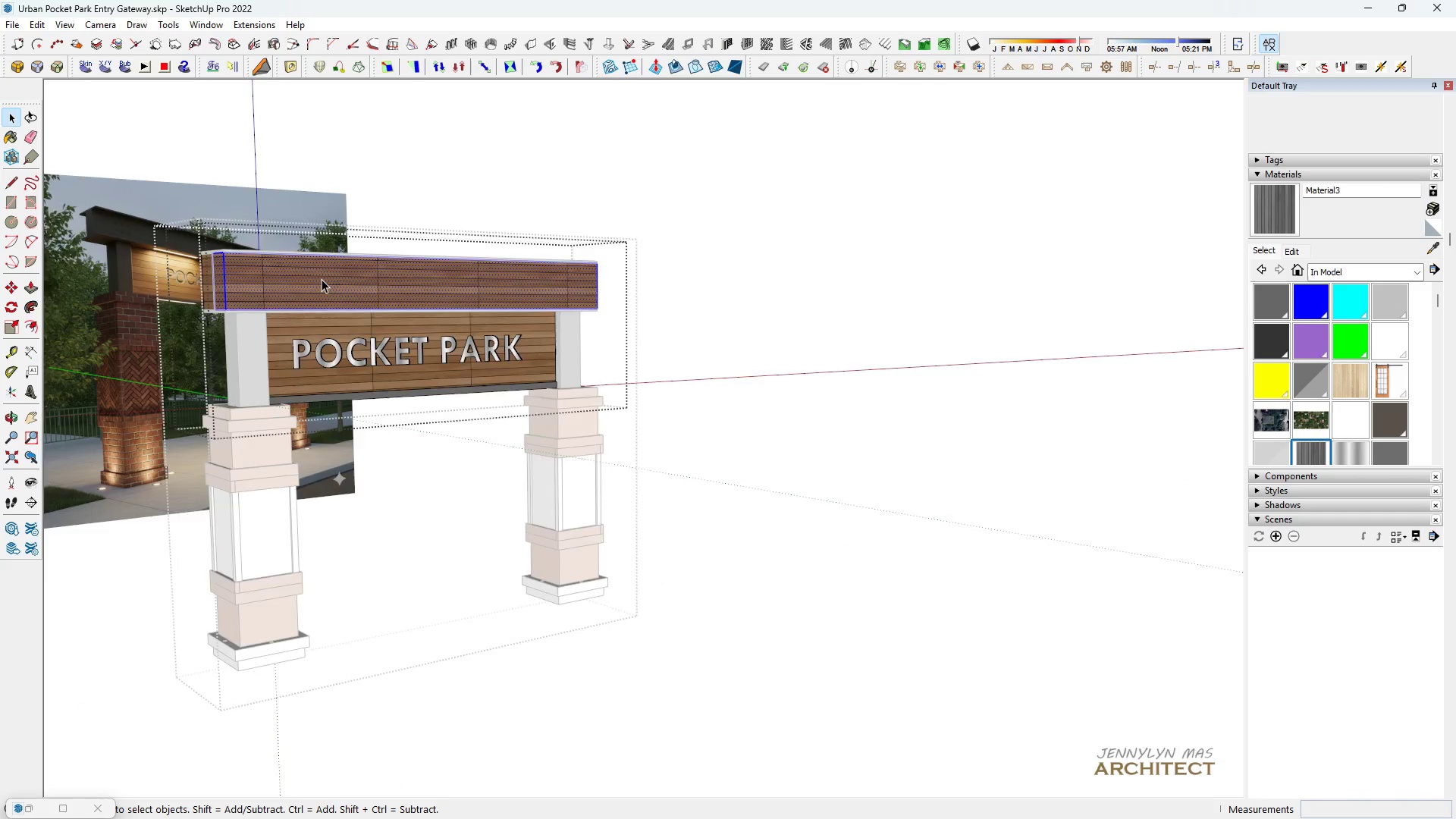 
scroll: coordinate [322, 279], scroll_direction: up, amount: 6.0
 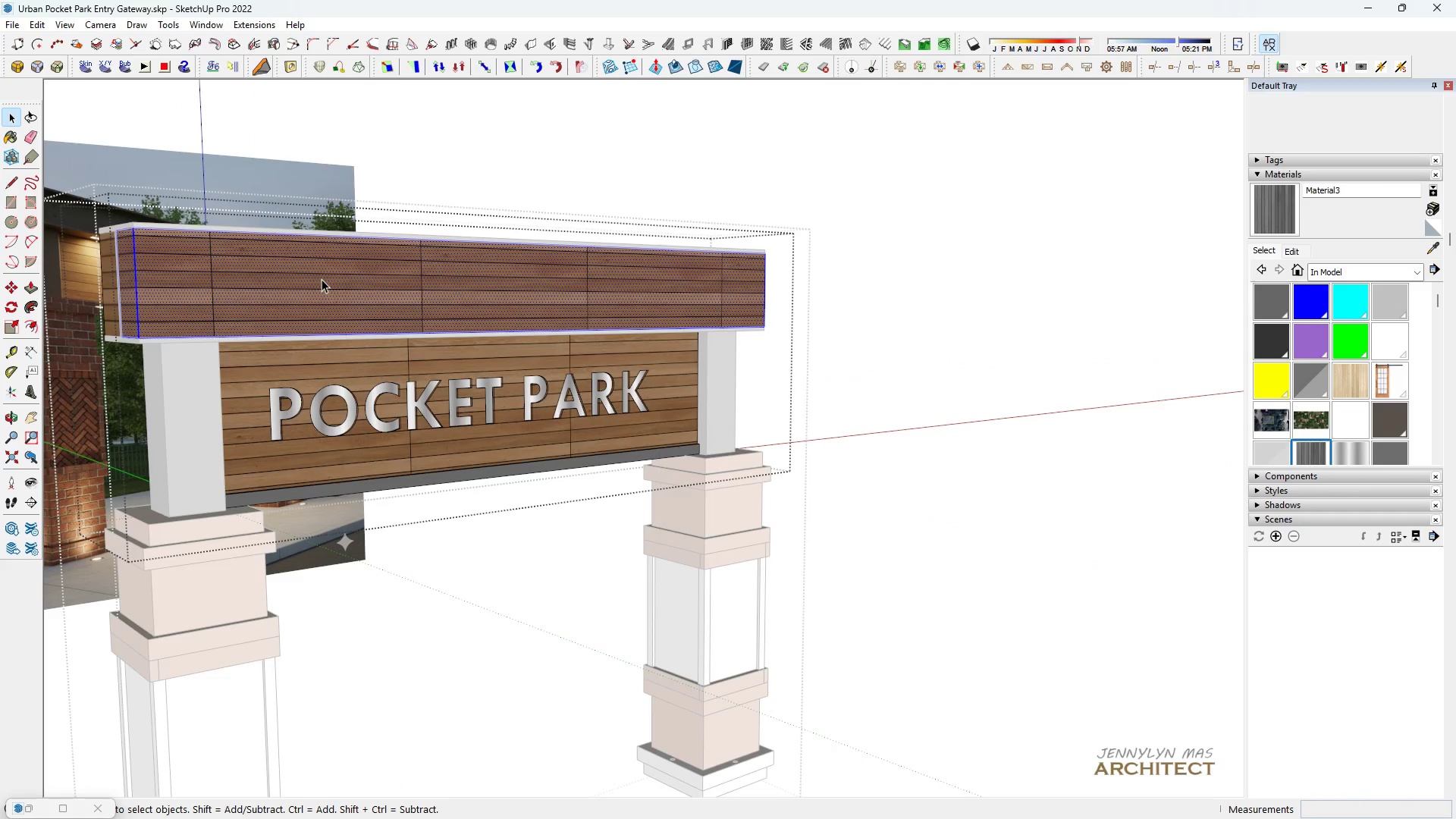 
key(B)
 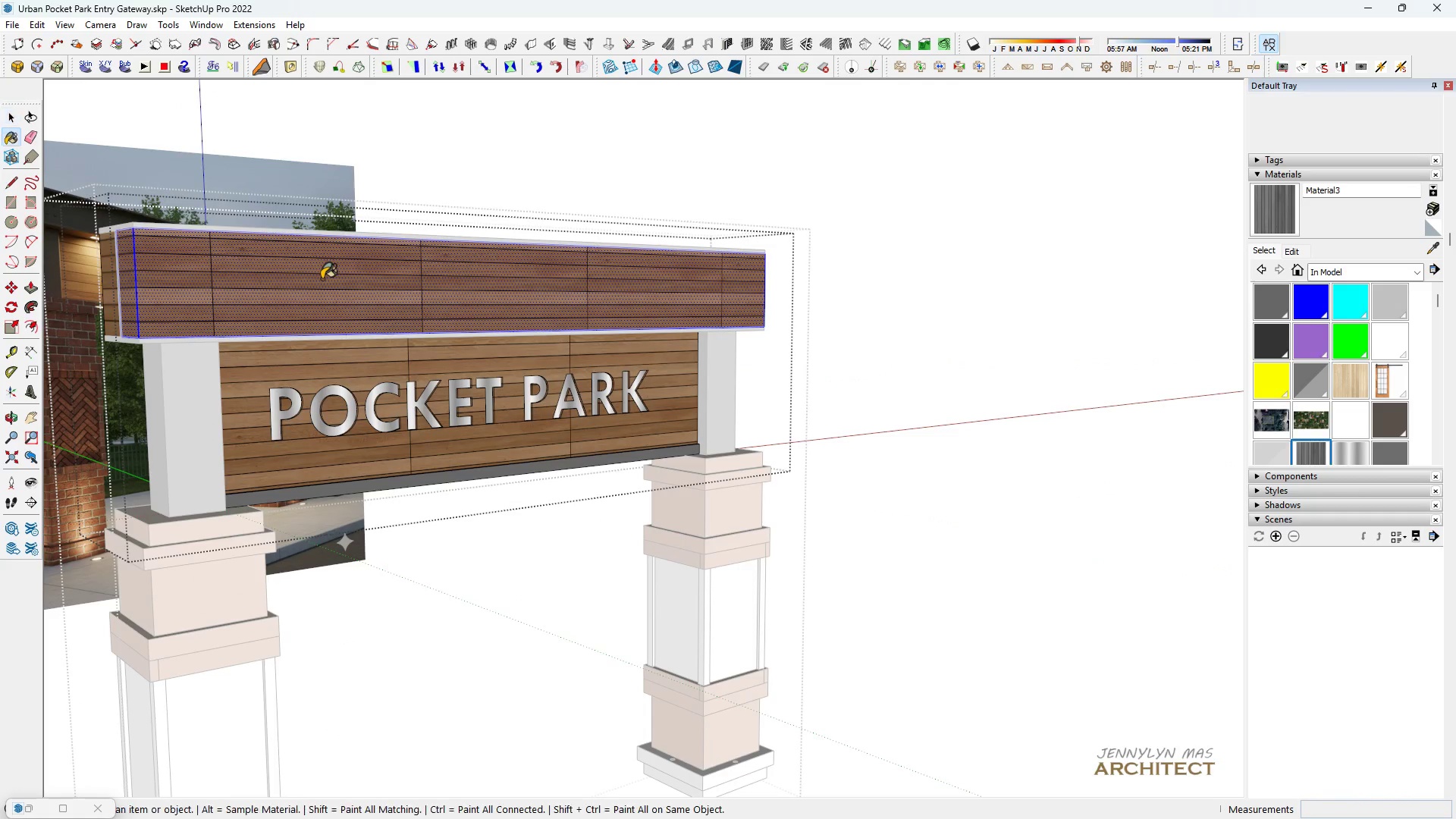 
left_click([322, 279])
 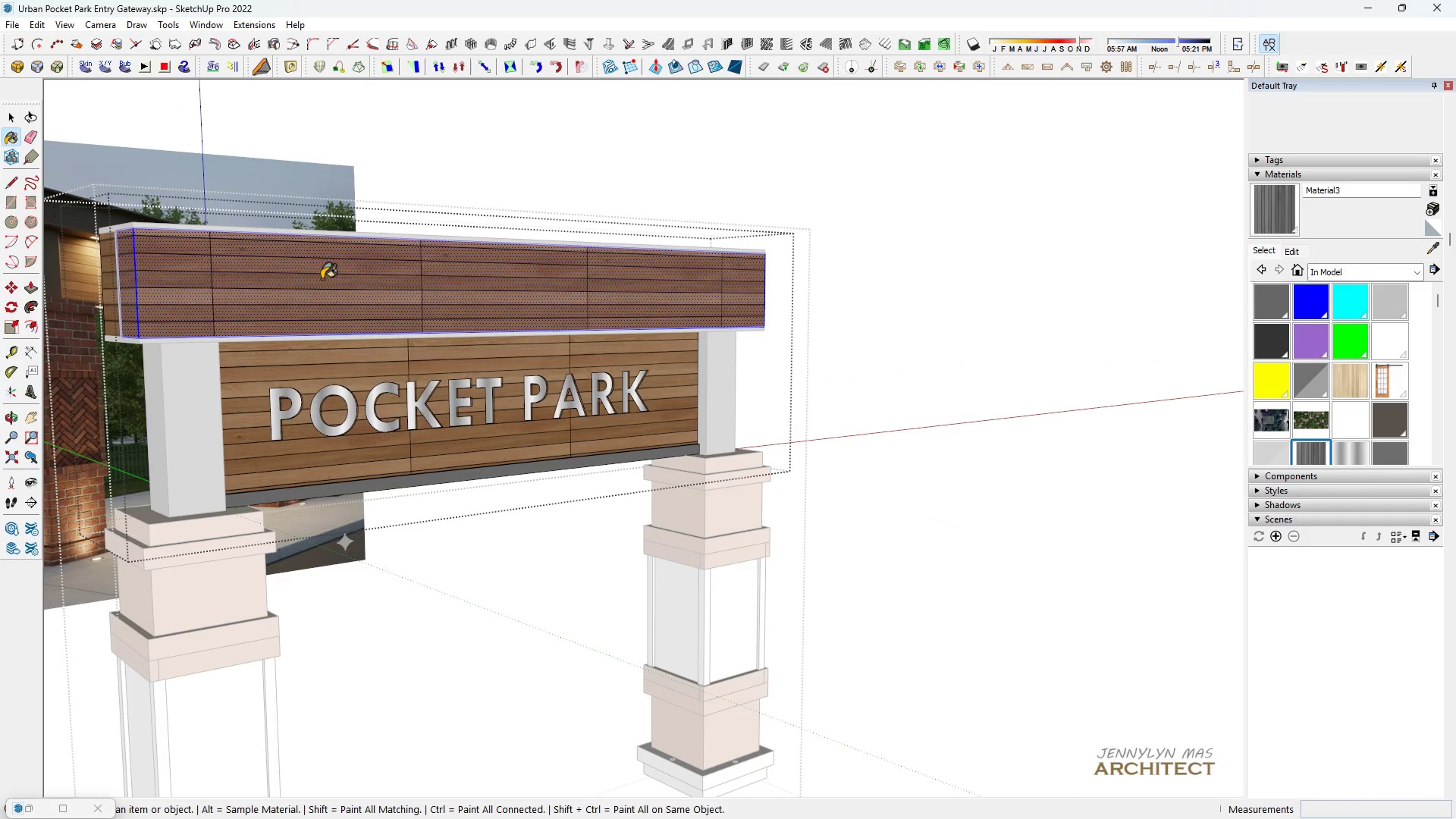 
double_click([322, 279])
 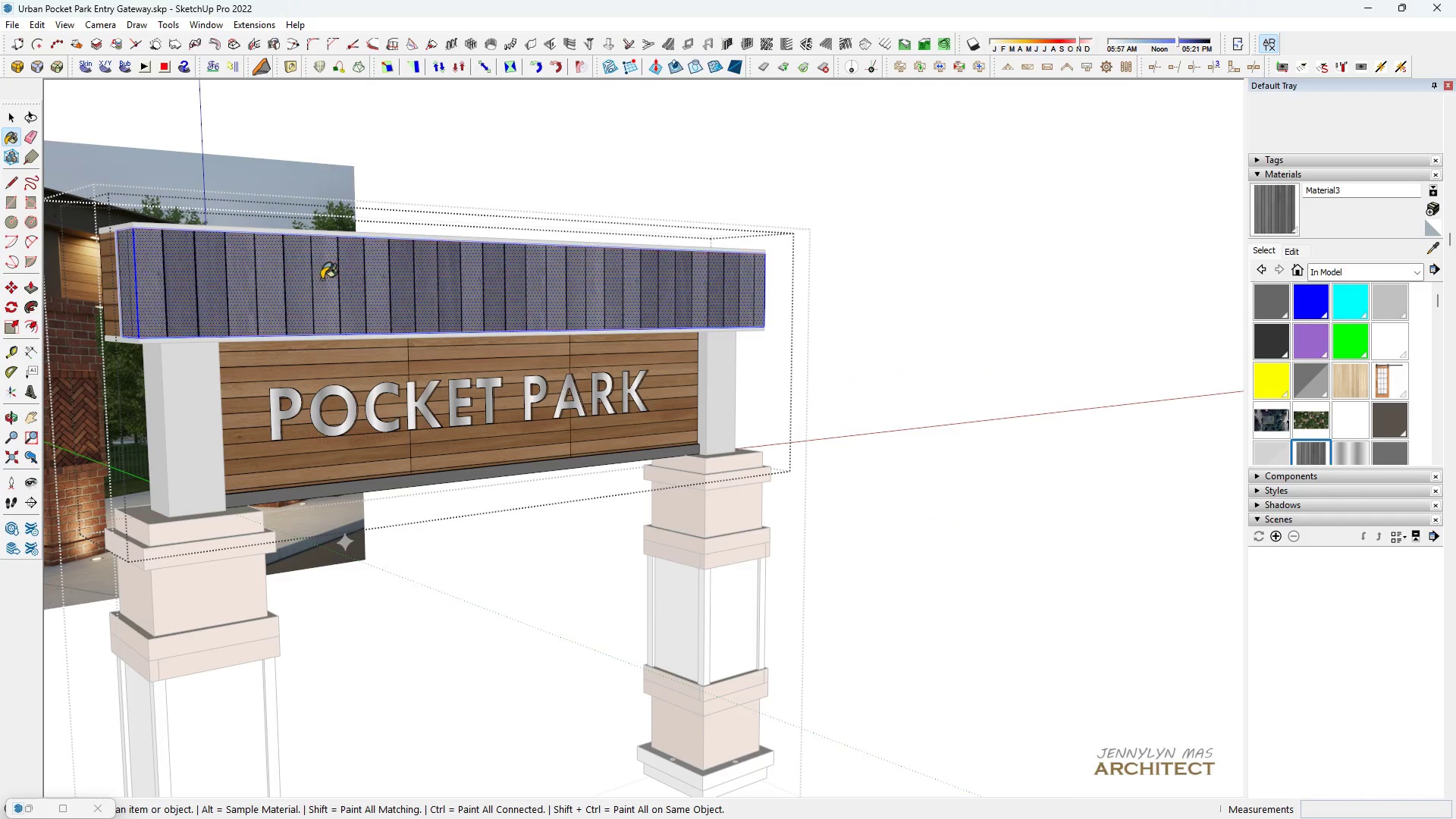 
triple_click([322, 279])
 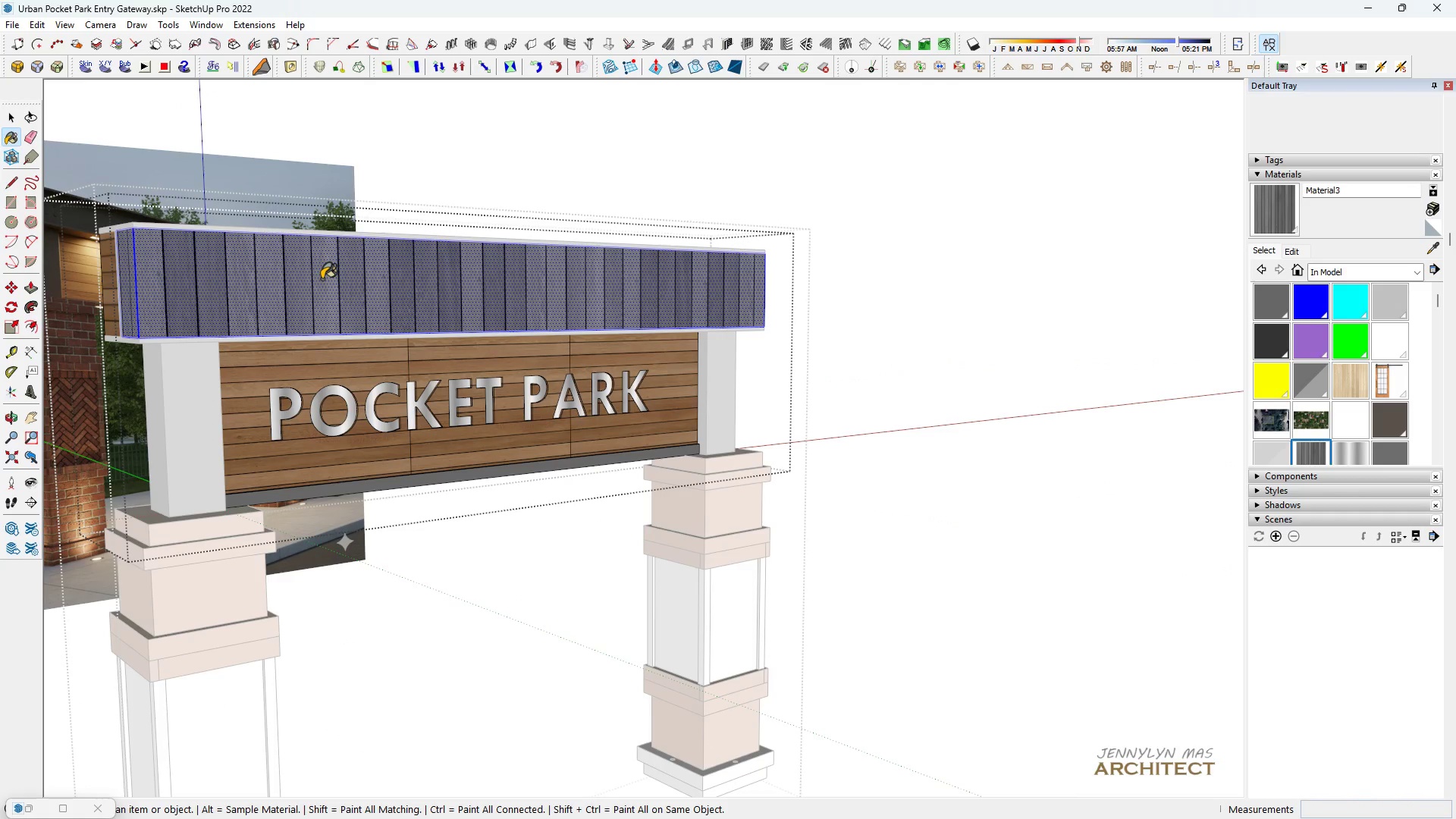 
triple_click([322, 279])
 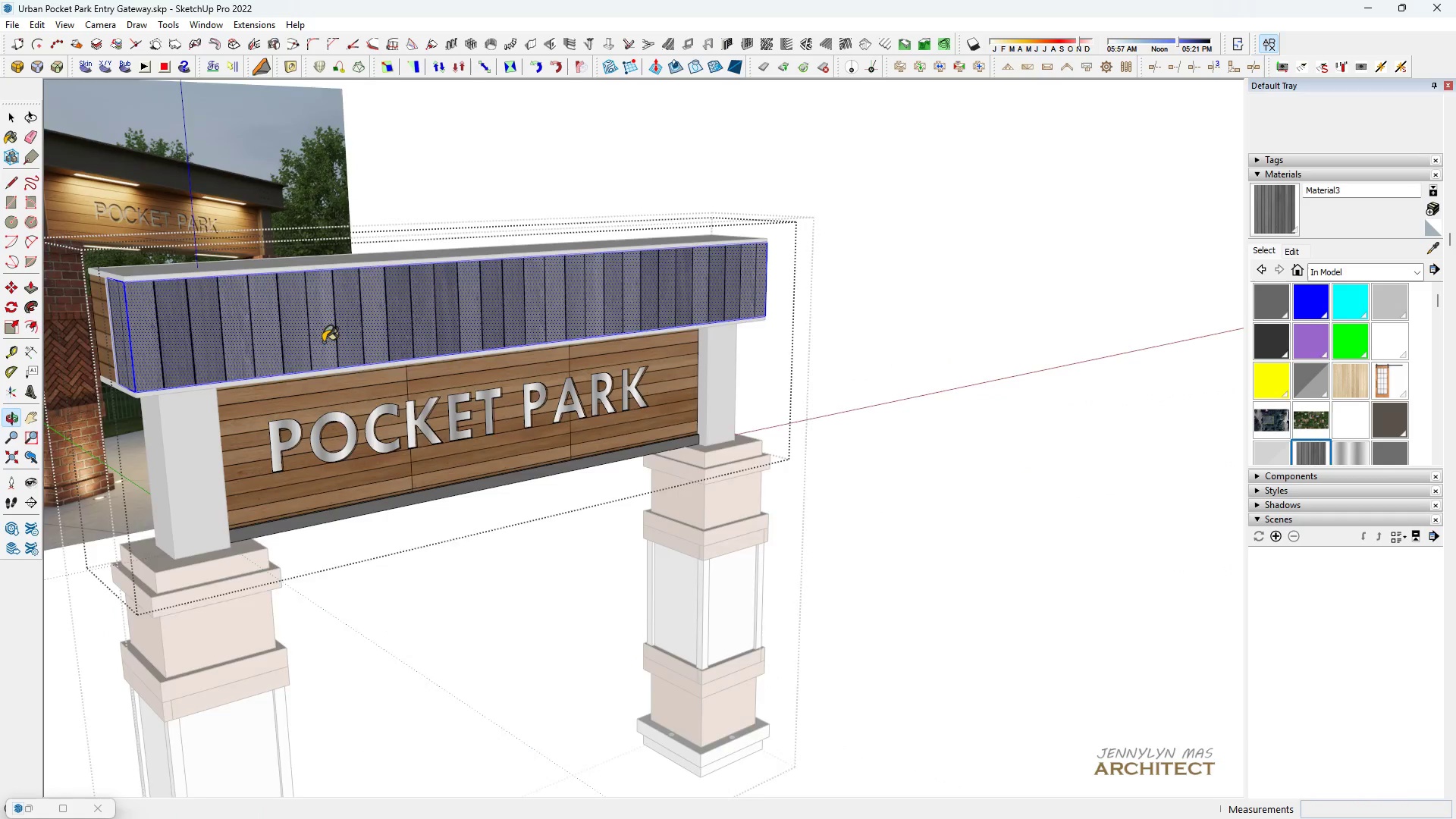 
scroll: coordinate [325, 343], scroll_direction: down, amount: 2.0
 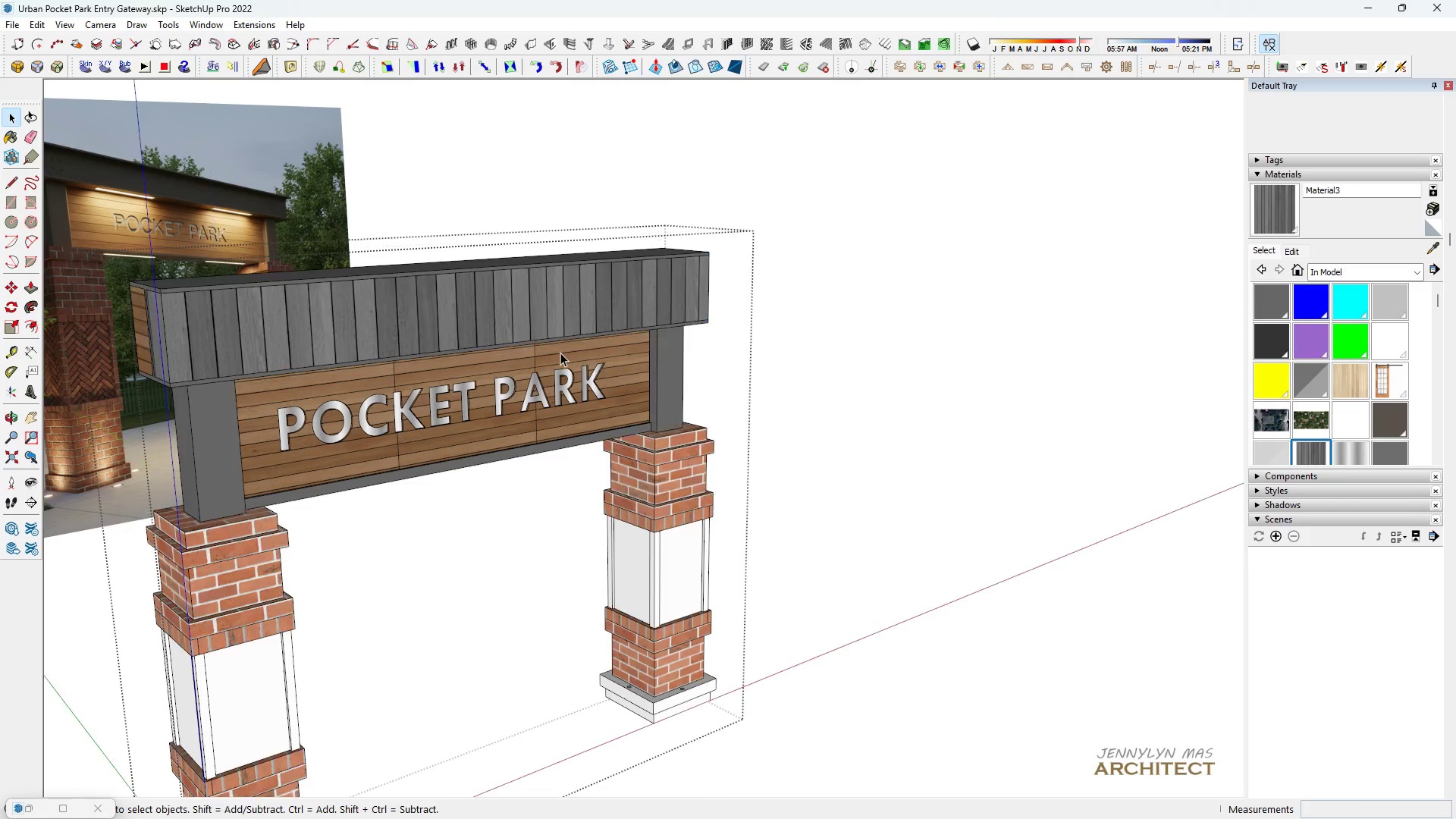 
key(Space)
 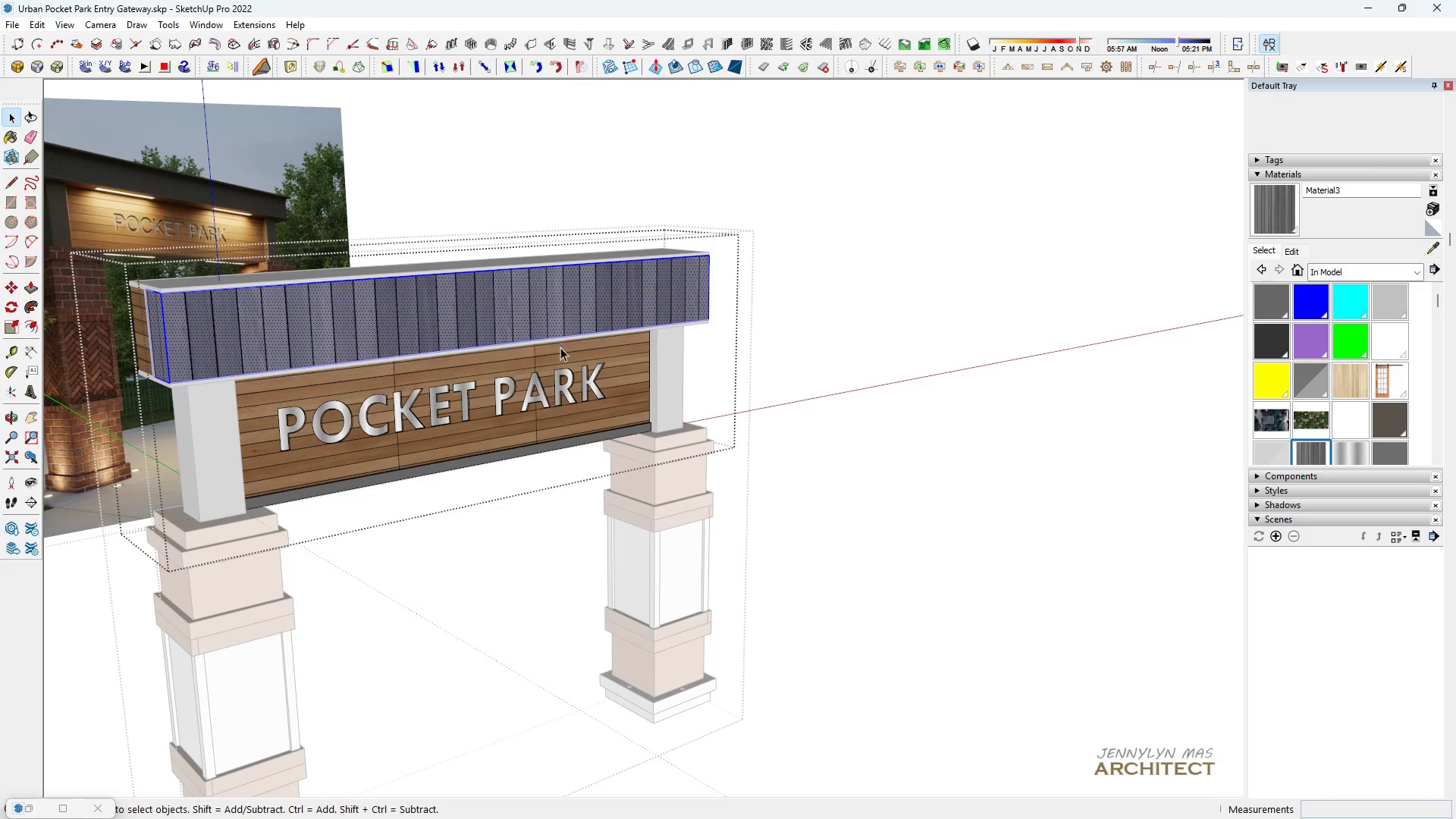 
key(Escape)
 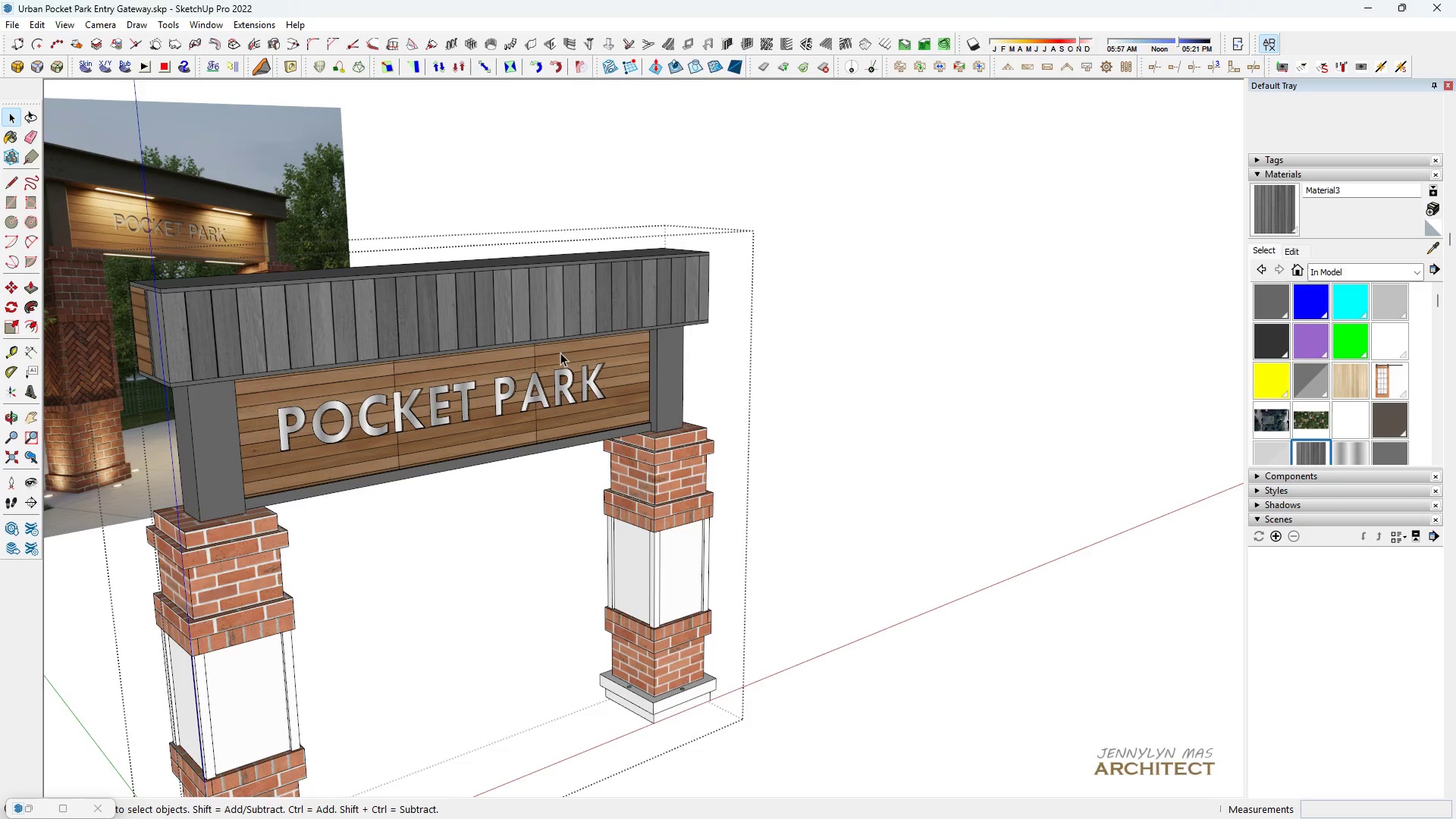 
key(Escape)
 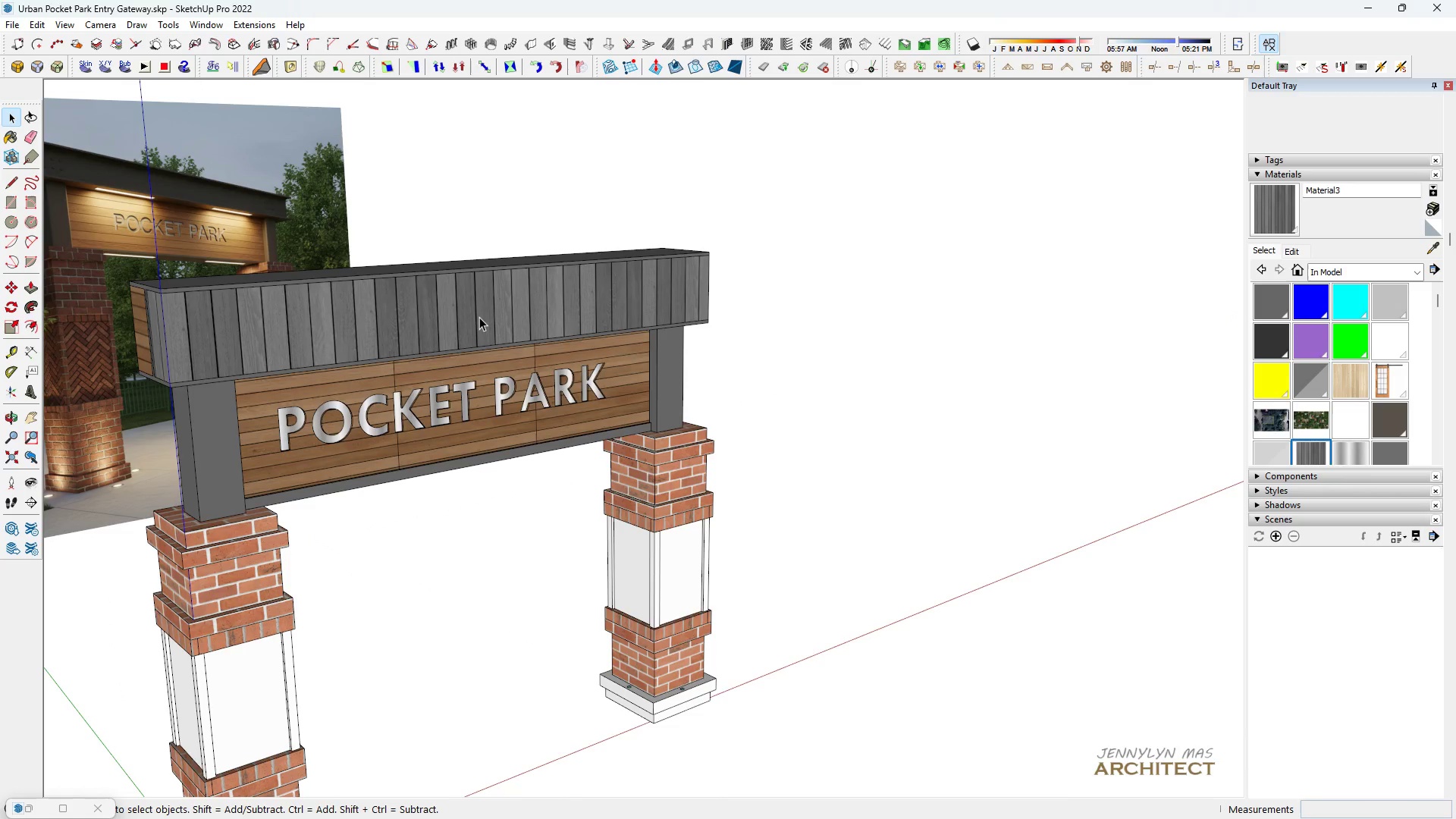 
double_click([479, 317])
 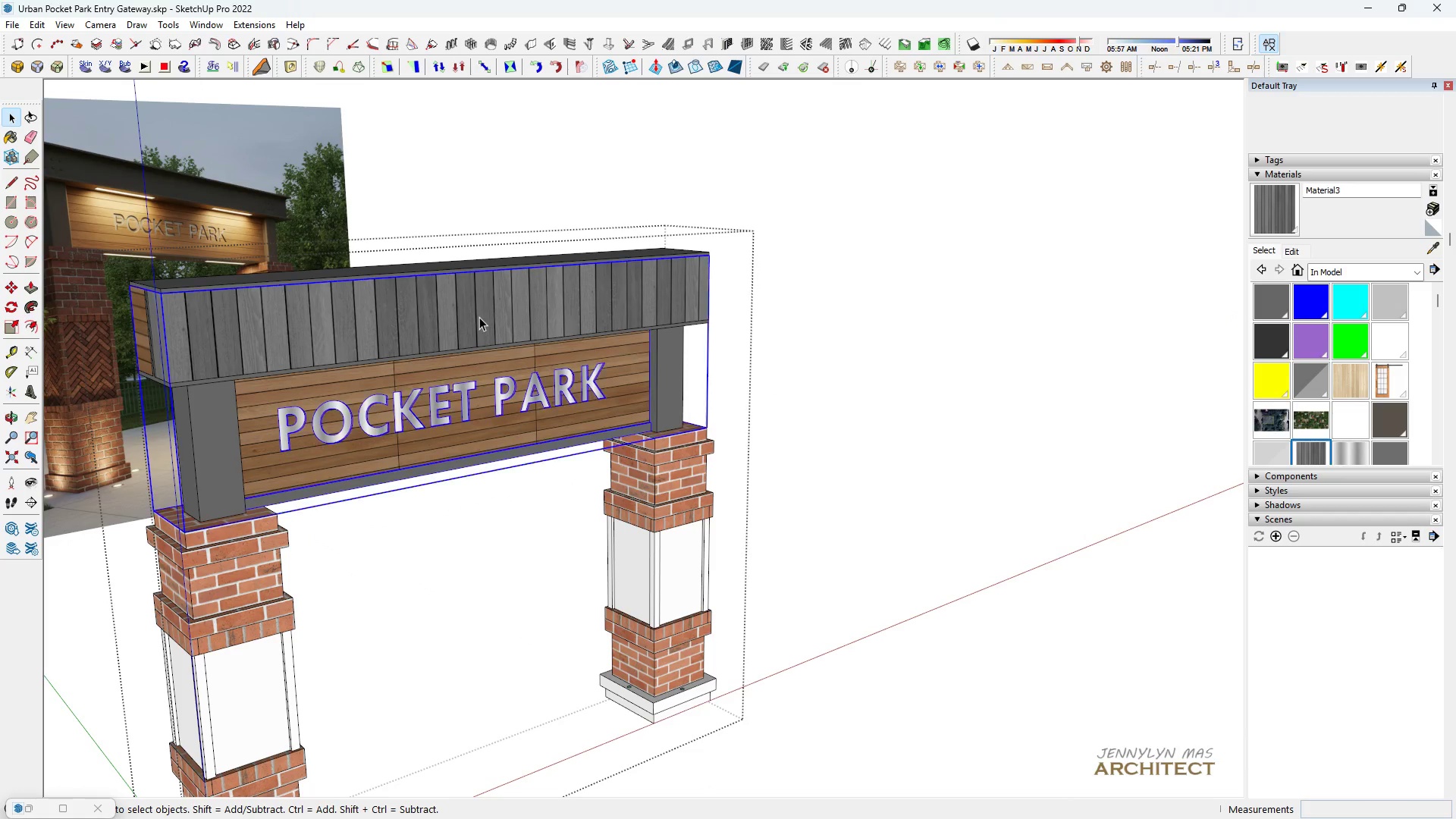 
triple_click([479, 317])
 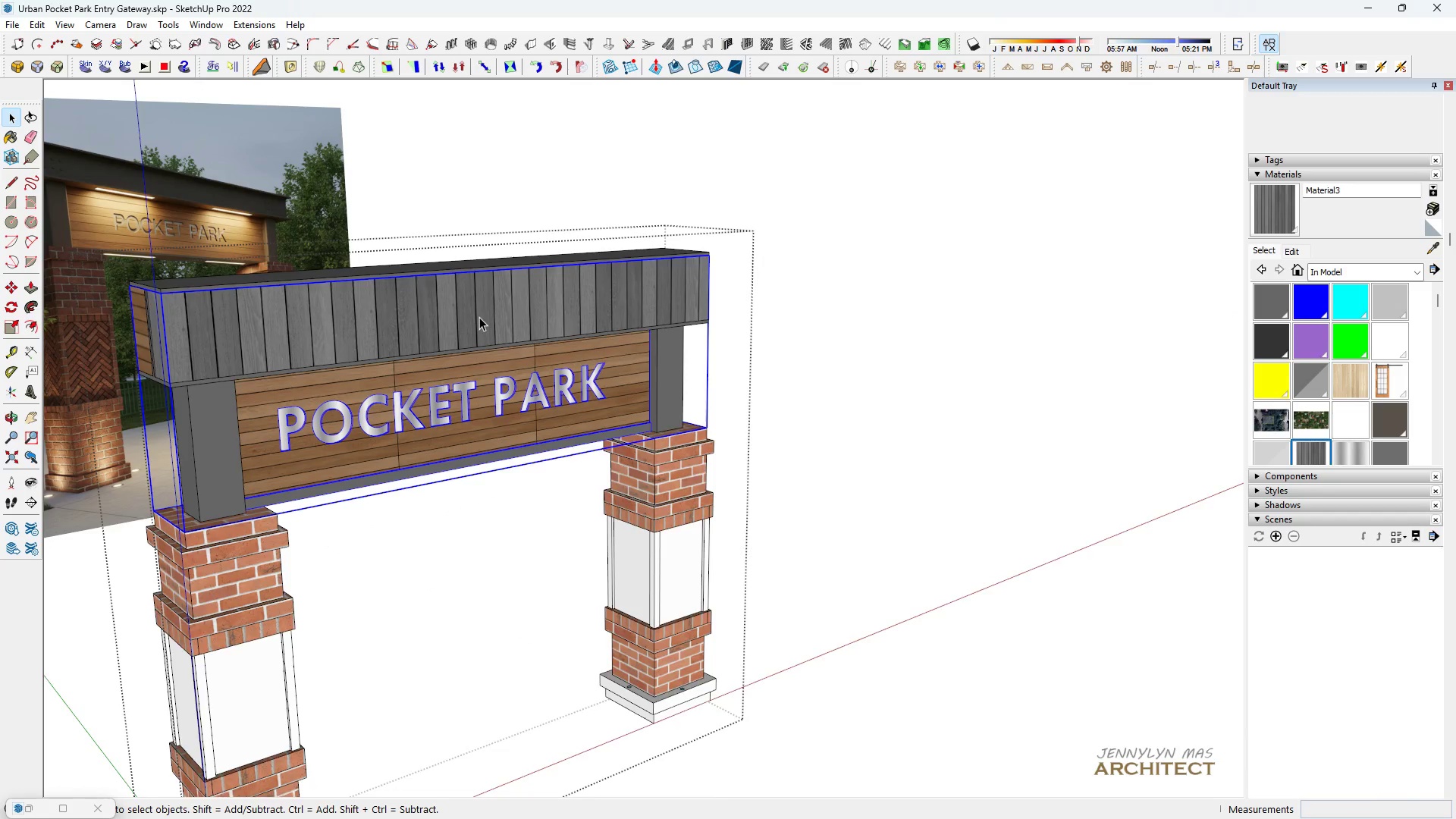 
triple_click([479, 317])
 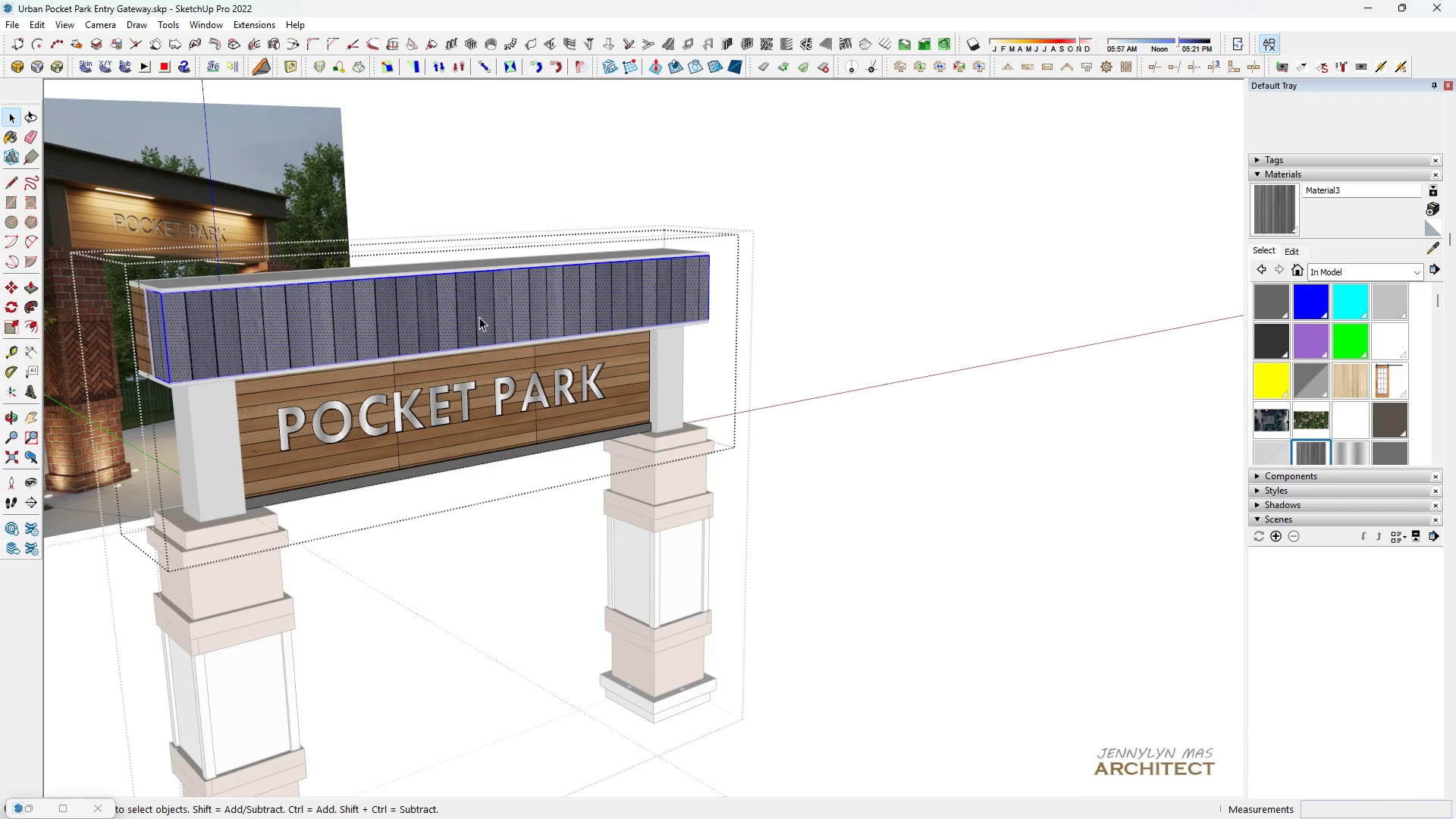 
triple_click([479, 317])
 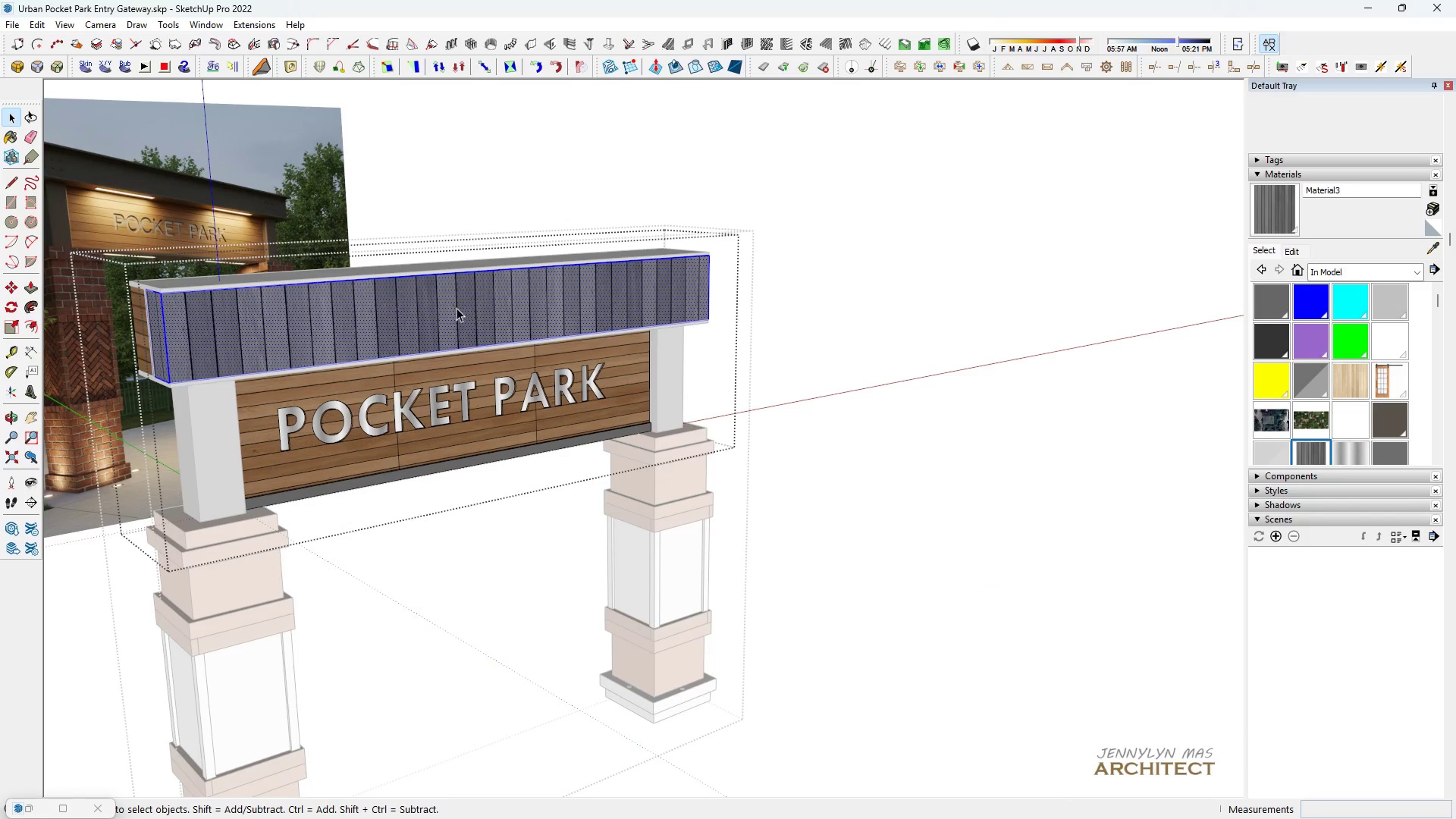 
triple_click([457, 308])
 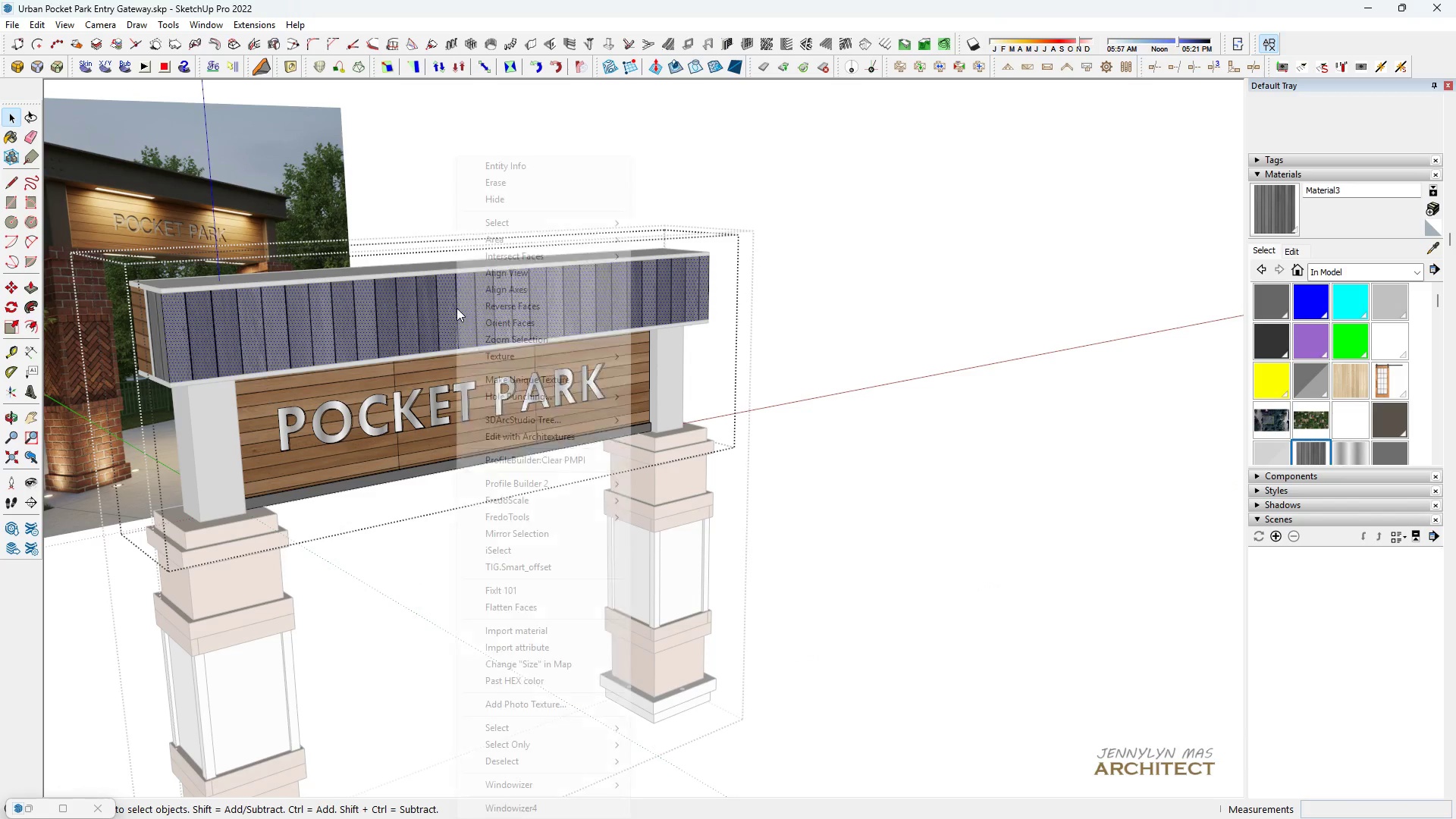 
right_click([457, 308])
 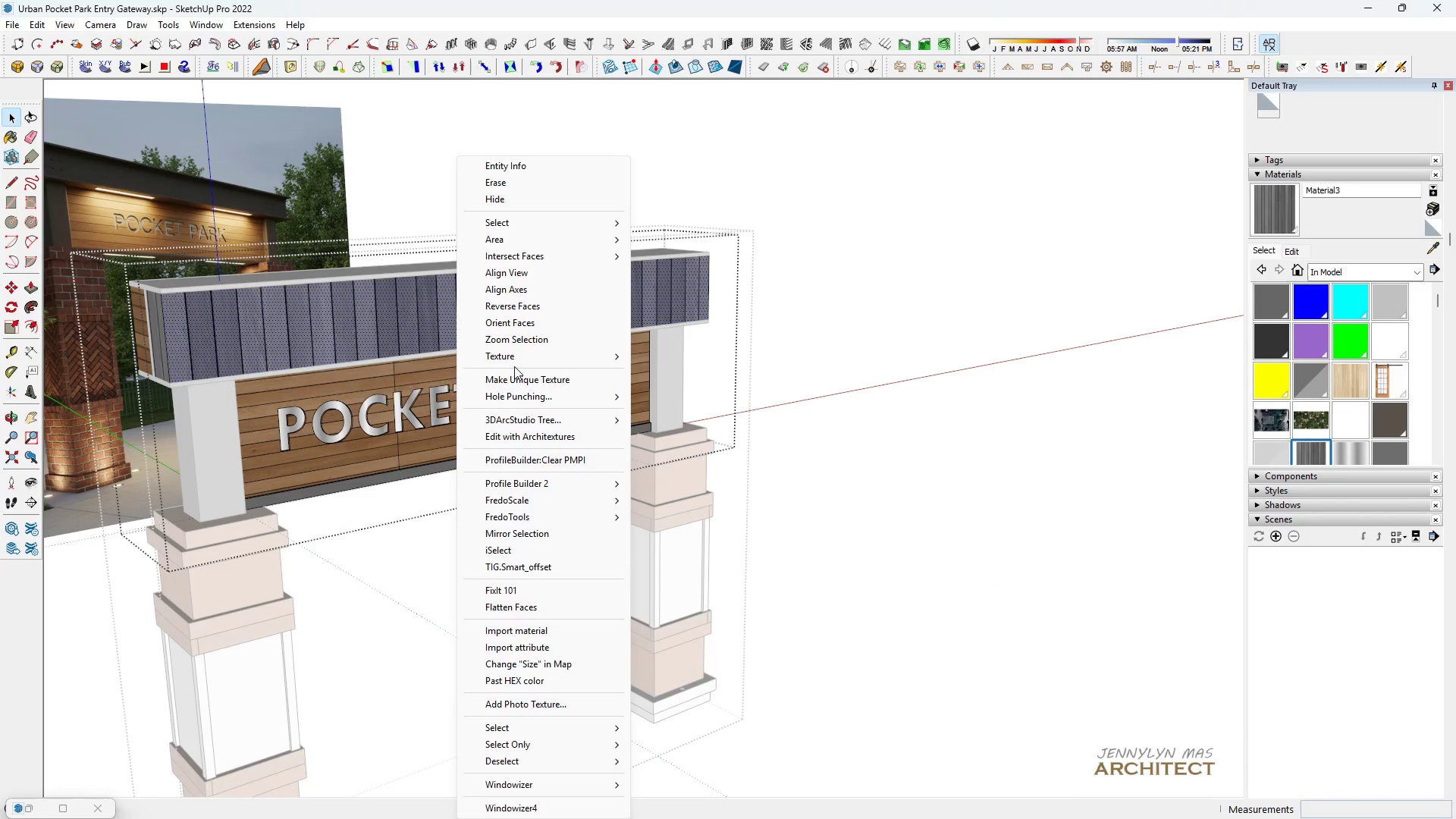 
left_click([514, 360])
 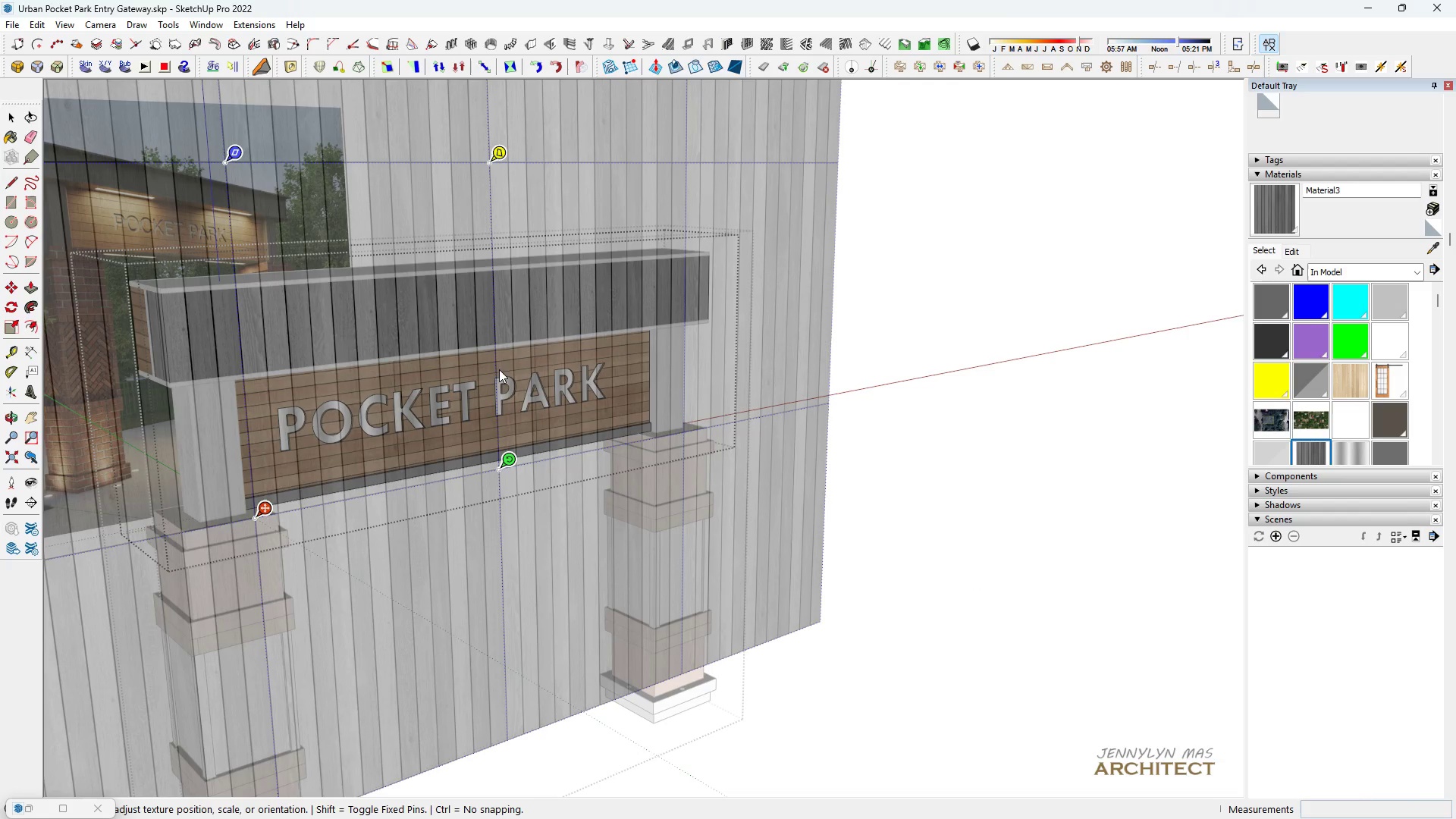 
scroll: coordinate [505, 453], scroll_direction: down, amount: 1.0
 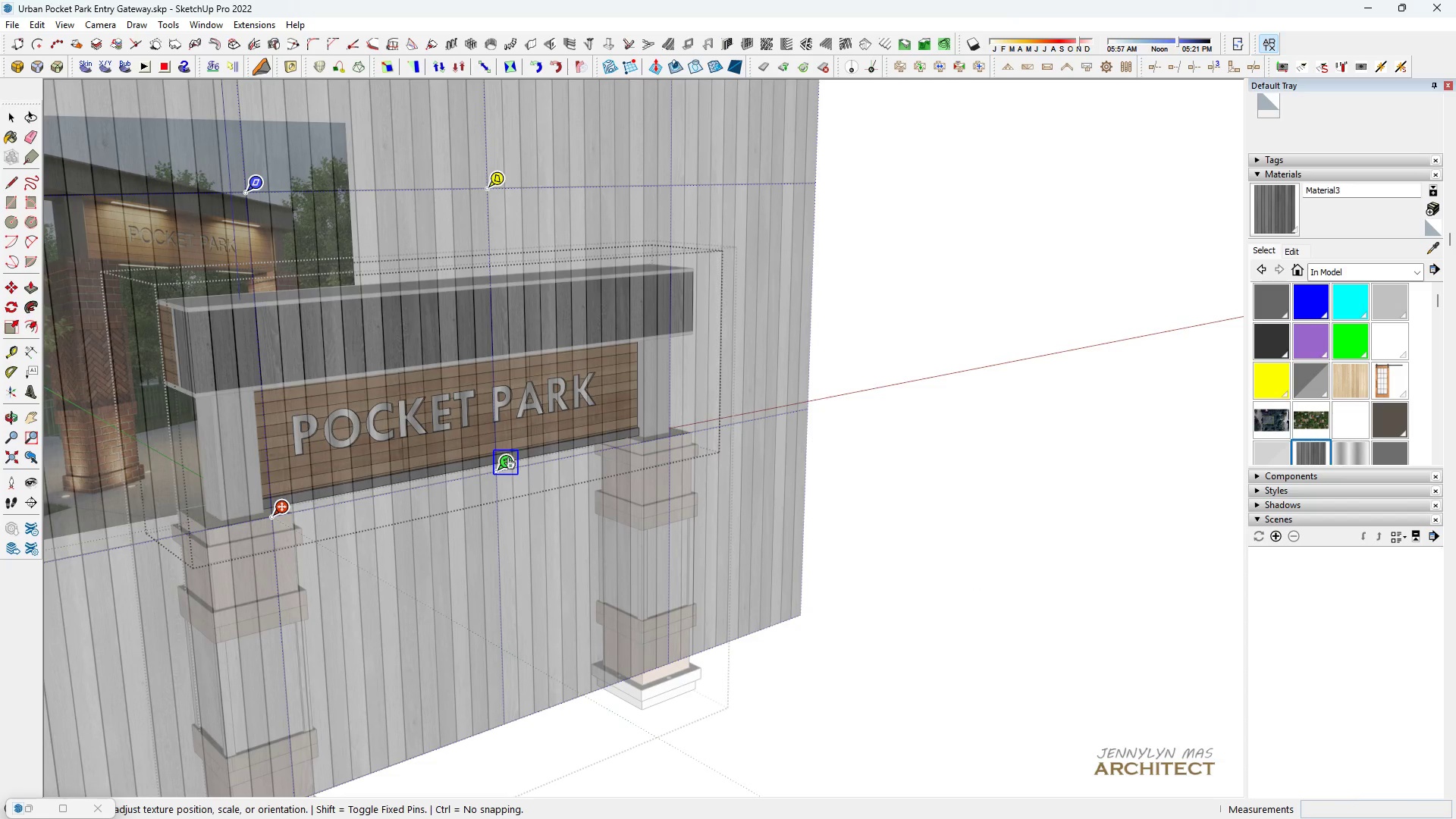 
left_click_drag(start_coordinate=[507, 462], to_coordinate=[256, 262])
 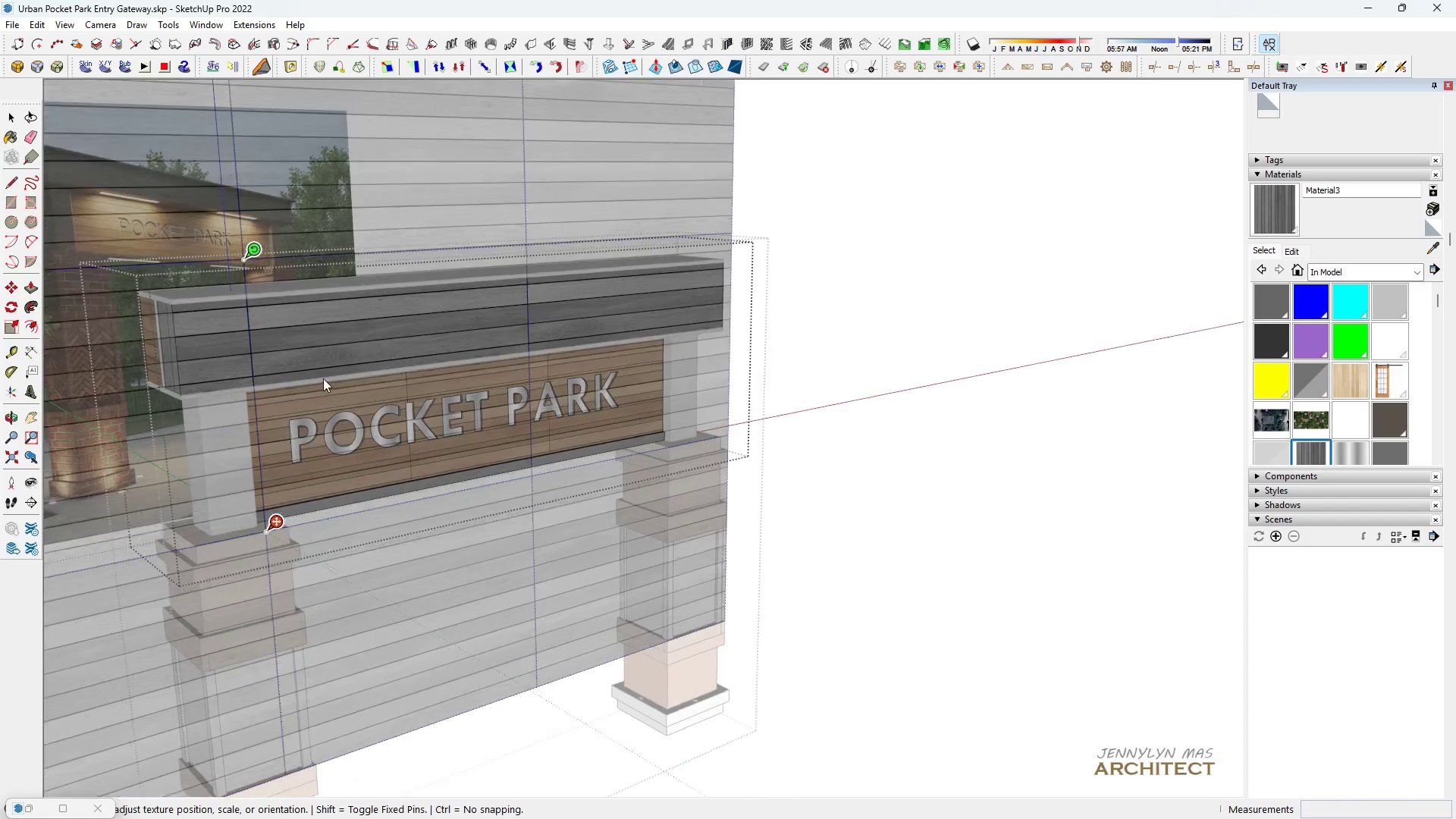 
scroll: coordinate [323, 378], scroll_direction: up, amount: 3.0
 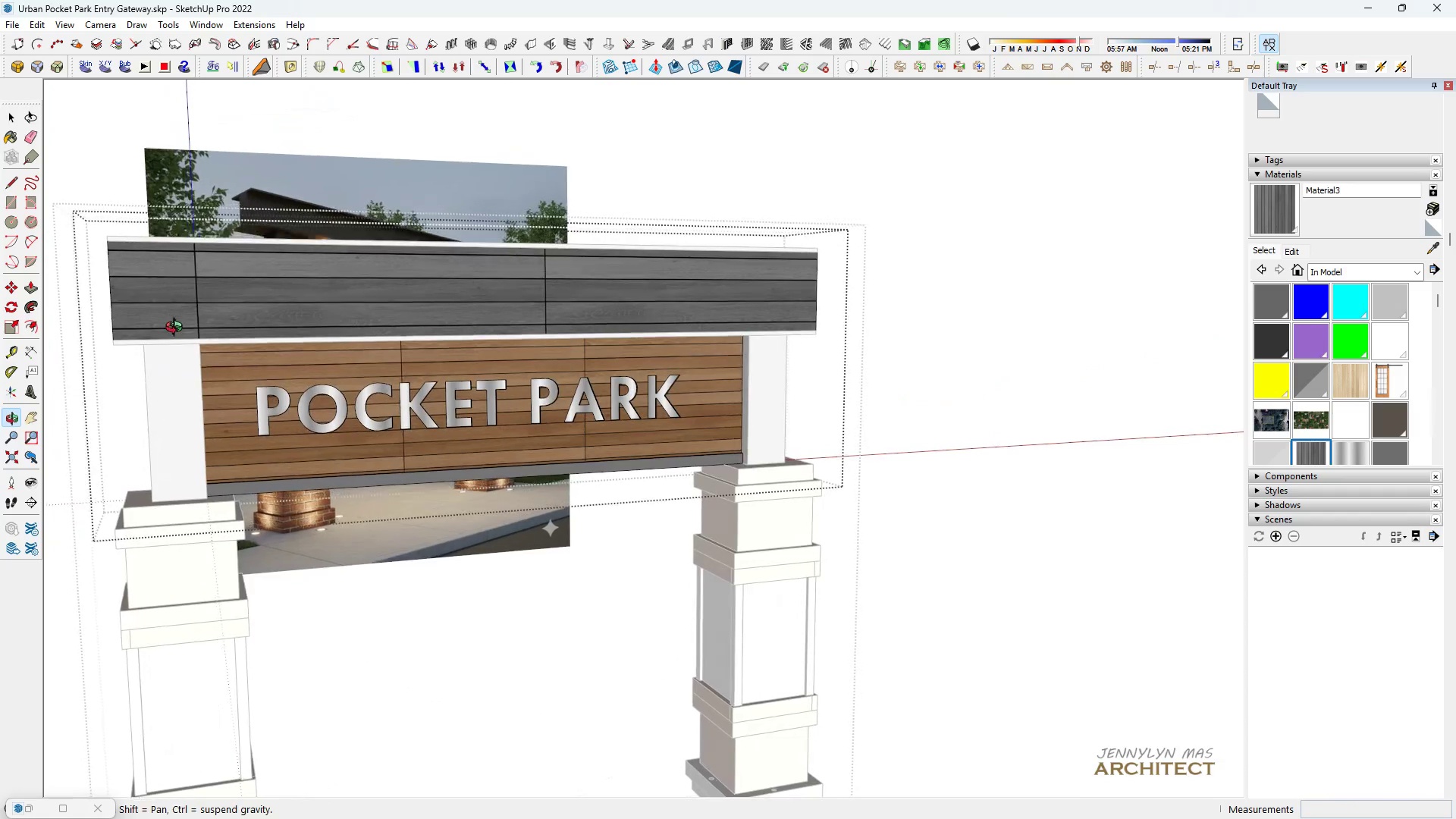 
scroll: coordinate [238, 375], scroll_direction: down, amount: 5.0
 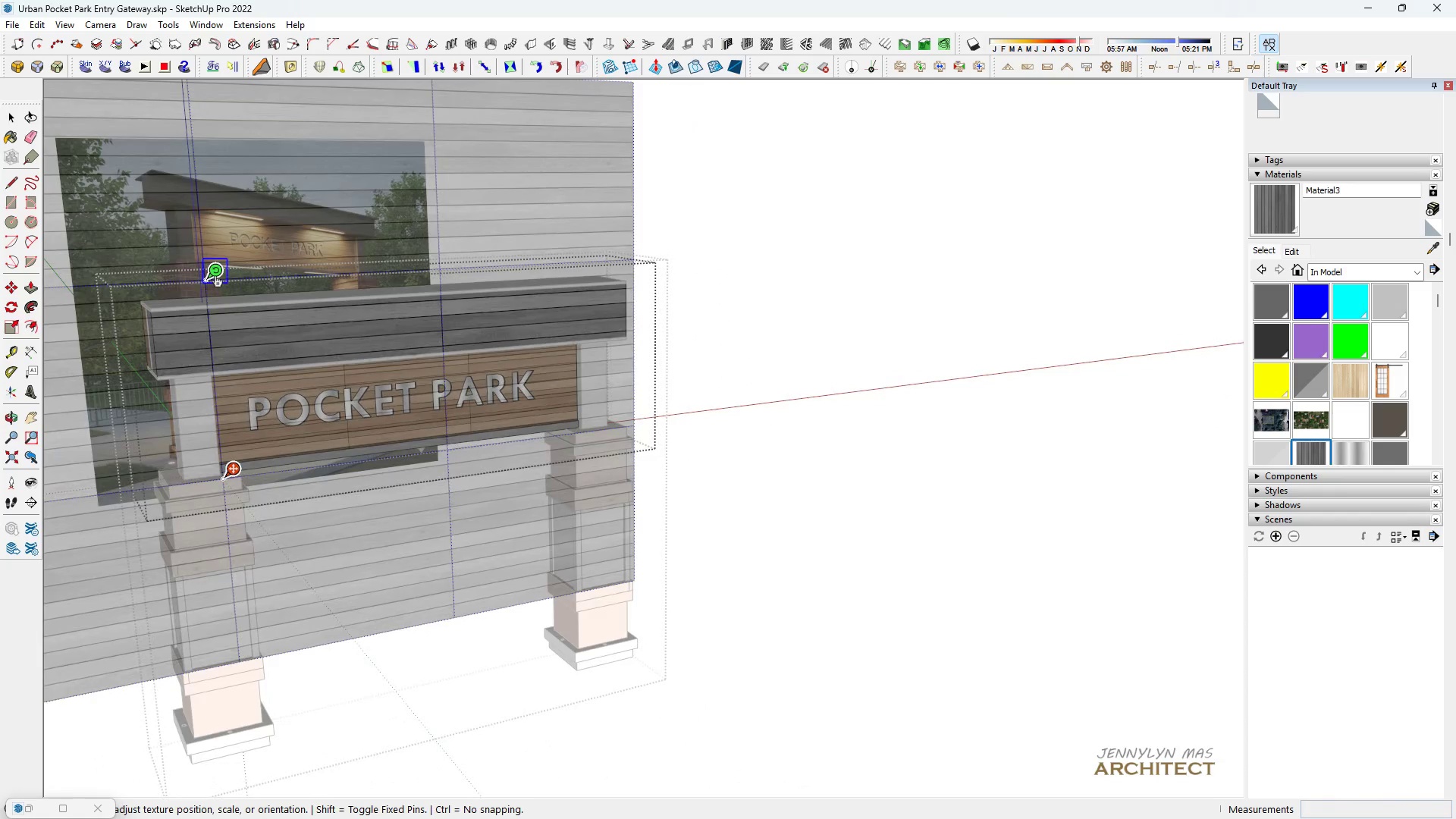 
left_click_drag(start_coordinate=[214, 280], to_coordinate=[220, 328])
 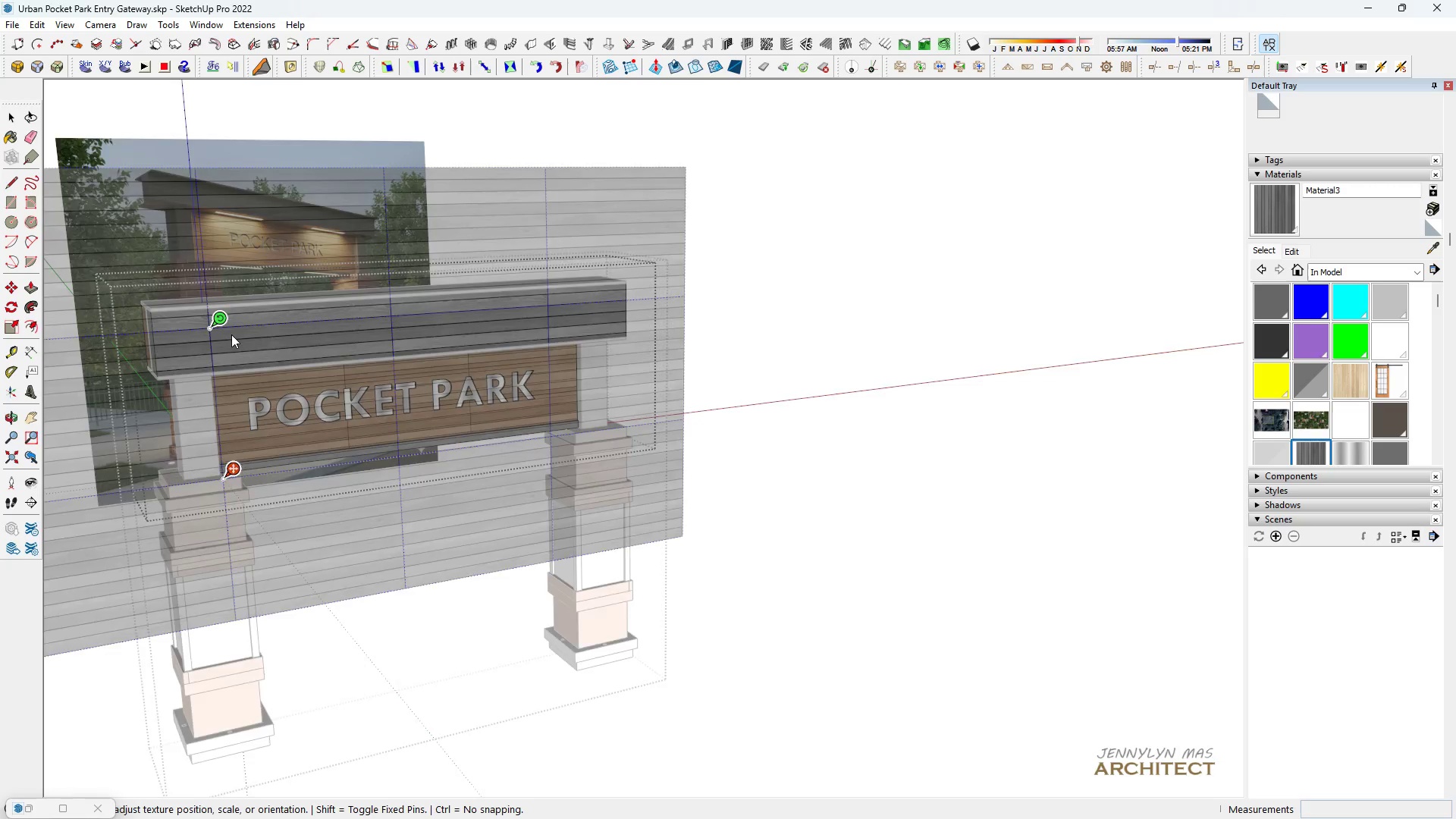 
scroll: coordinate [221, 323], scroll_direction: up, amount: 7.0
 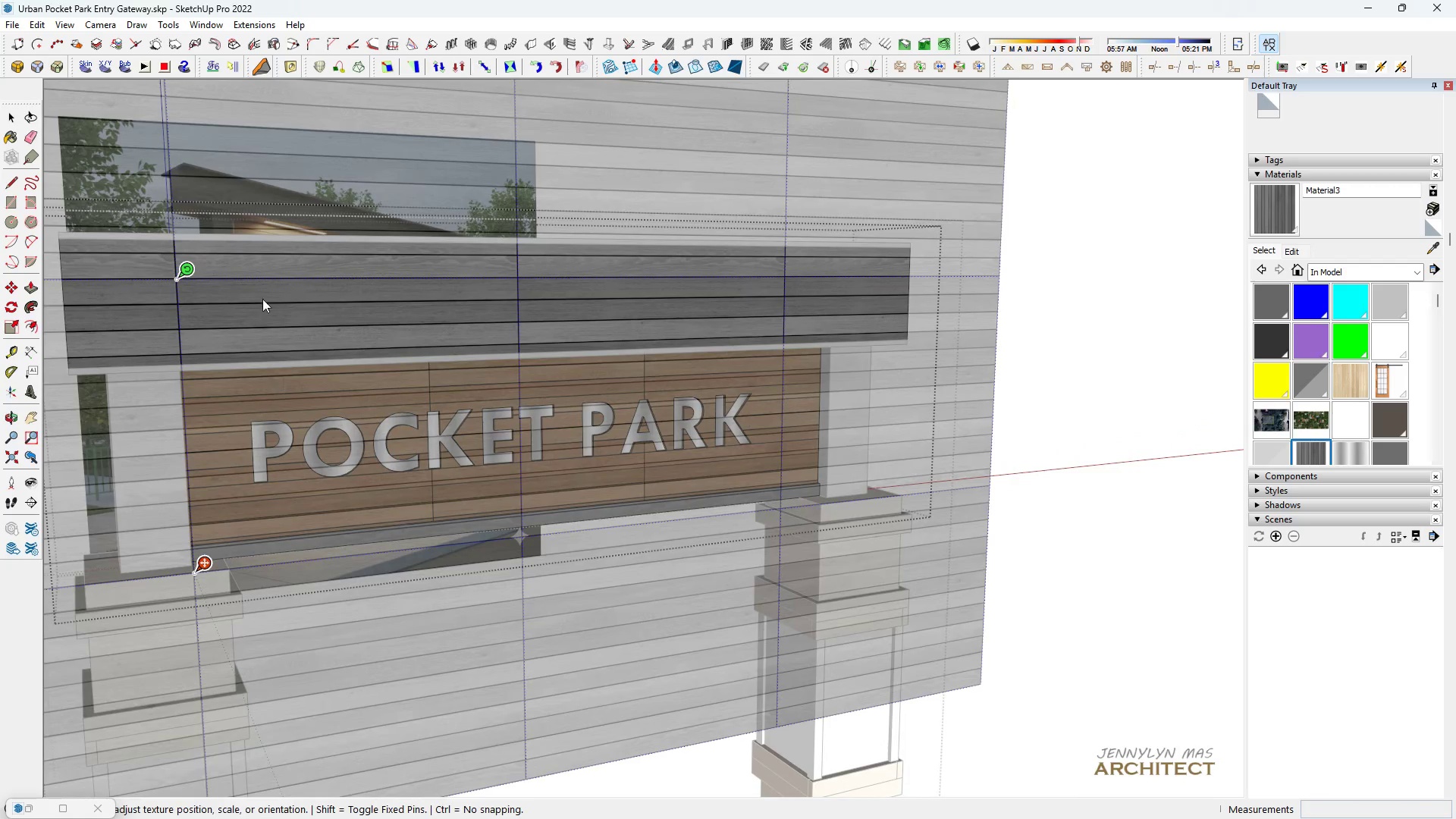 
left_click_drag(start_coordinate=[280, 303], to_coordinate=[281, 315])
 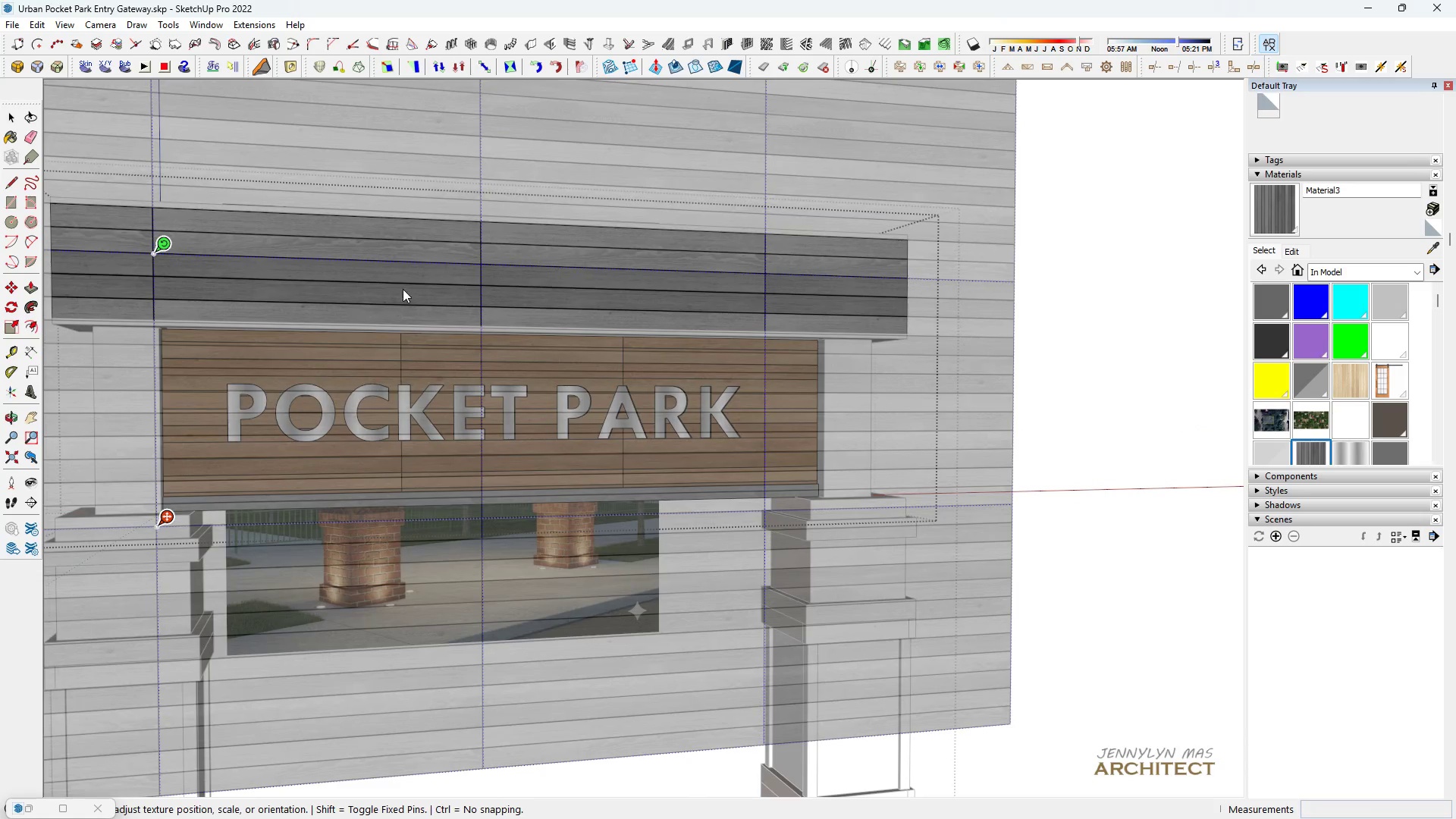 
left_click_drag(start_coordinate=[406, 287], to_coordinate=[323, 293])
 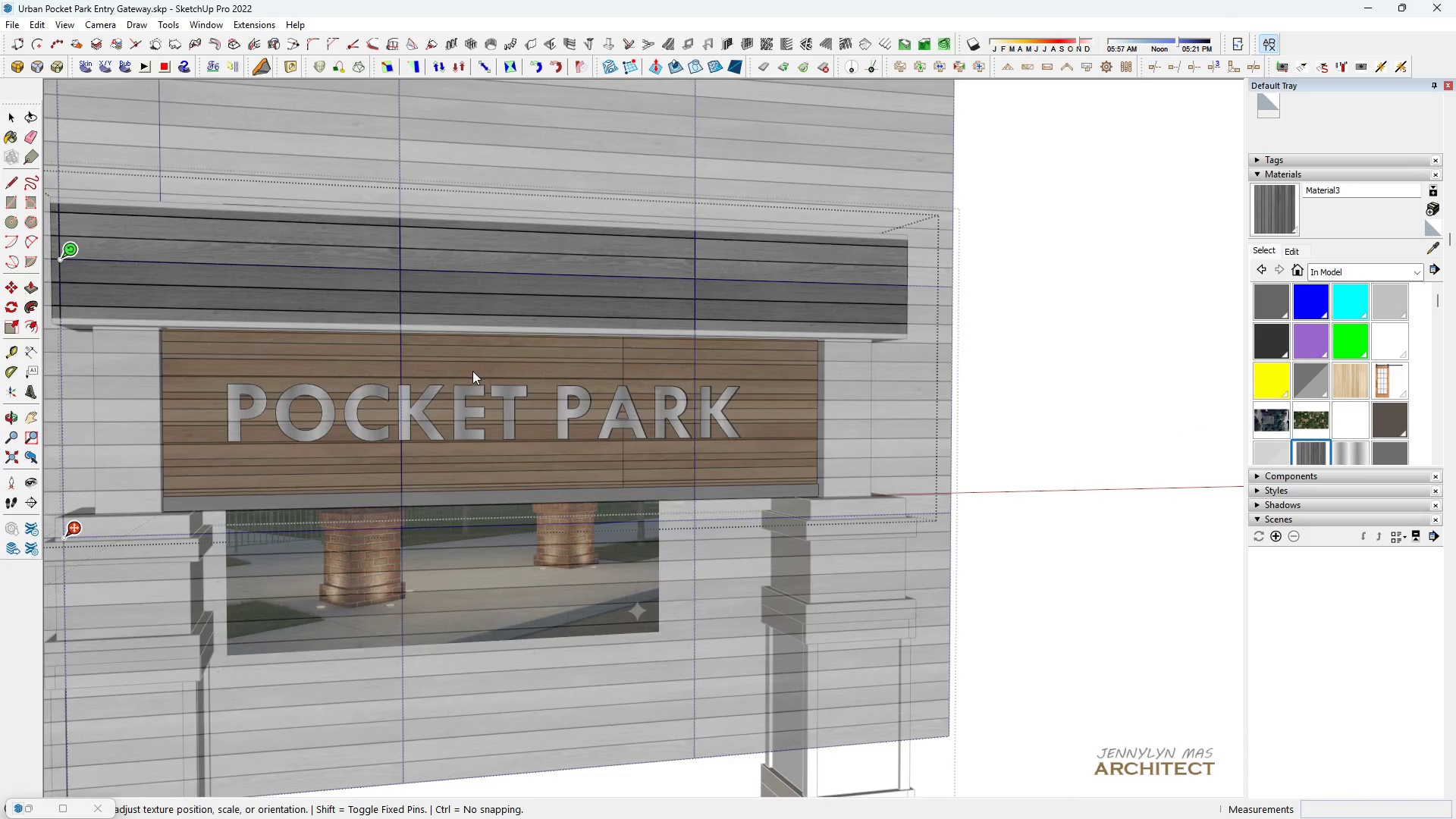 
scroll: coordinate [480, 372], scroll_direction: down, amount: 3.0
 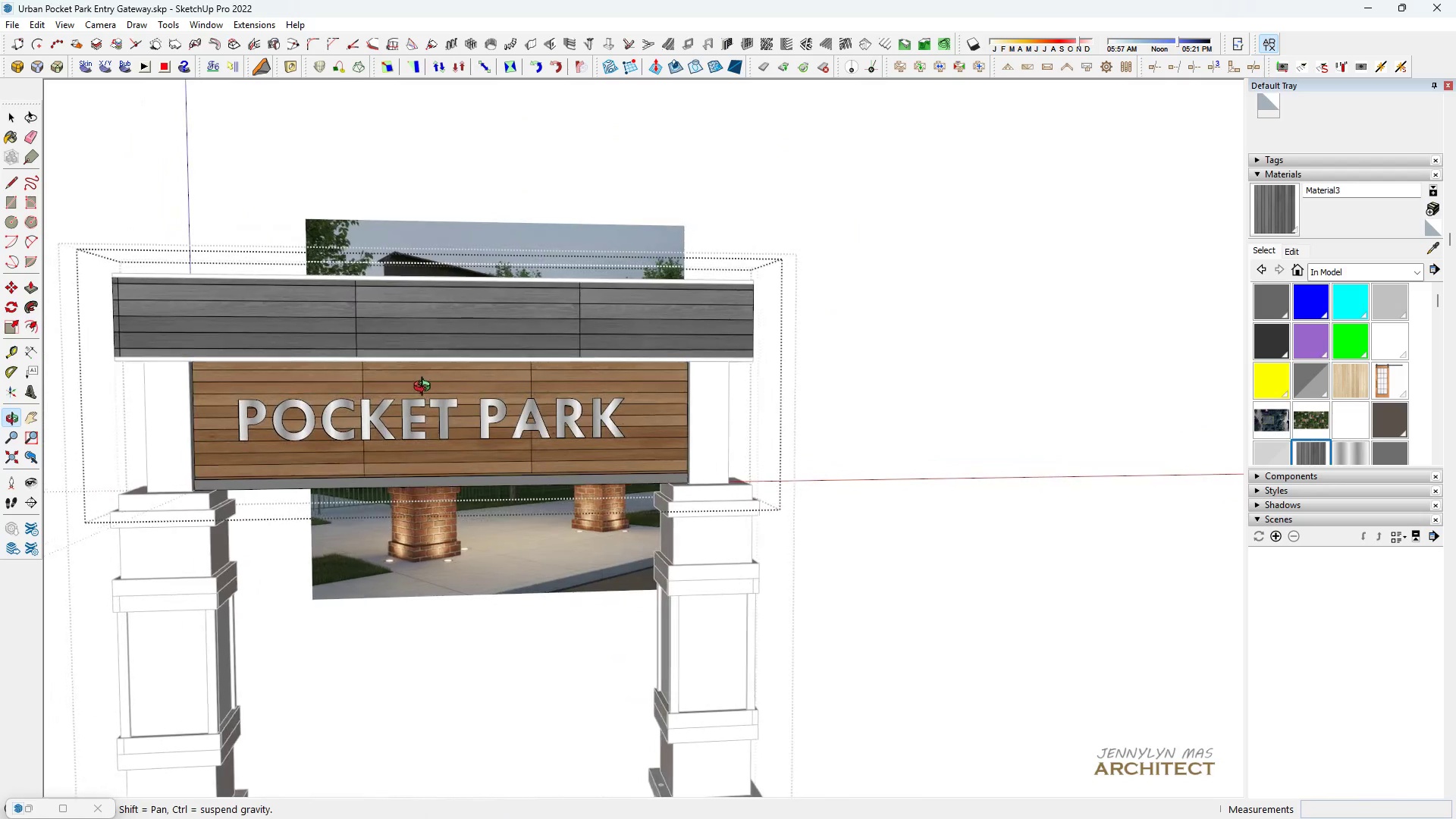 
scroll: coordinate [434, 399], scroll_direction: up, amount: 3.0
 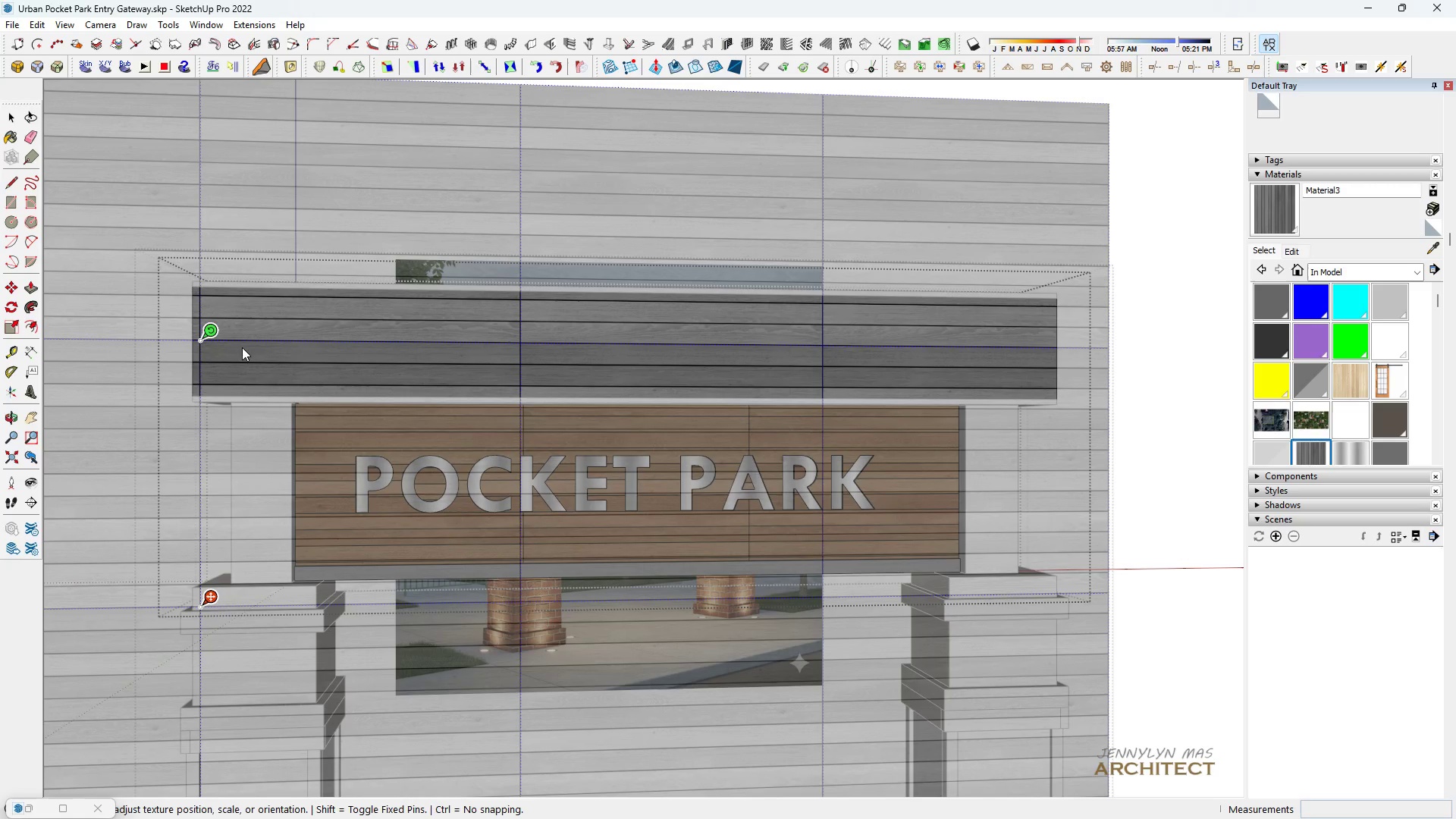 
left_click_drag(start_coordinate=[218, 334], to_coordinate=[222, 394])
 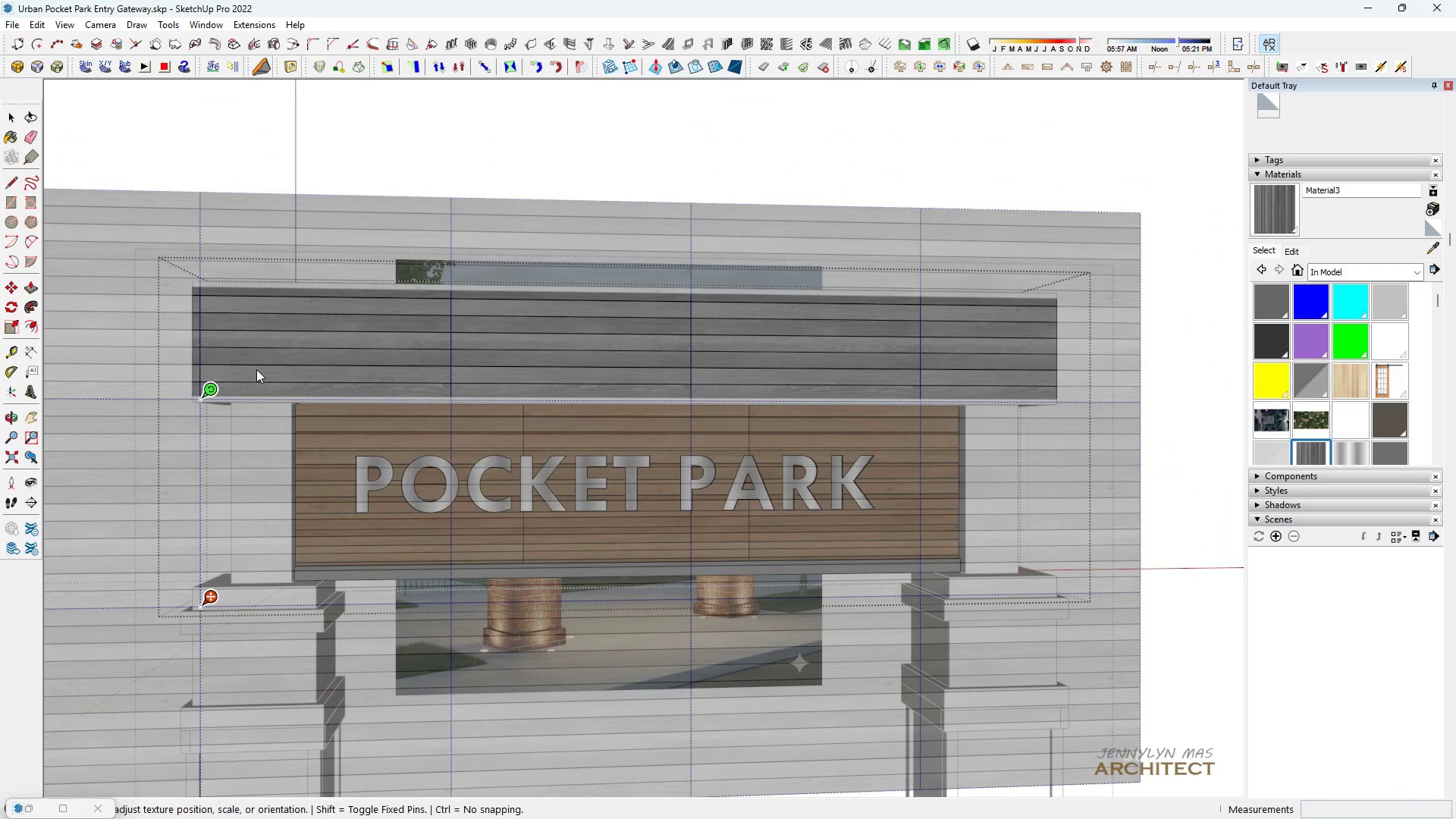 
left_click_drag(start_coordinate=[256, 369], to_coordinate=[317, 363])
 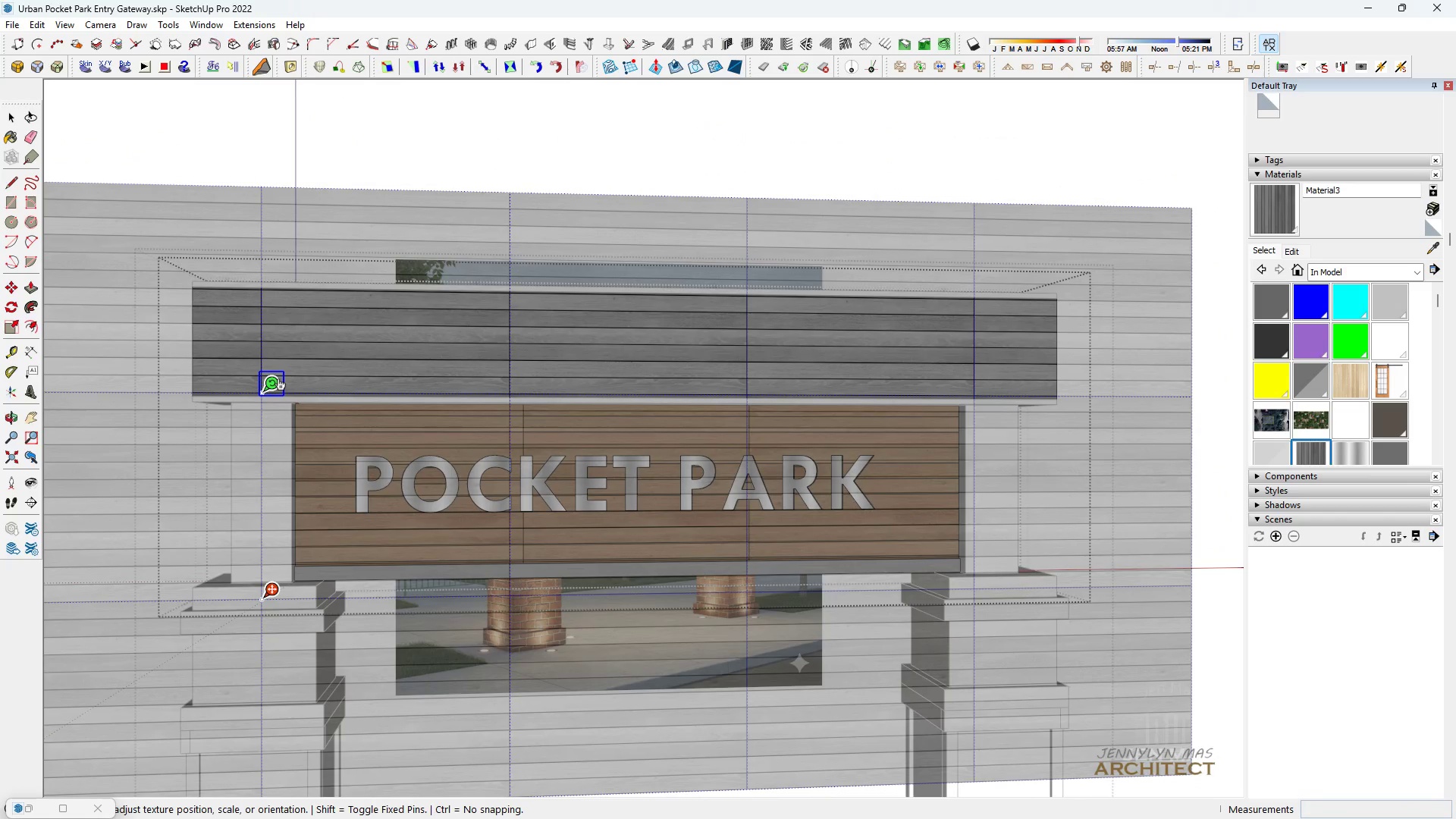 
left_click_drag(start_coordinate=[277, 383], to_coordinate=[274, 400])
 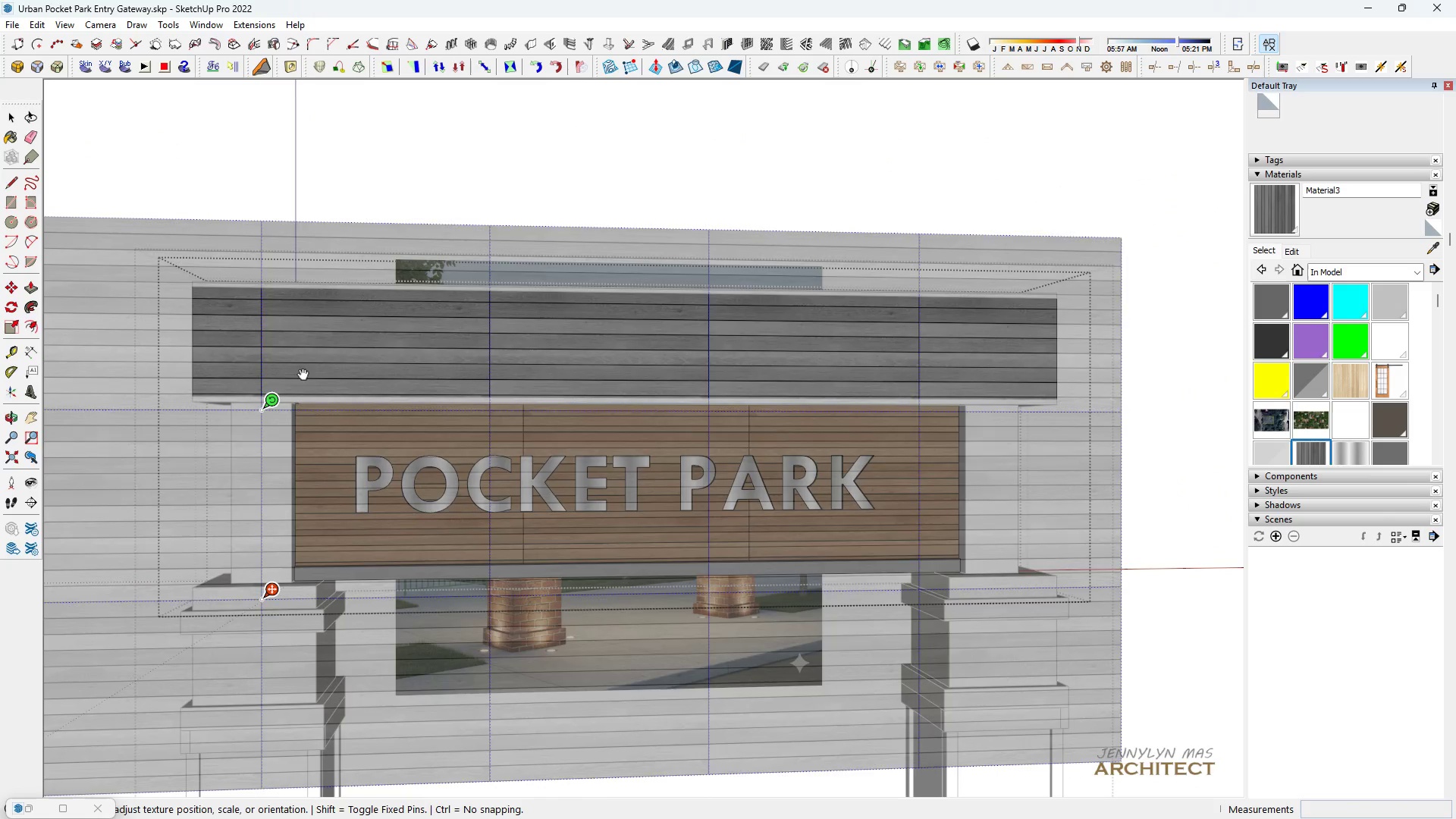 
left_click_drag(start_coordinate=[303, 374], to_coordinate=[337, 367])
 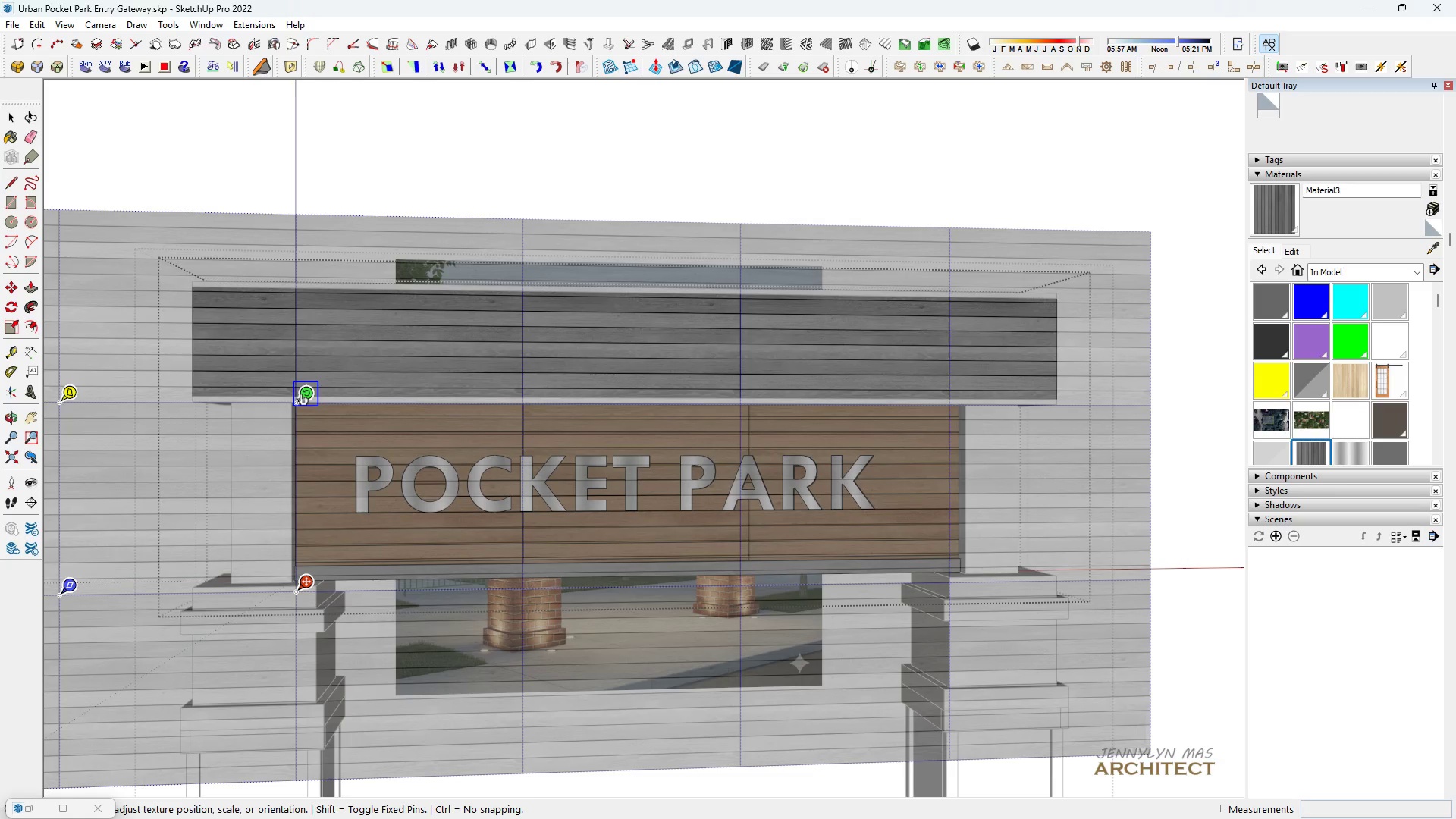 
left_click_drag(start_coordinate=[300, 397], to_coordinate=[300, 389])
 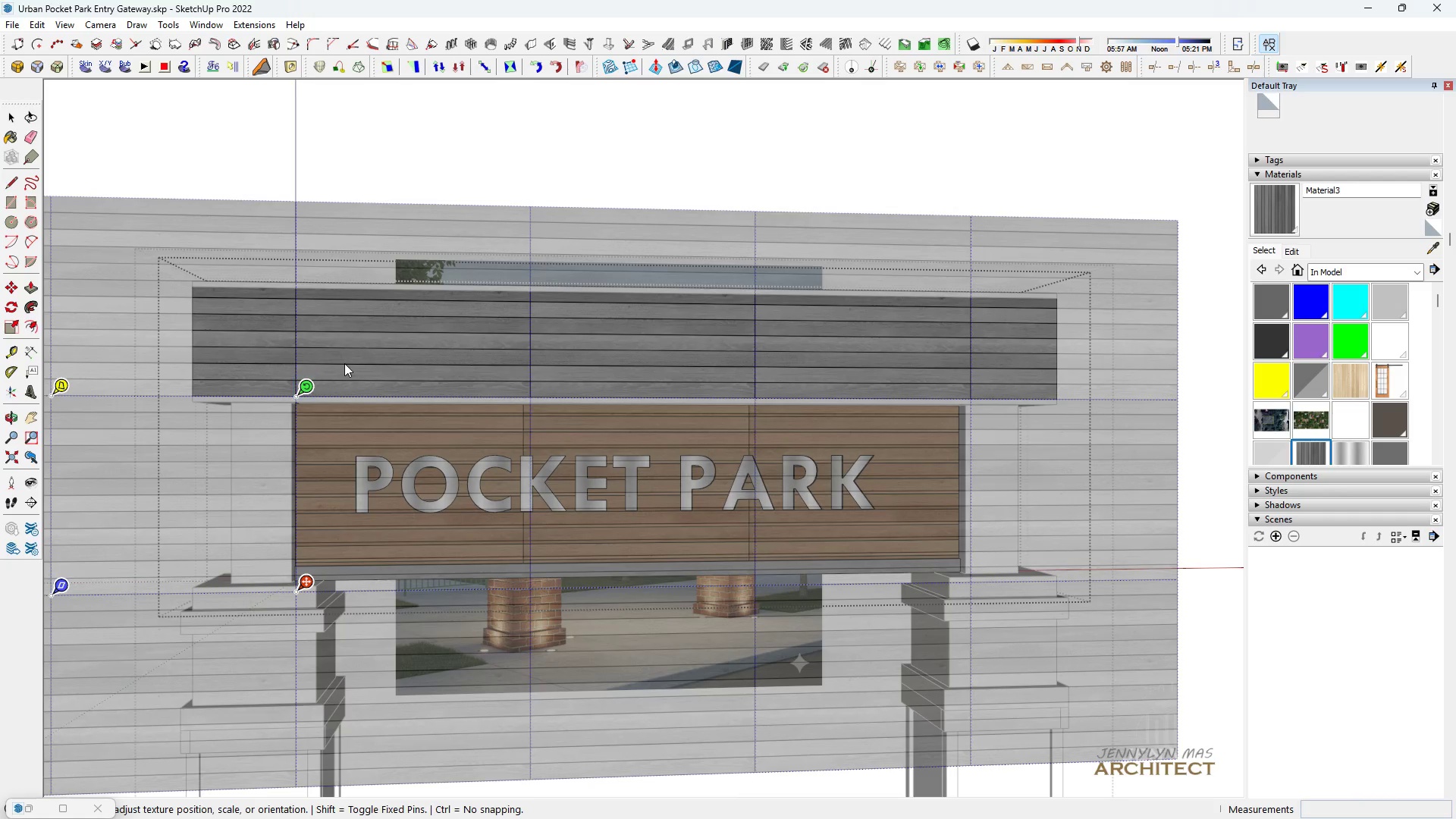 
left_click_drag(start_coordinate=[344, 363], to_coordinate=[337, 364])
 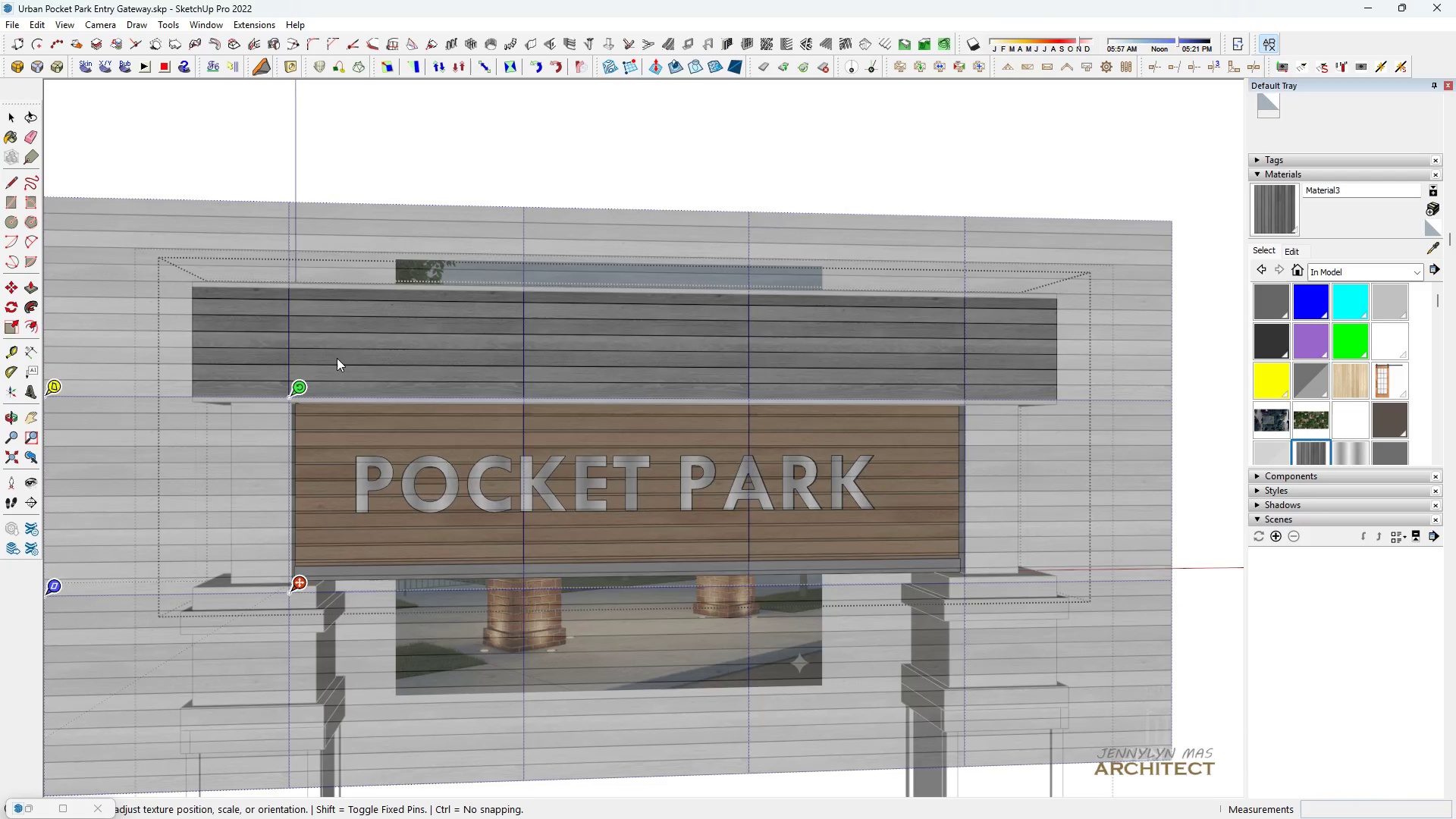 
scroll: coordinate [337, 356], scroll_direction: up, amount: 5.0
 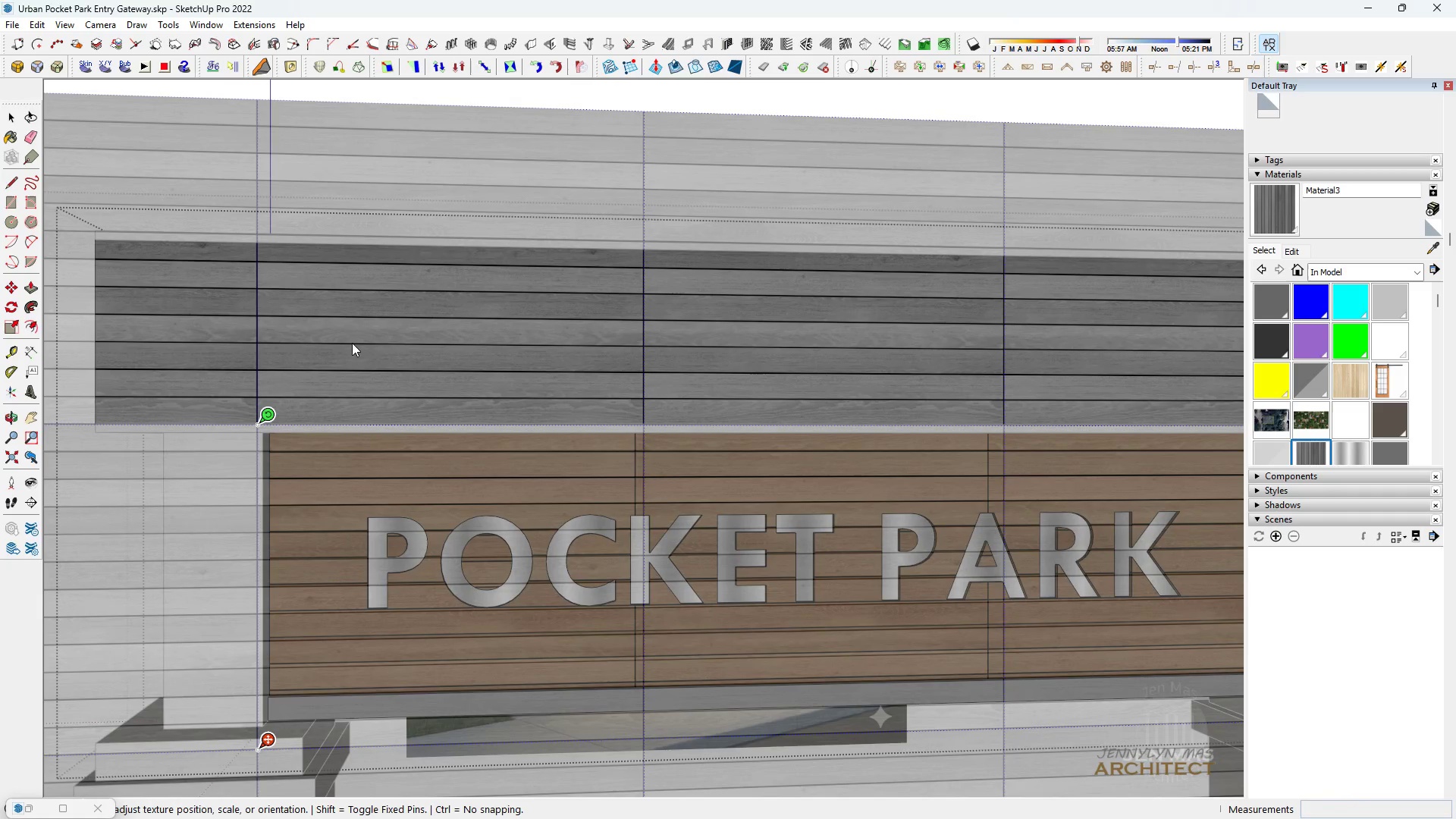 
left_click_drag(start_coordinate=[352, 343], to_coordinate=[350, 348])
 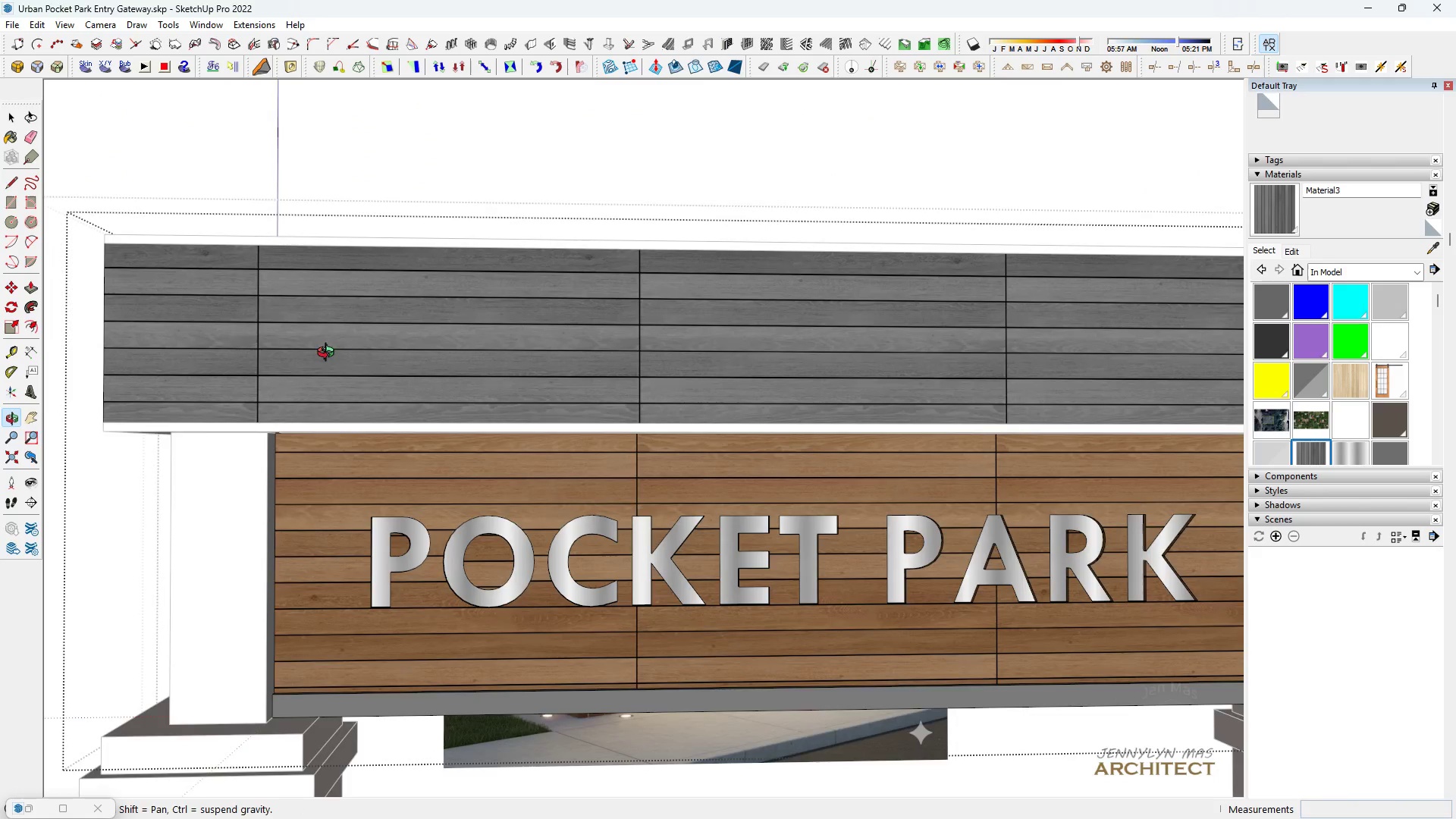 
scroll: coordinate [334, 366], scroll_direction: down, amount: 3.0
 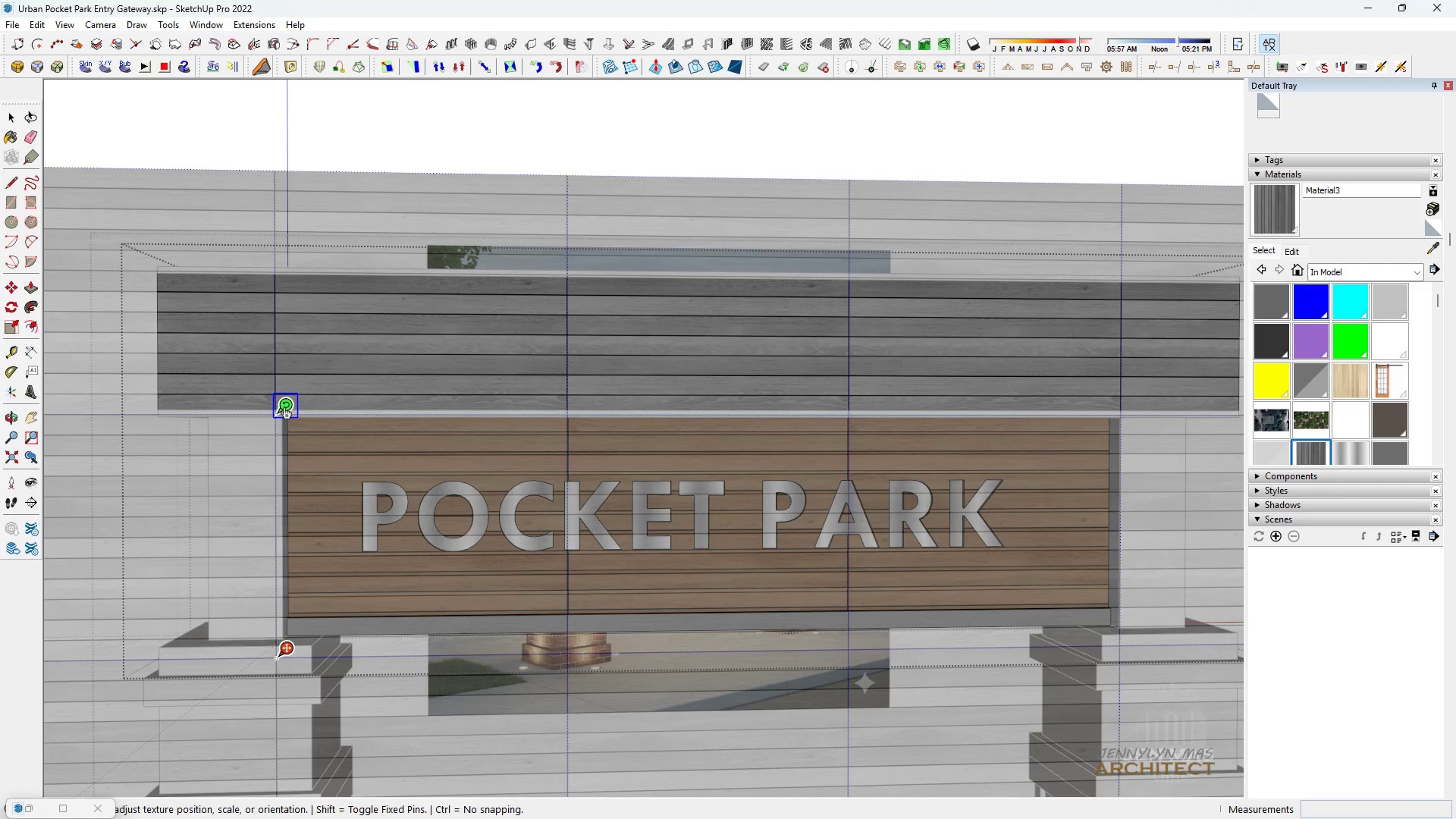 
left_click_drag(start_coordinate=[283, 412], to_coordinate=[283, 424])
 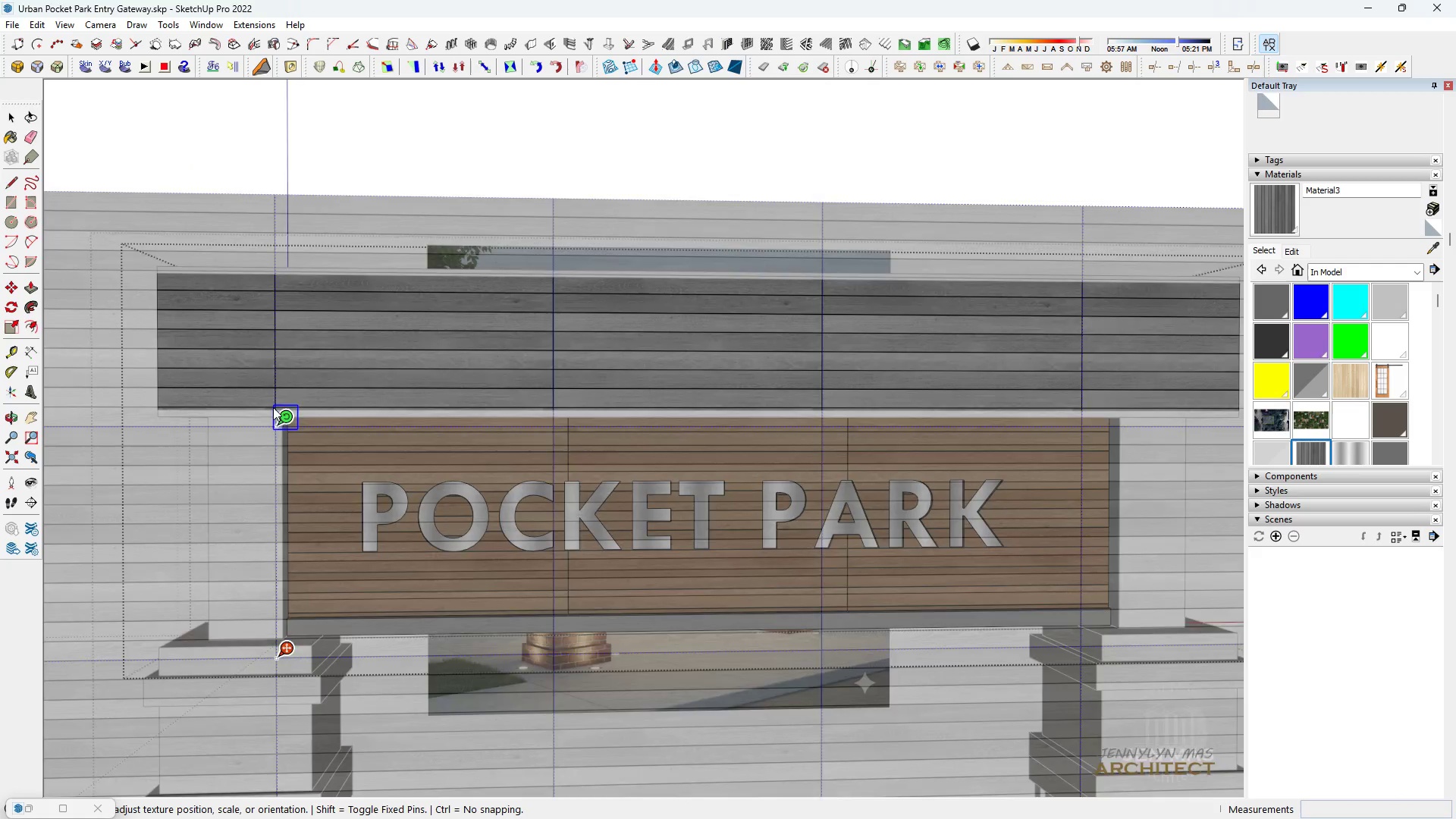 
scroll: coordinate [278, 399], scroll_direction: up, amount: 8.0
 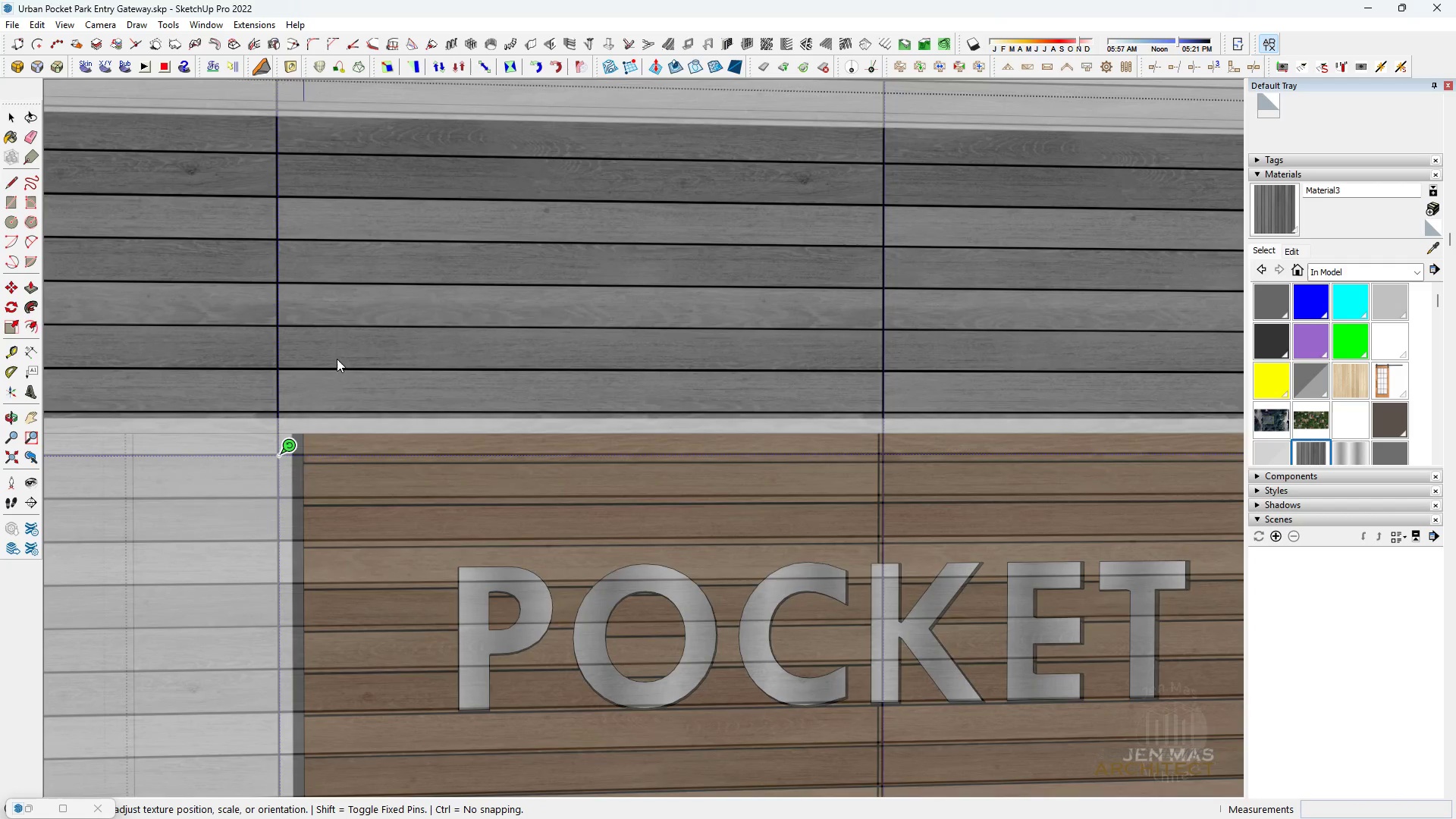 
left_click_drag(start_coordinate=[337, 359], to_coordinate=[337, 366])
 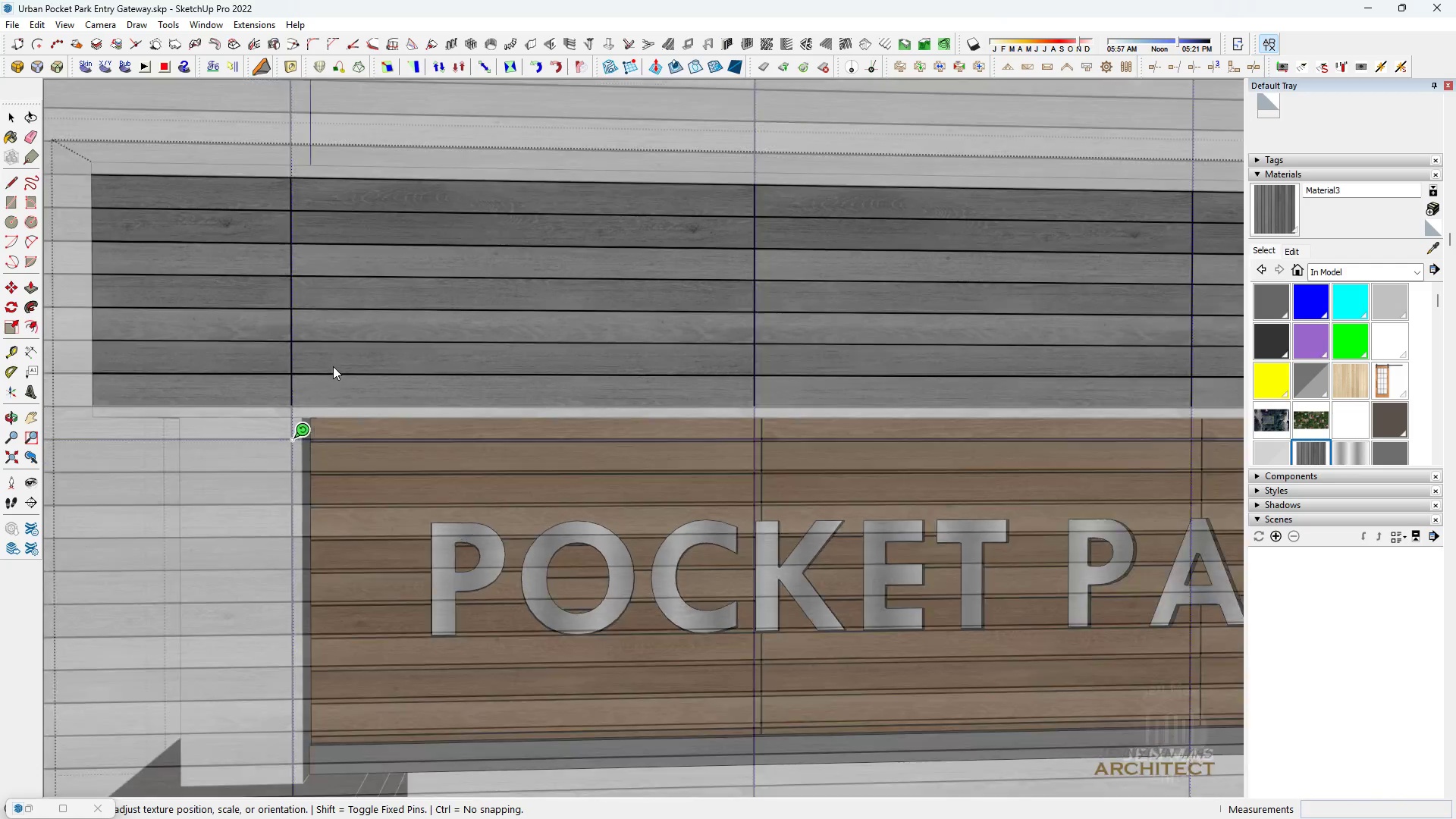 
scroll: coordinate [308, 366], scroll_direction: down, amount: 8.0
 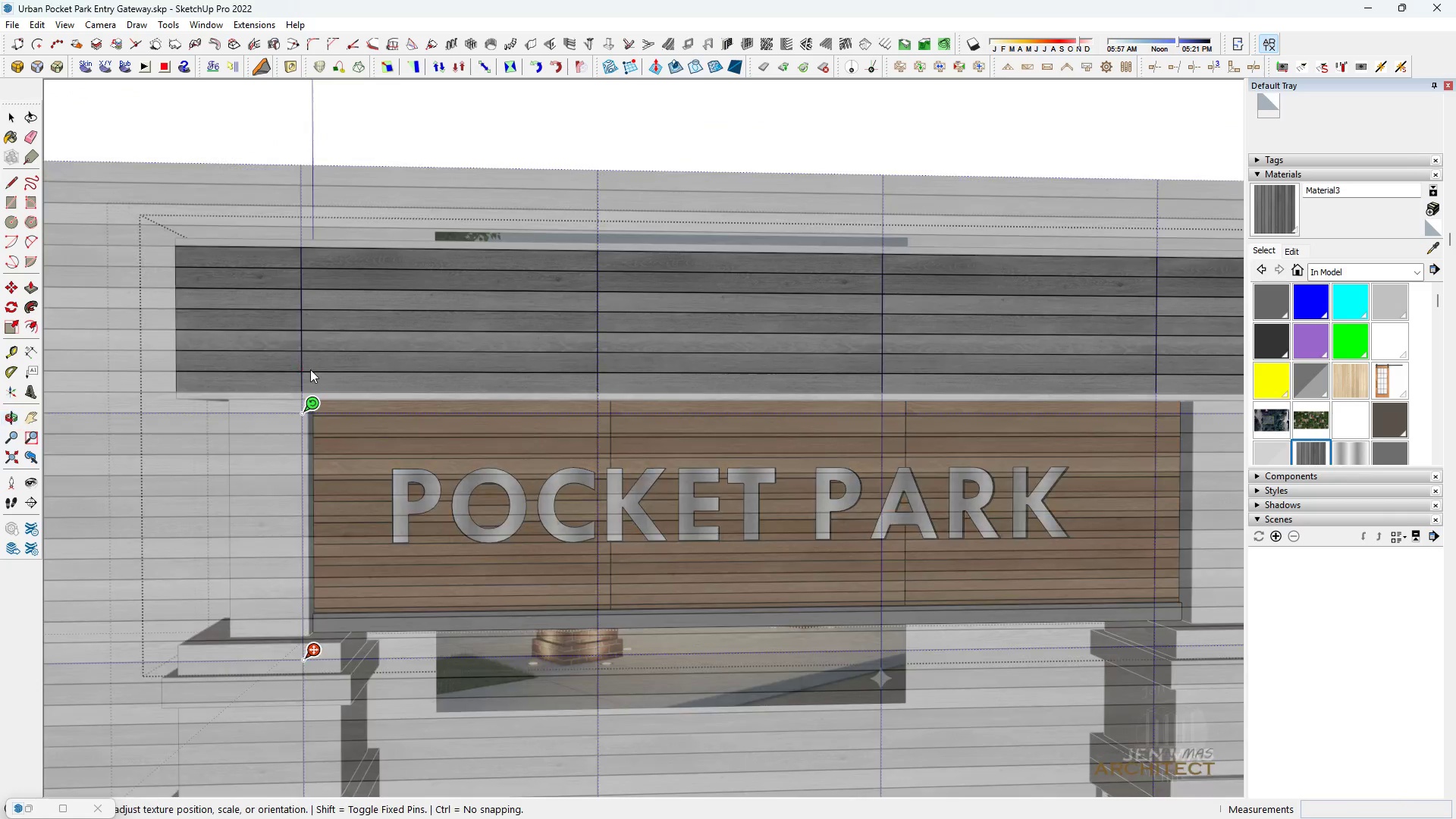 
left_click_drag(start_coordinate=[349, 358], to_coordinate=[365, 357])
 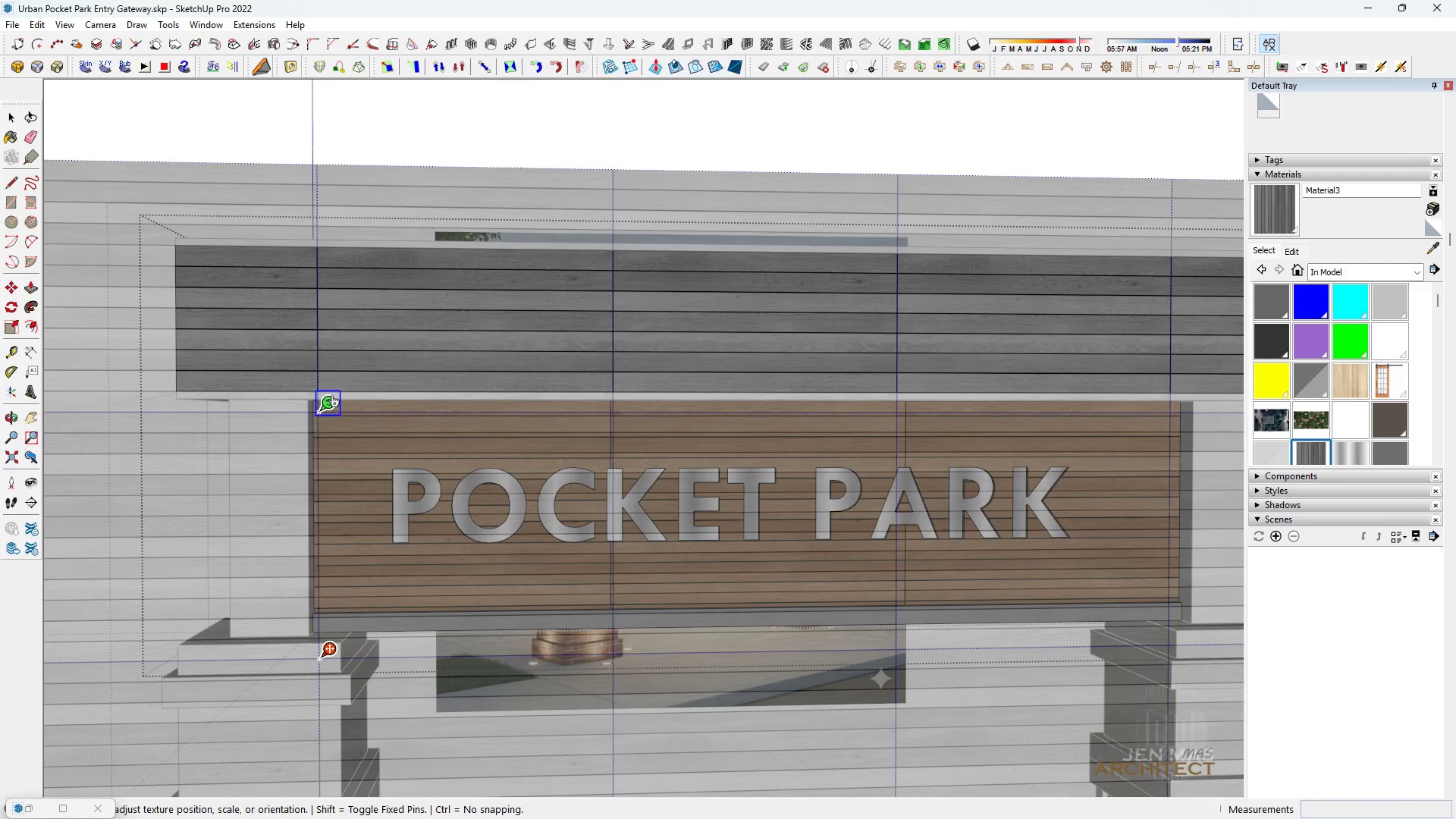 
left_click_drag(start_coordinate=[331, 400], to_coordinate=[334, 376])
 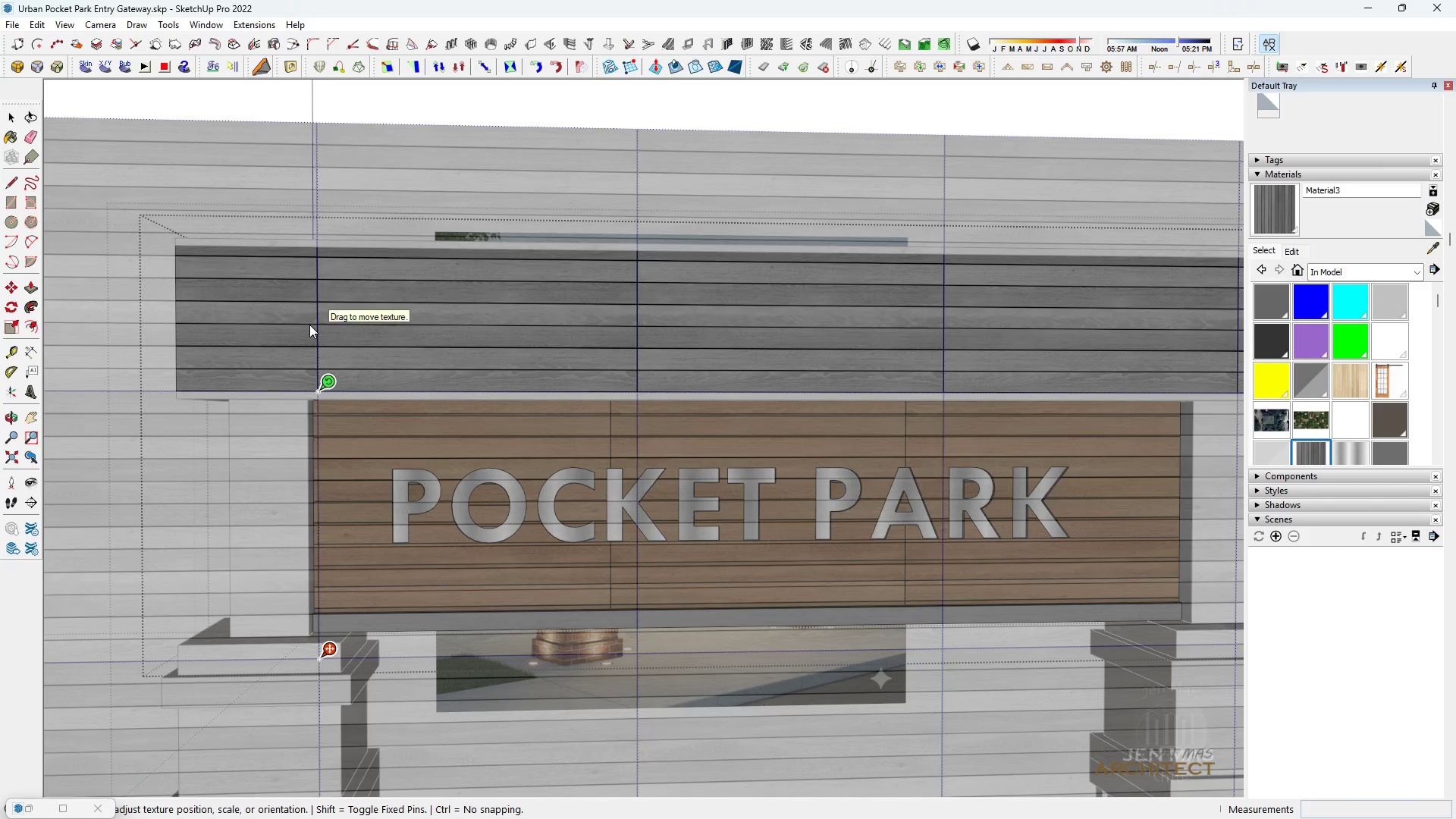 
scroll: coordinate [320, 384], scroll_direction: up, amount: 9.0
 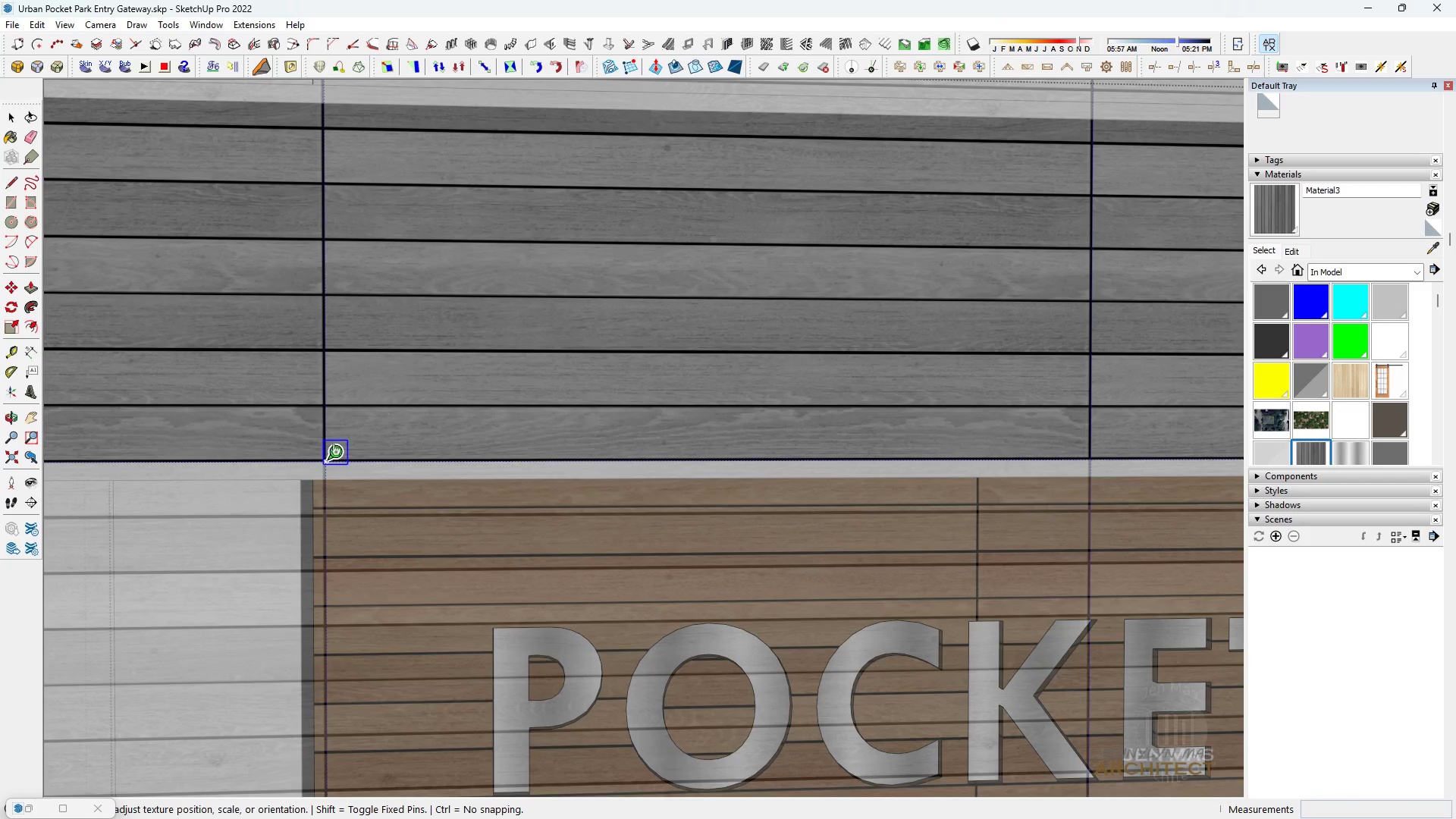 
left_click_drag(start_coordinate=[328, 460], to_coordinate=[330, 447])
 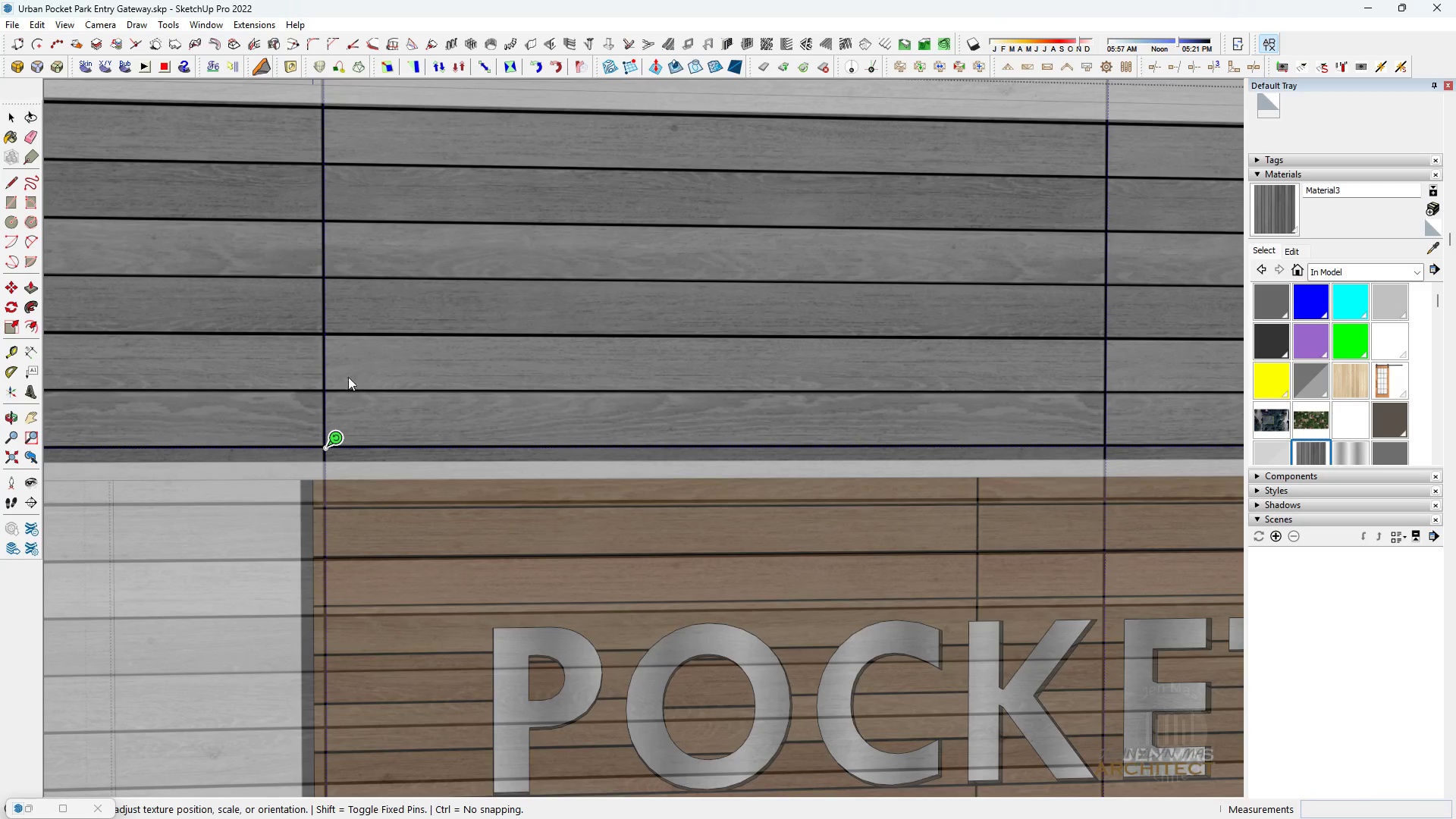 
left_click_drag(start_coordinate=[348, 377], to_coordinate=[346, 390])
 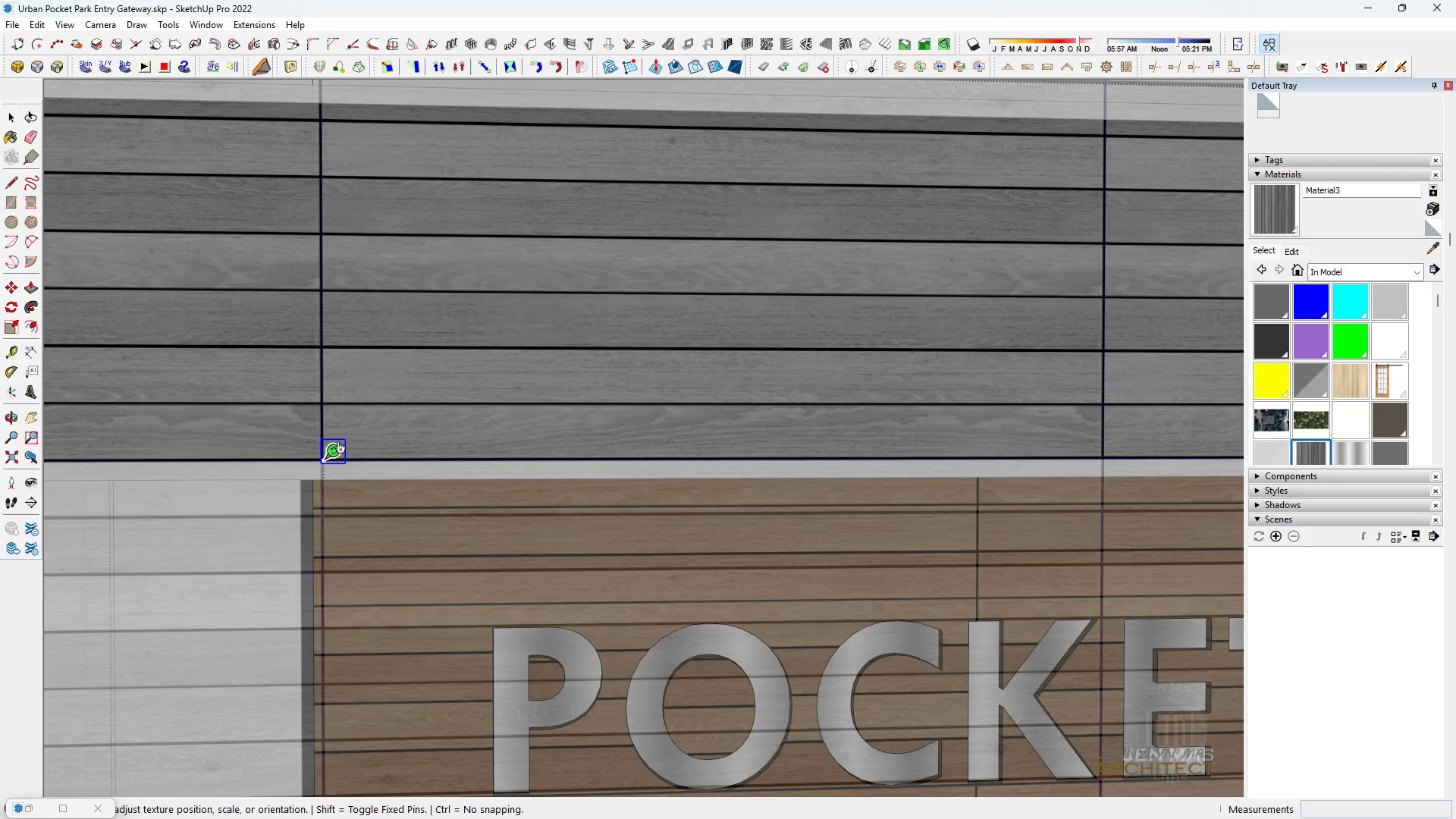 
left_click_drag(start_coordinate=[337, 446], to_coordinate=[335, 434])
 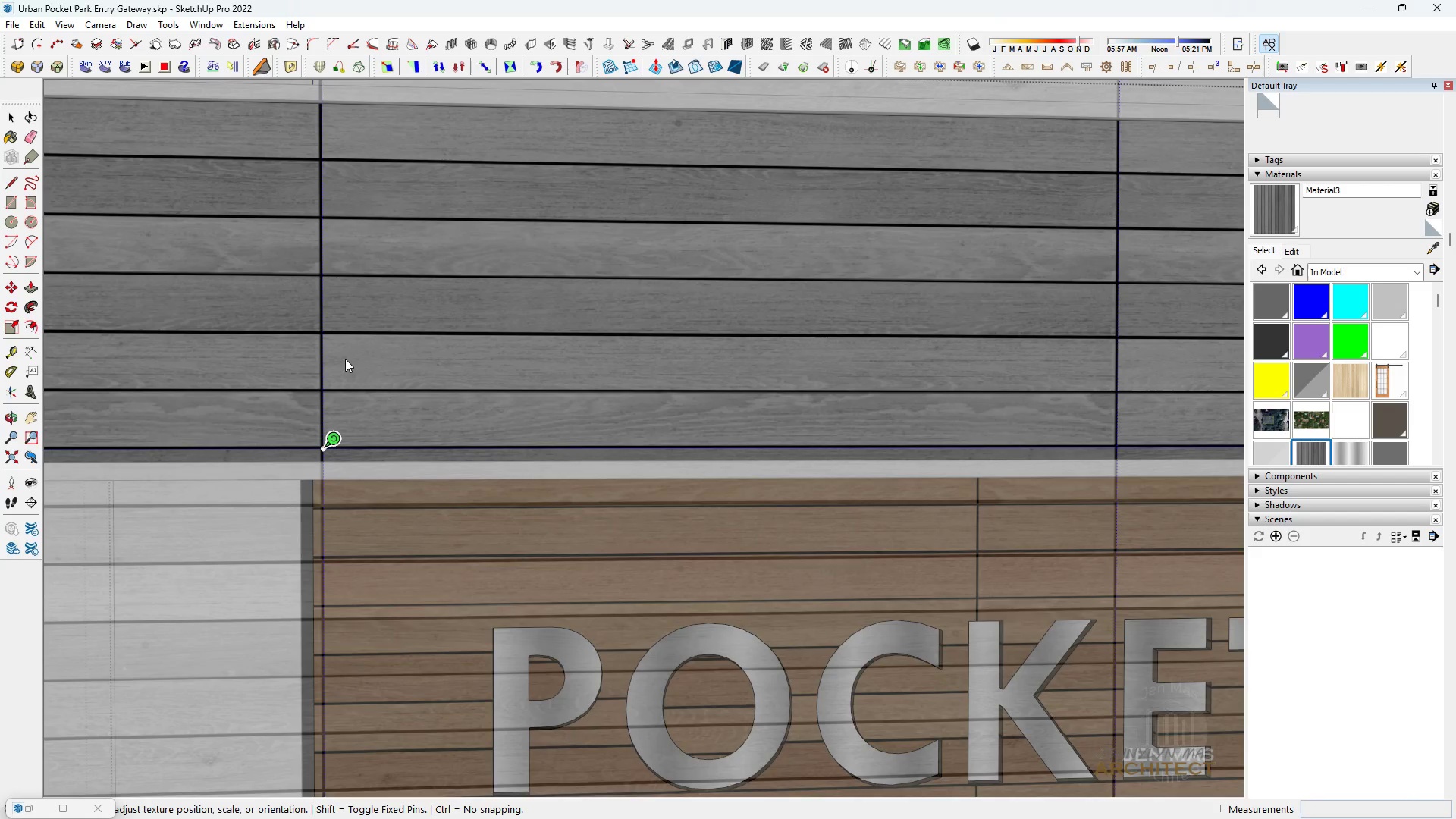 
left_click_drag(start_coordinate=[345, 359], to_coordinate=[344, 372])
 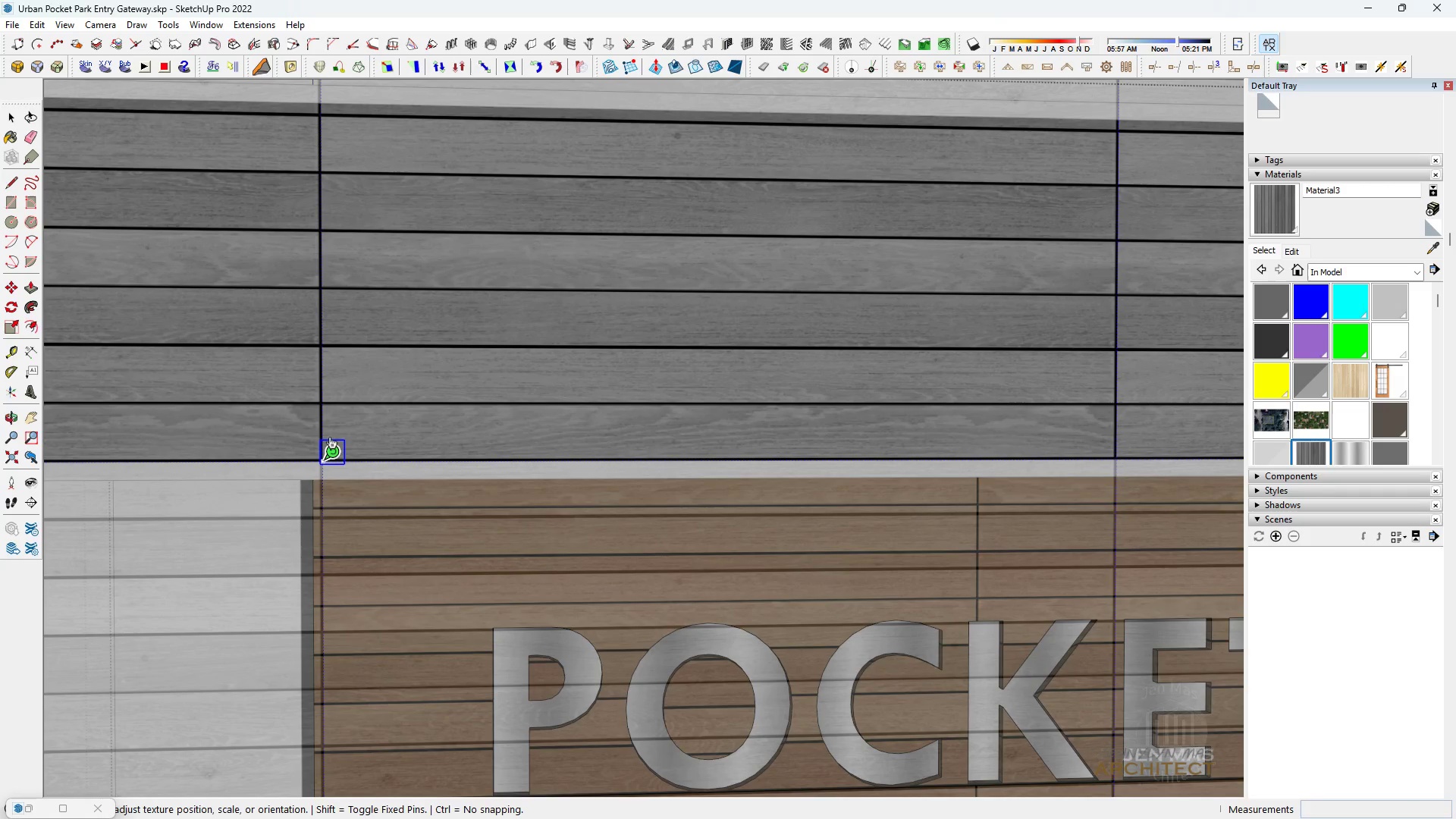 
left_click_drag(start_coordinate=[328, 444], to_coordinate=[328, 425])
 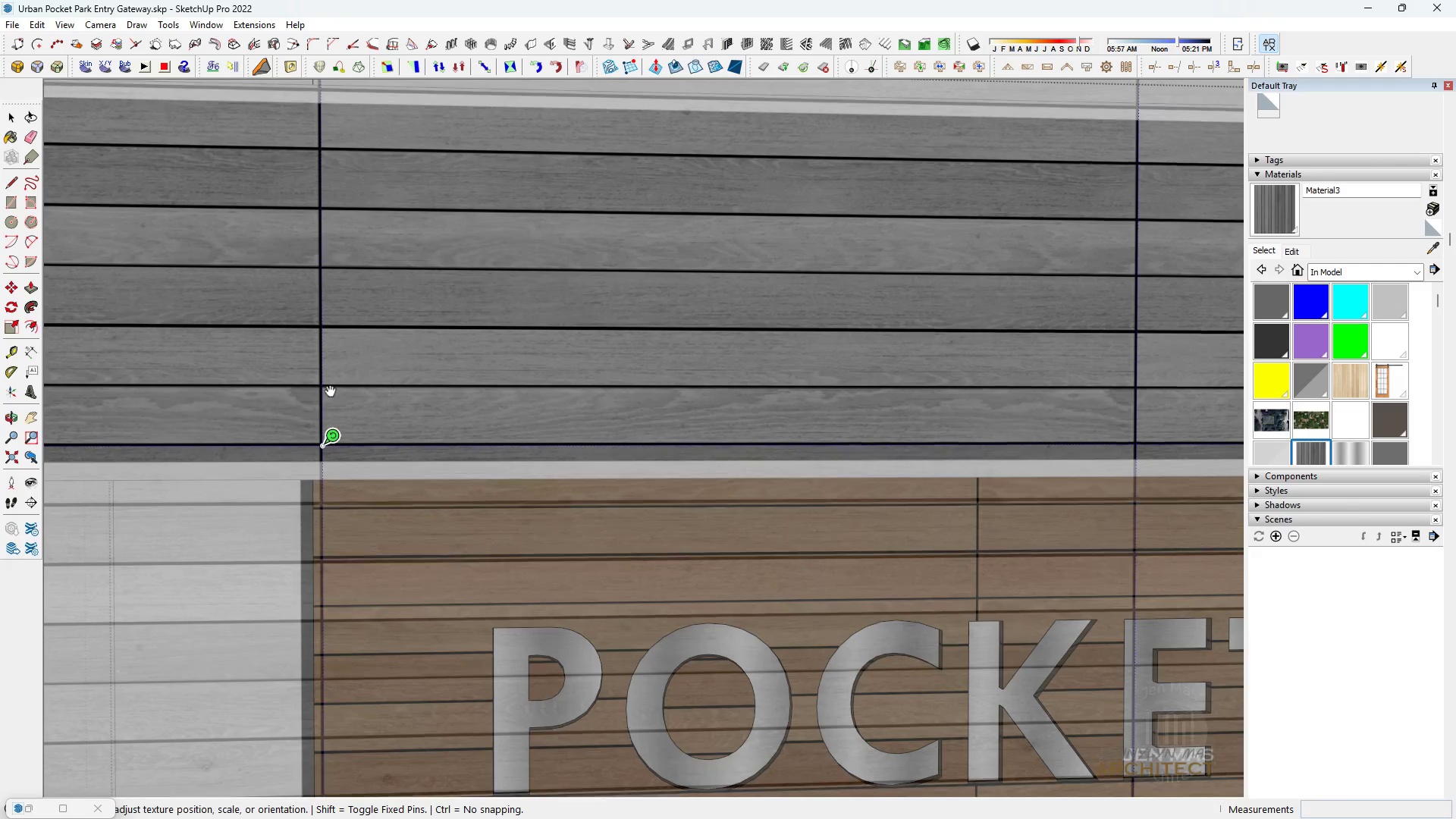 
left_click_drag(start_coordinate=[331, 387], to_coordinate=[330, 406])
 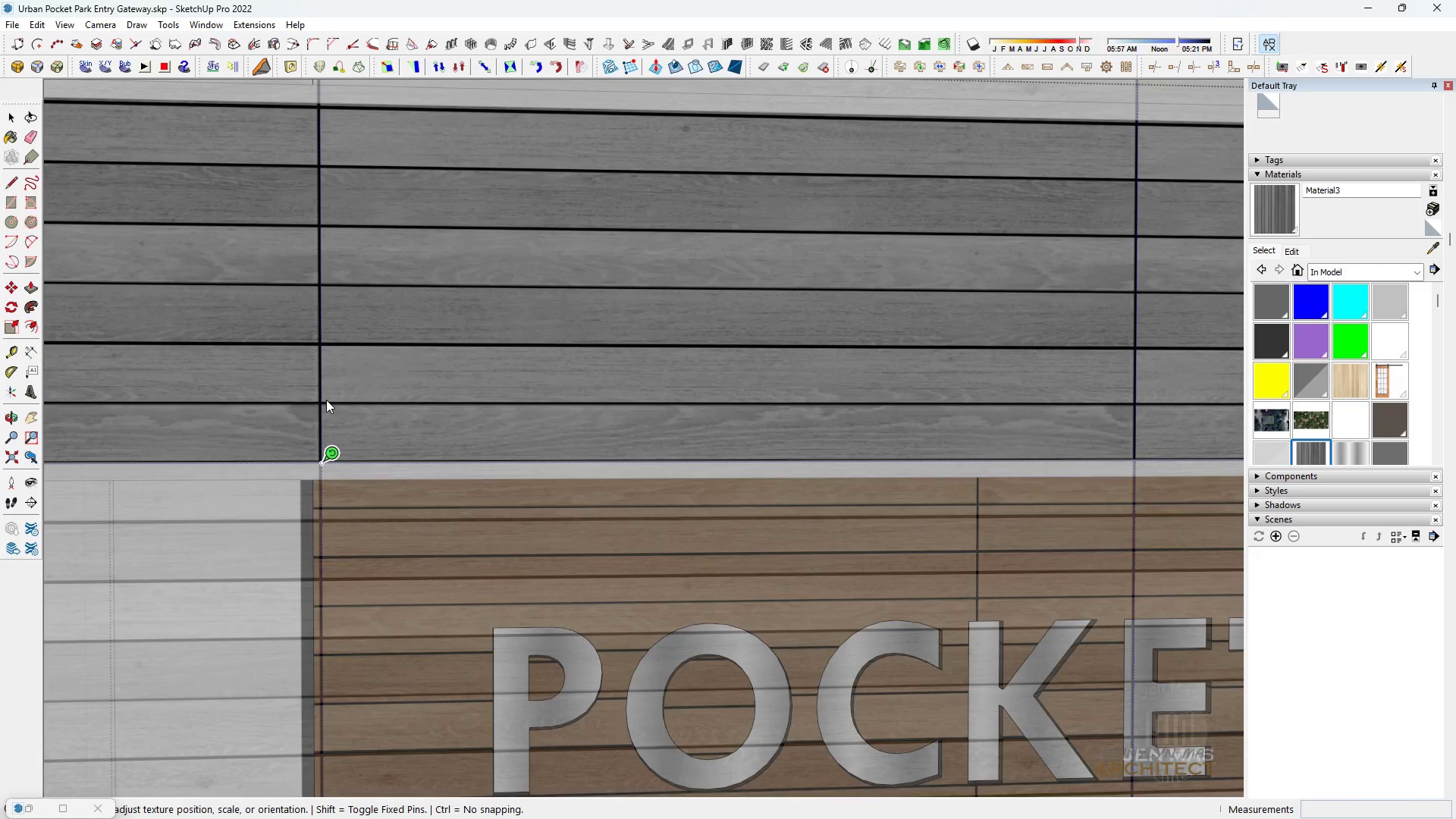 
scroll: coordinate [357, 399], scroll_direction: down, amount: 16.0
 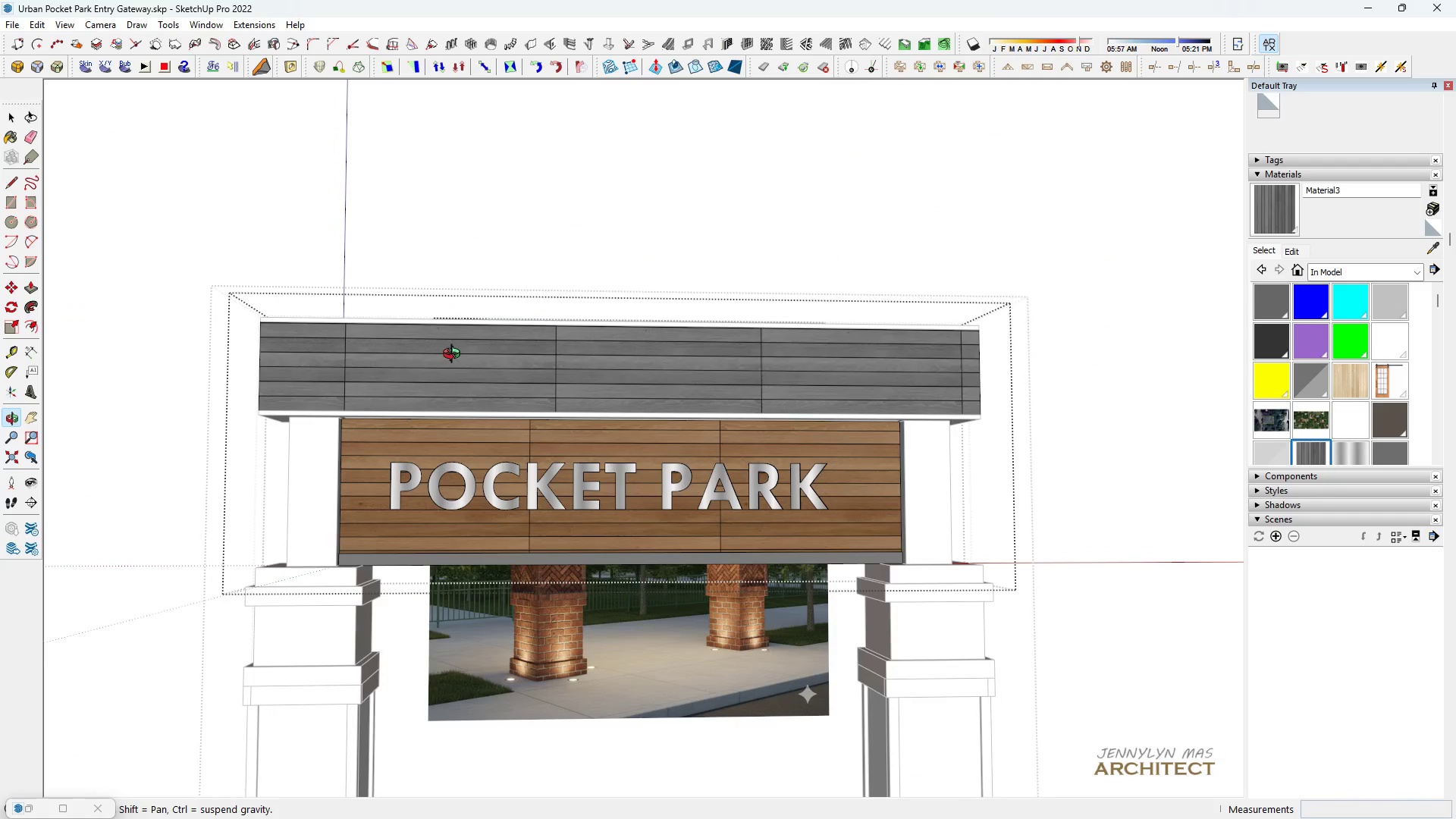 
left_click_drag(start_coordinate=[444, 382], to_coordinate=[413, 381])
 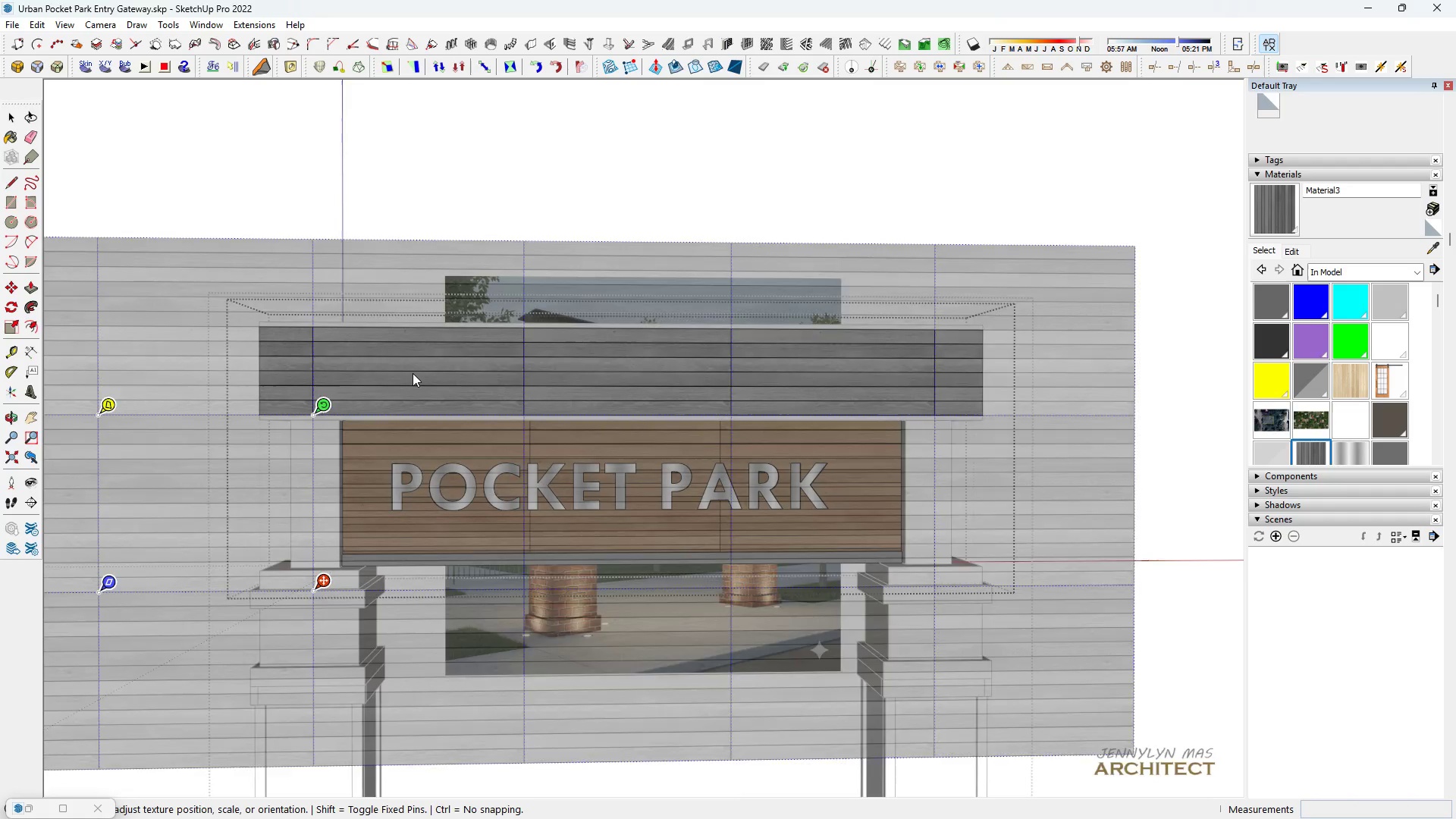 
scroll: coordinate [414, 373], scroll_direction: up, amount: 6.0
 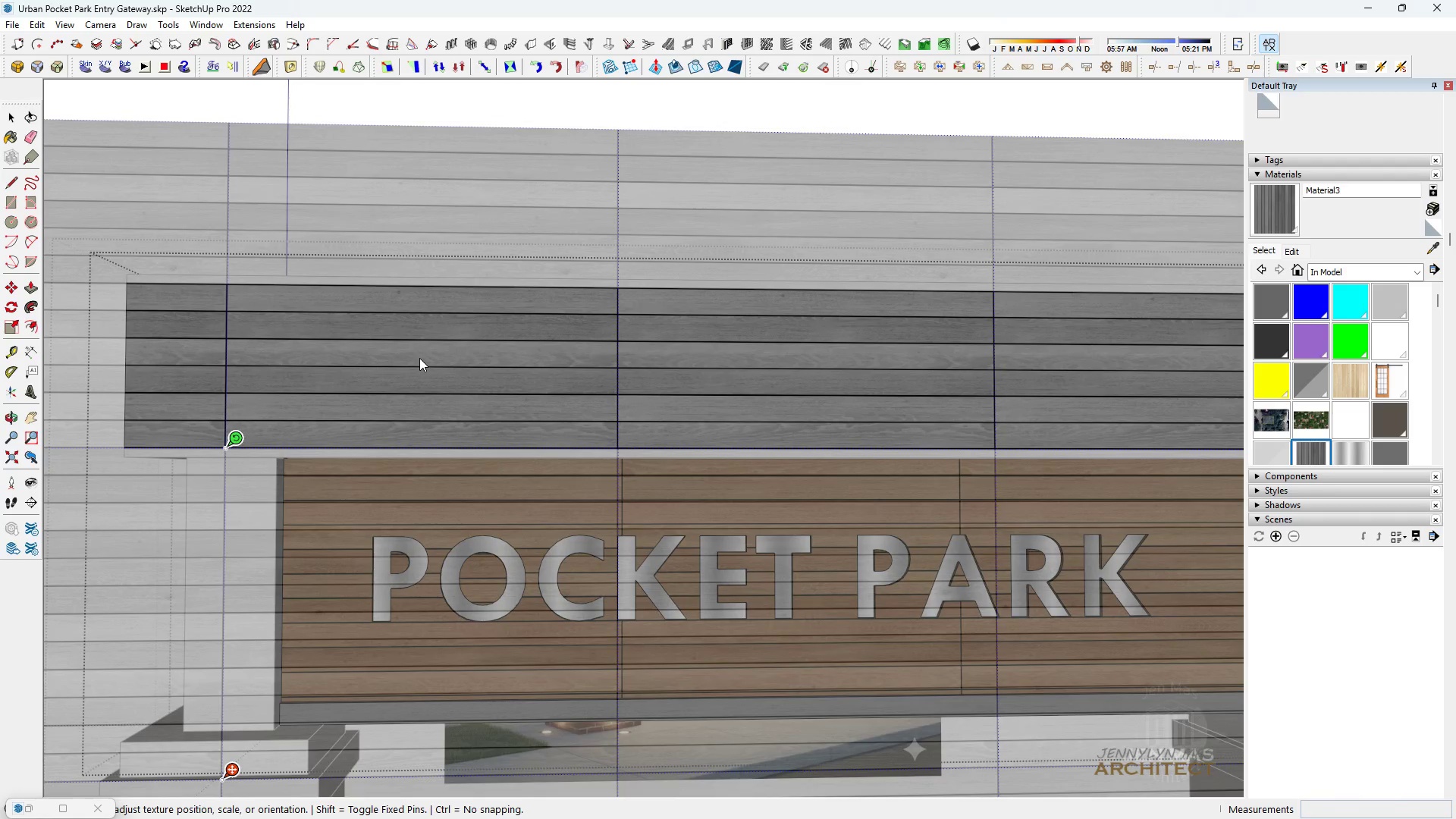 
scroll: coordinate [420, 362], scroll_direction: down, amount: 10.0
 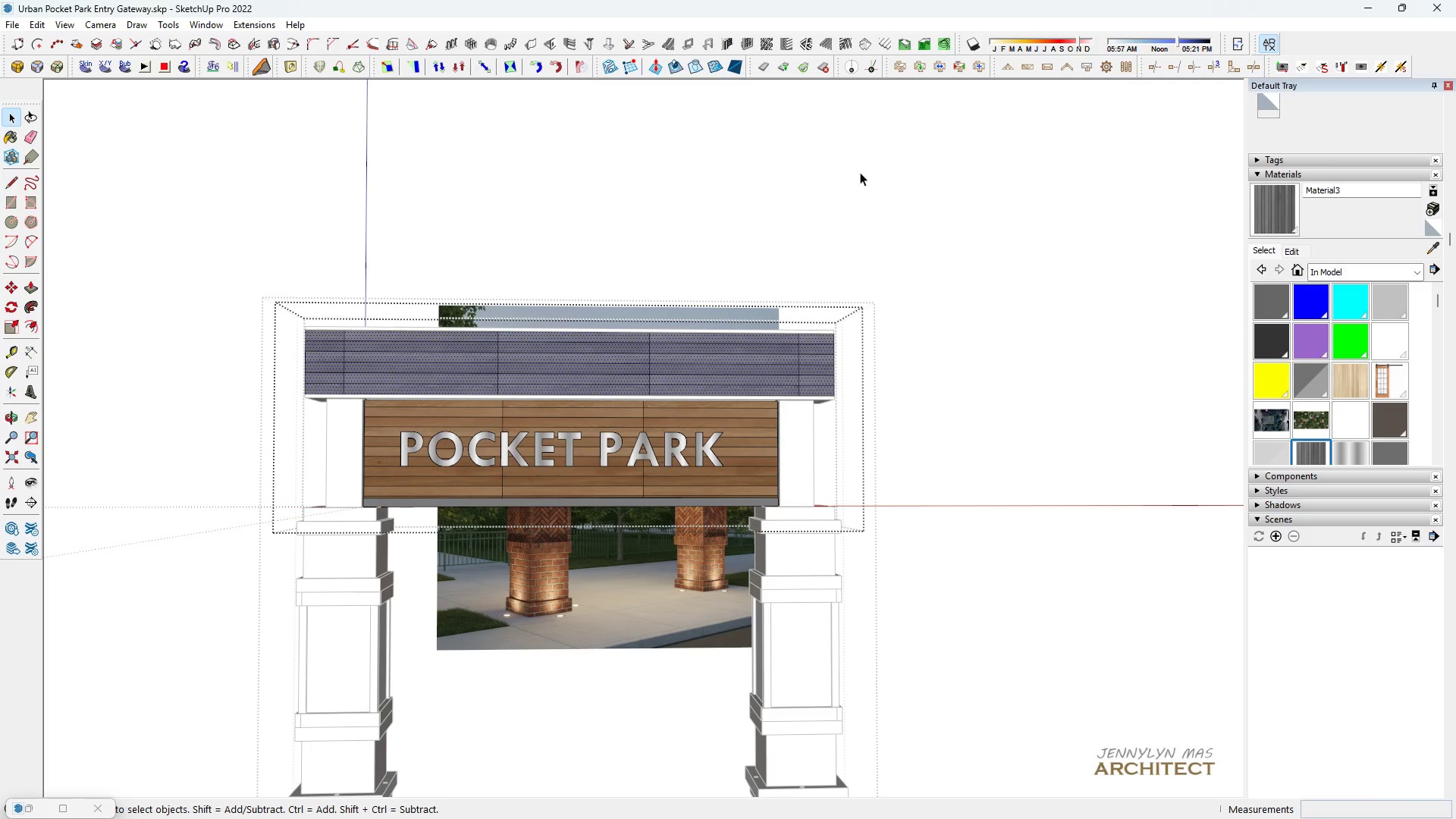 
wait(15.36)
 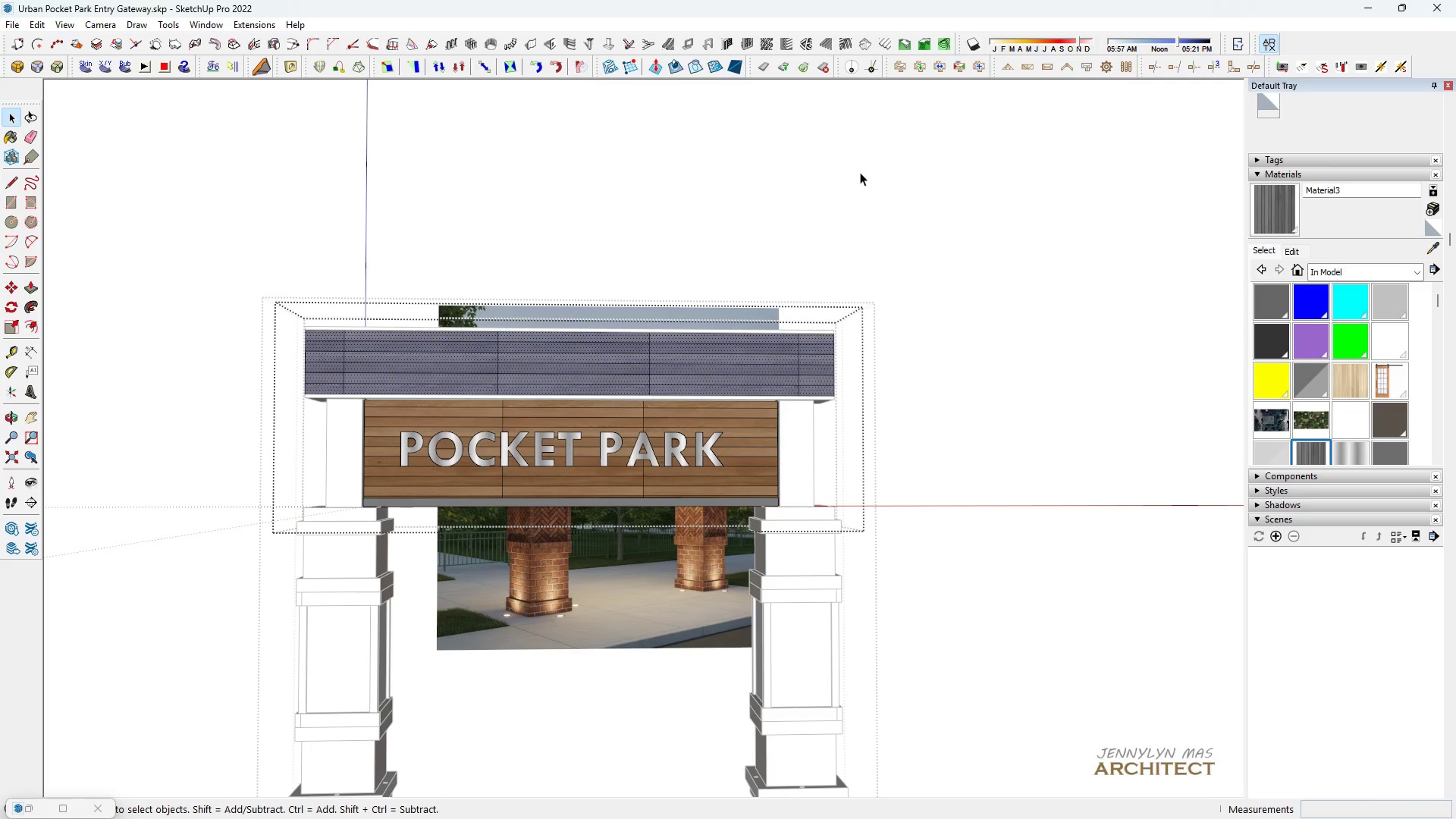 
left_click([1432, 247])
 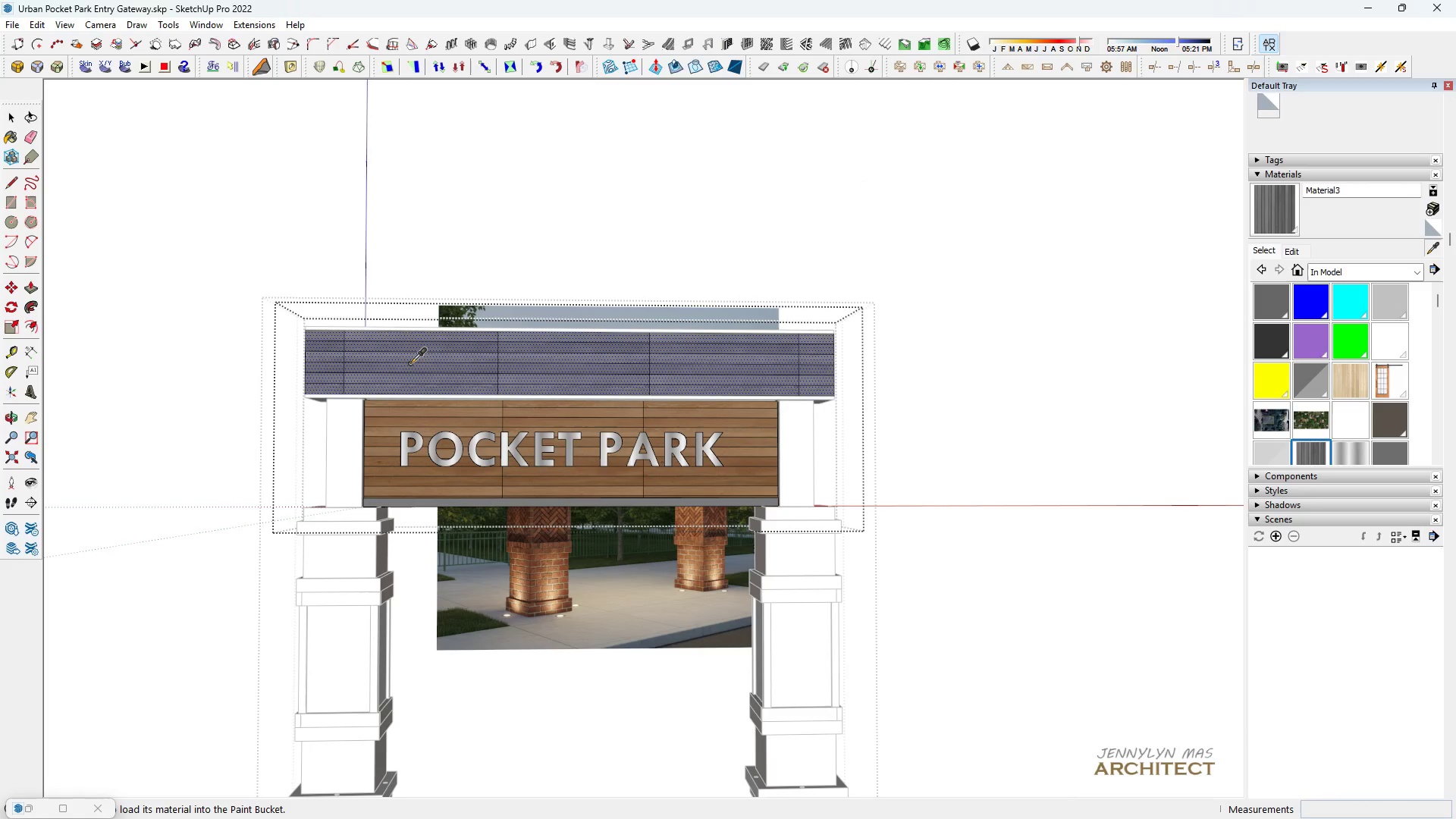 
left_click([410, 363])
 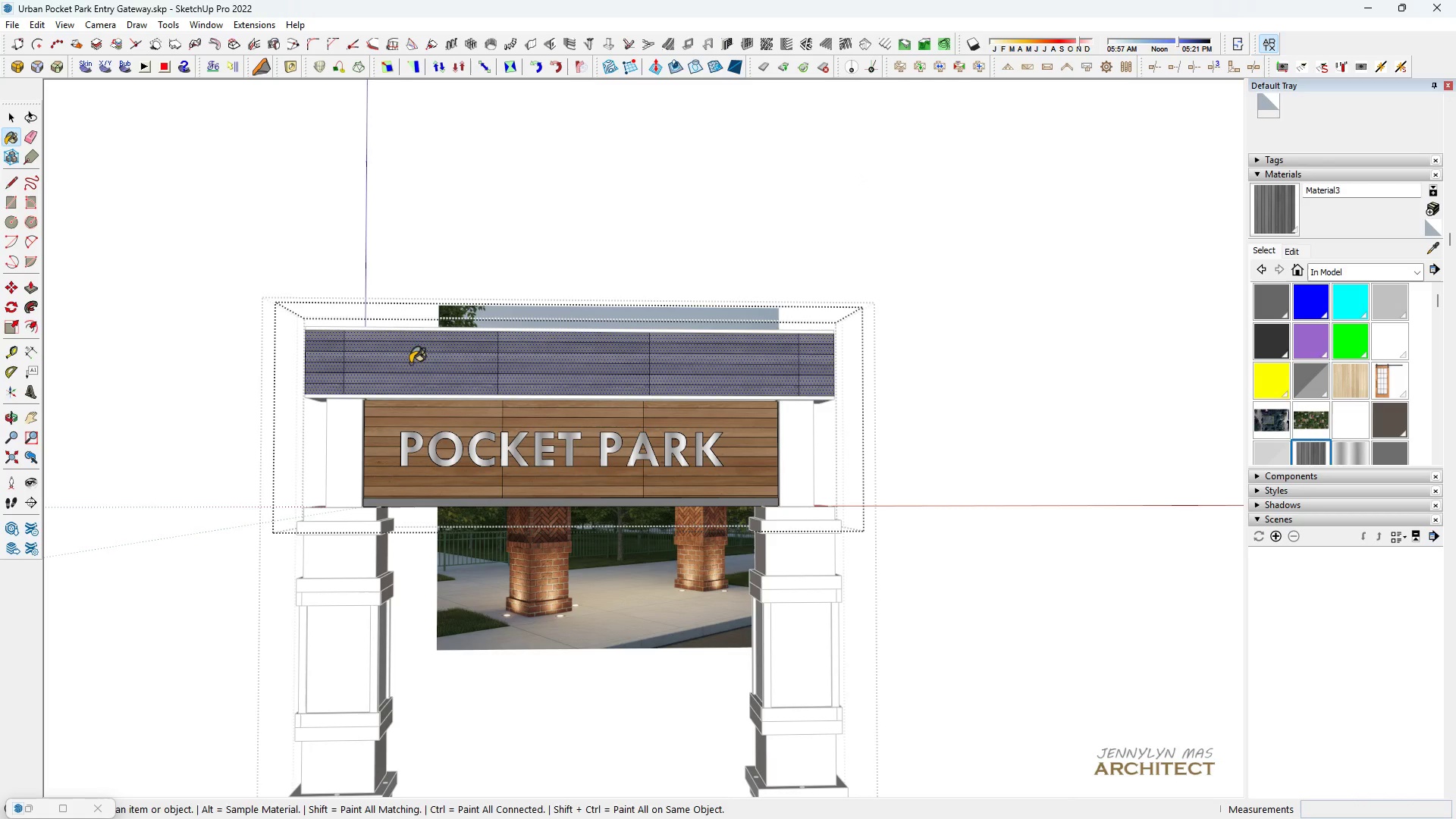 
key(Space)
 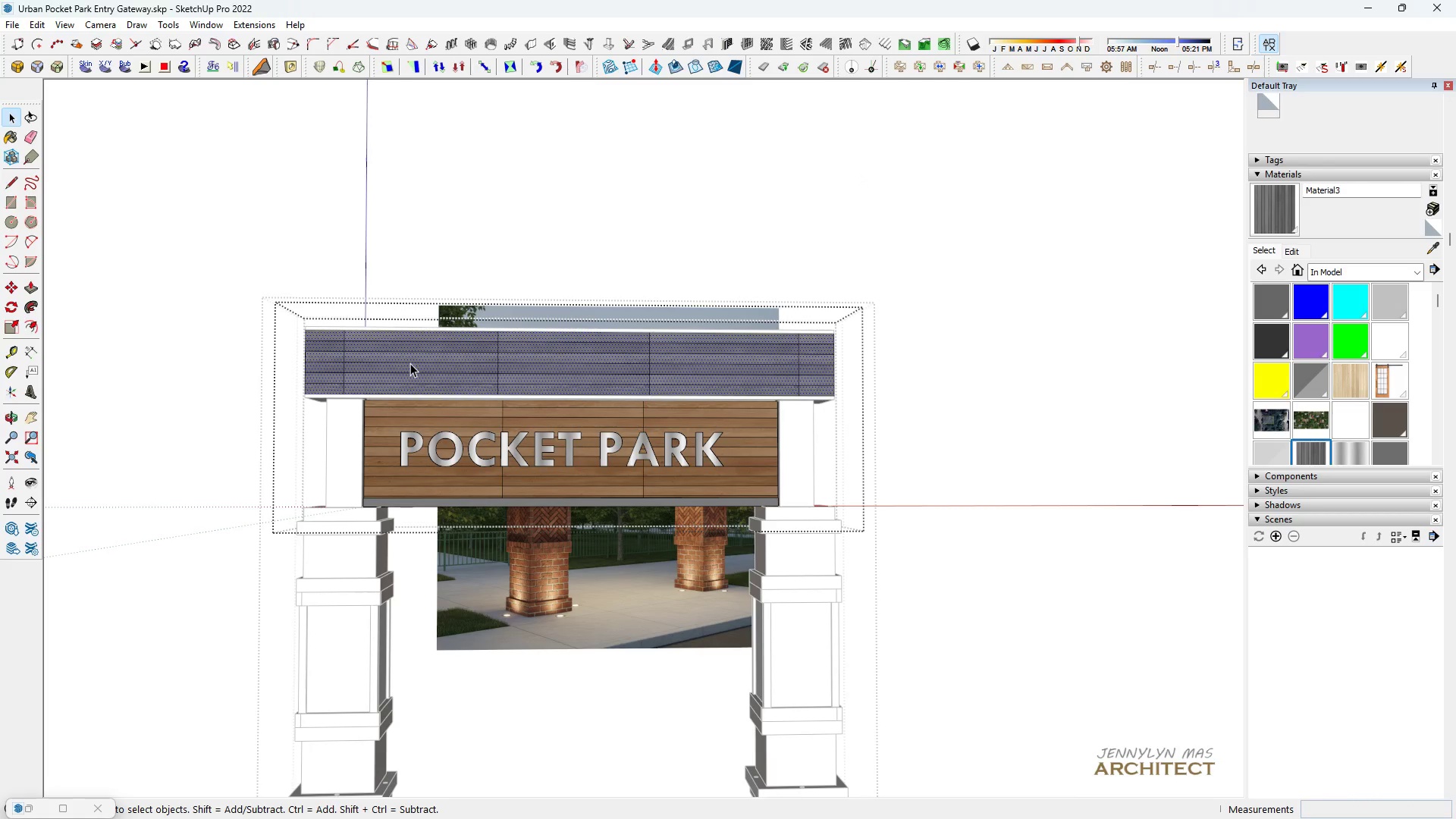 
double_click([410, 363])
 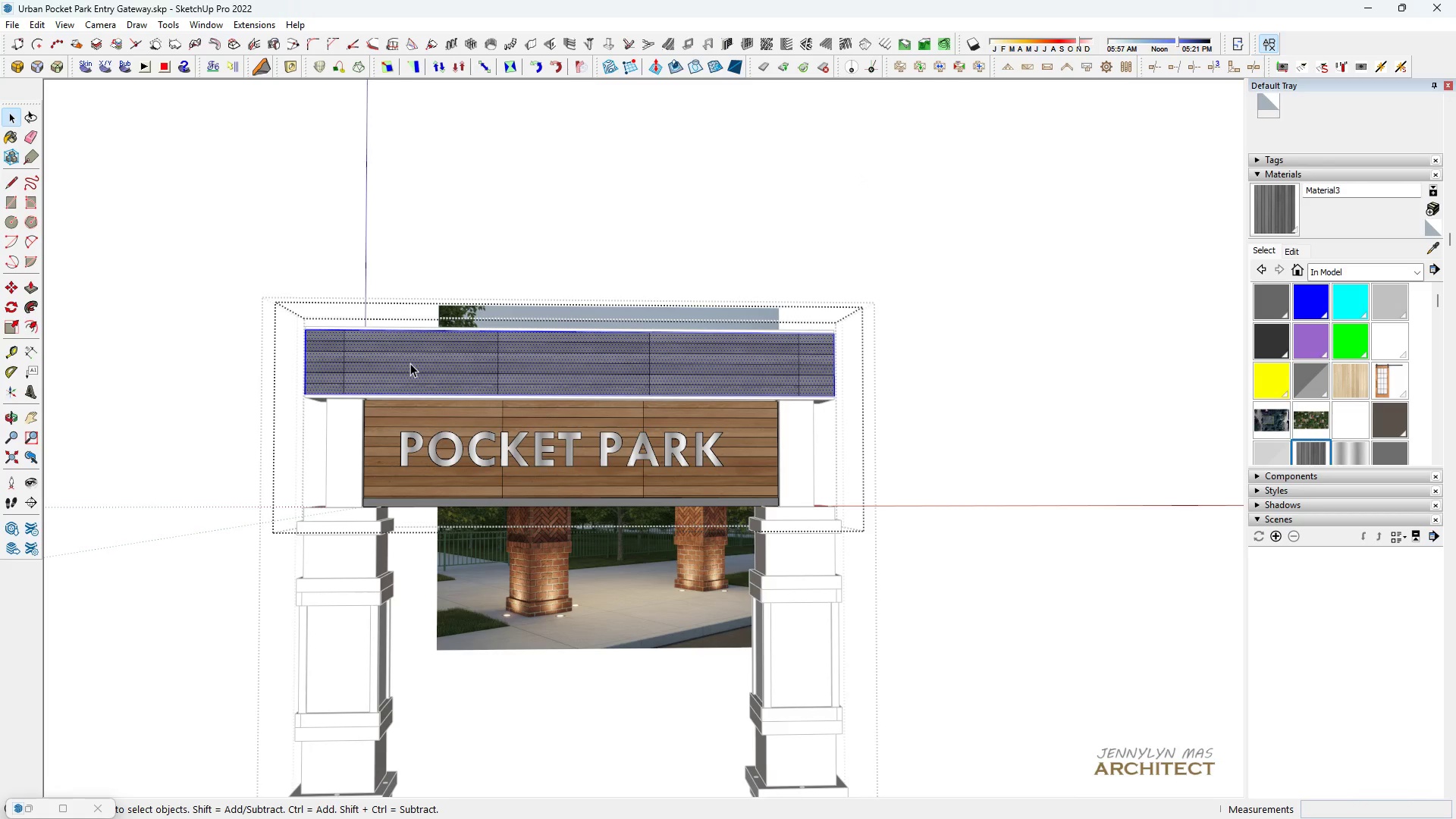 
triple_click([410, 363])
 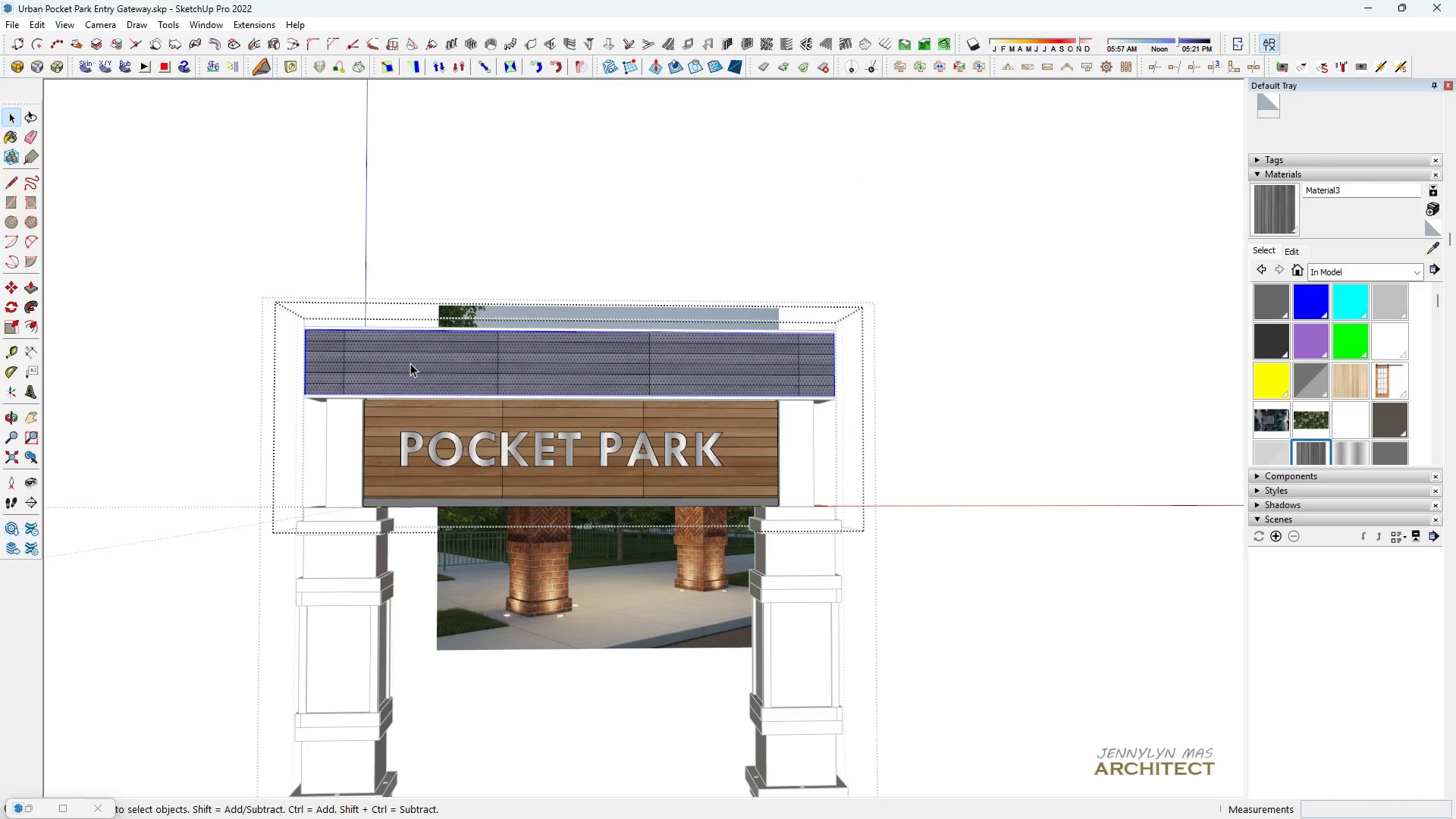 
key(B)
 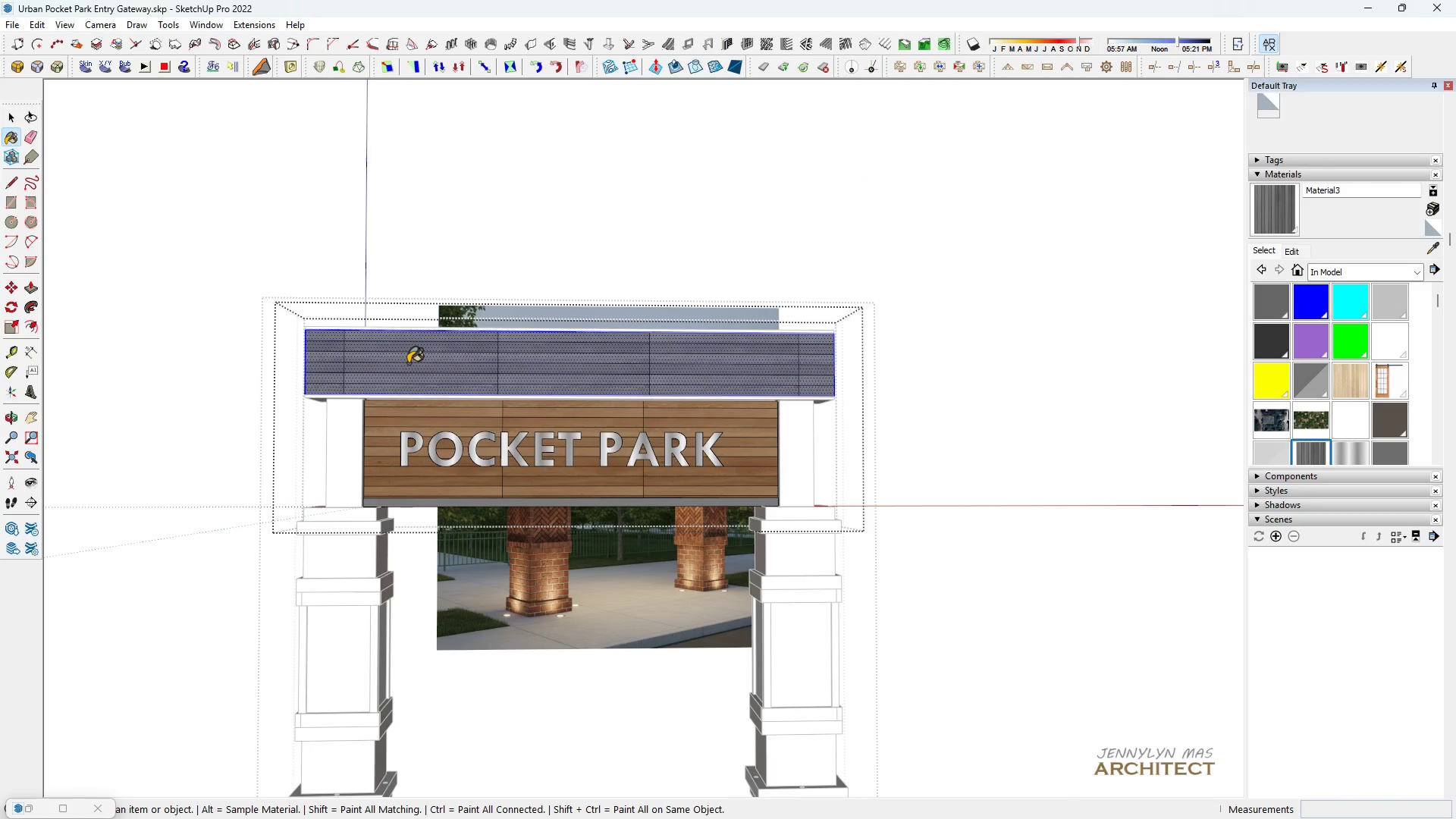 
triple_click([408, 363])
 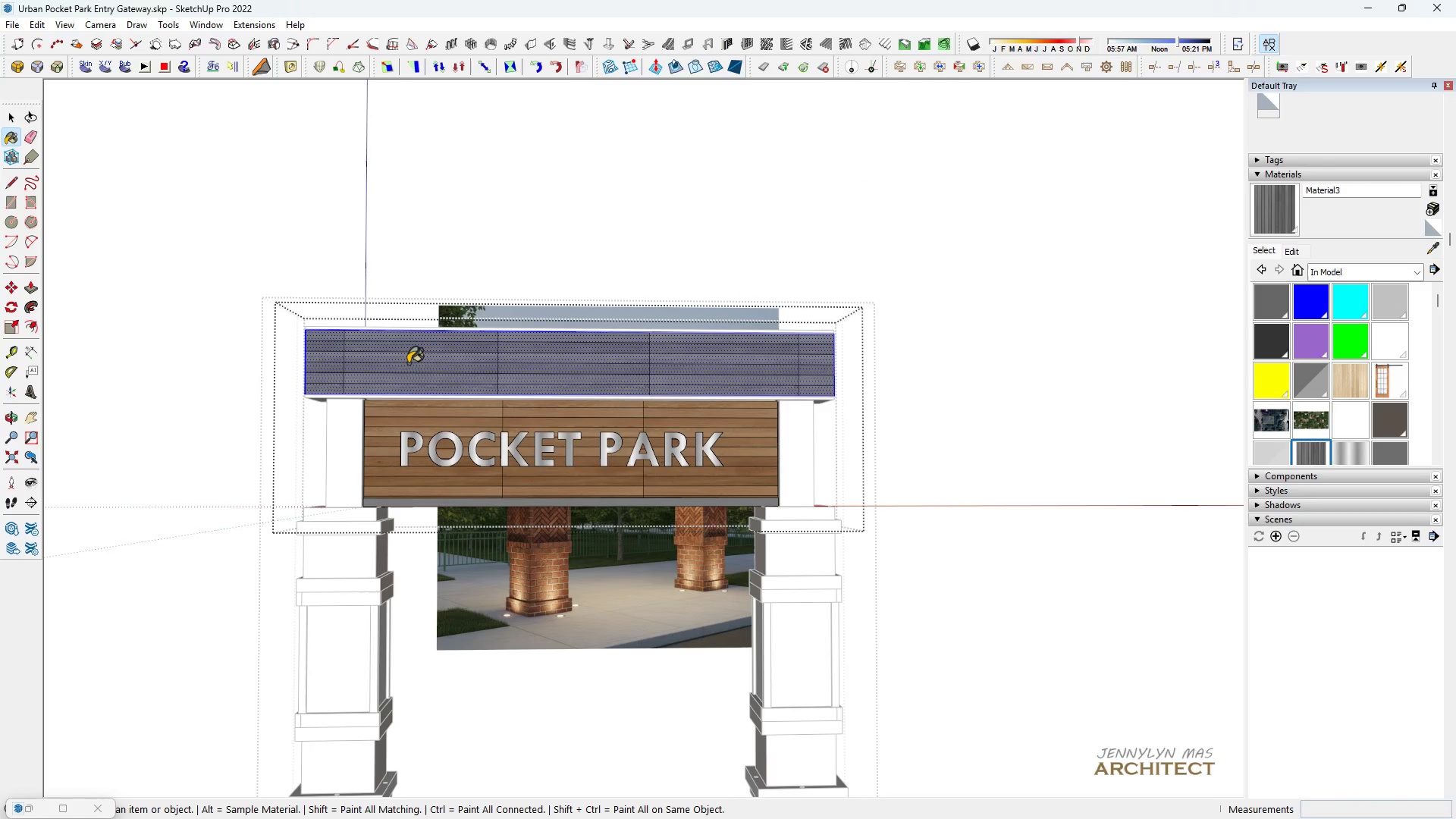 
triple_click([408, 363])
 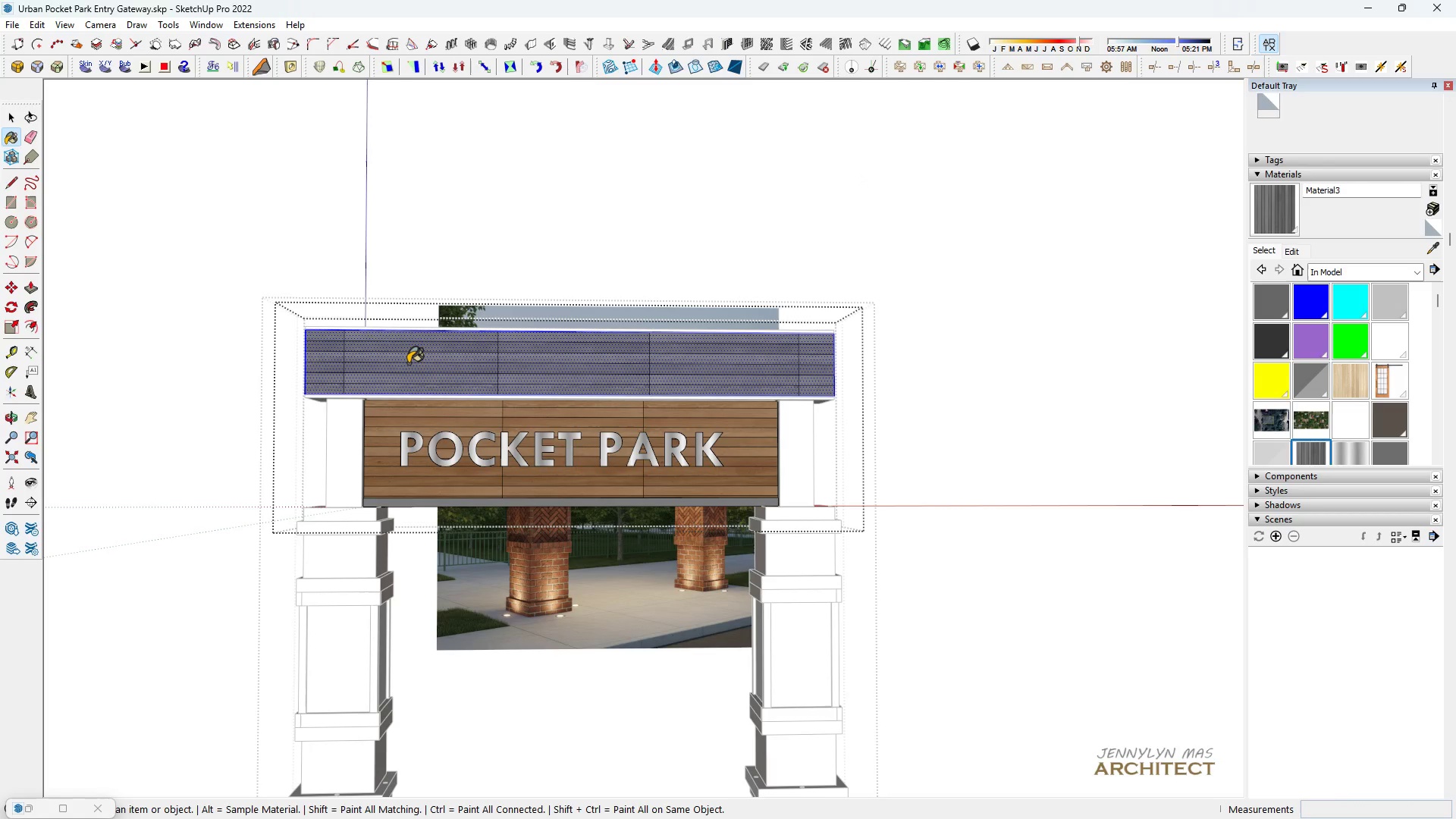 
triple_click([408, 363])
 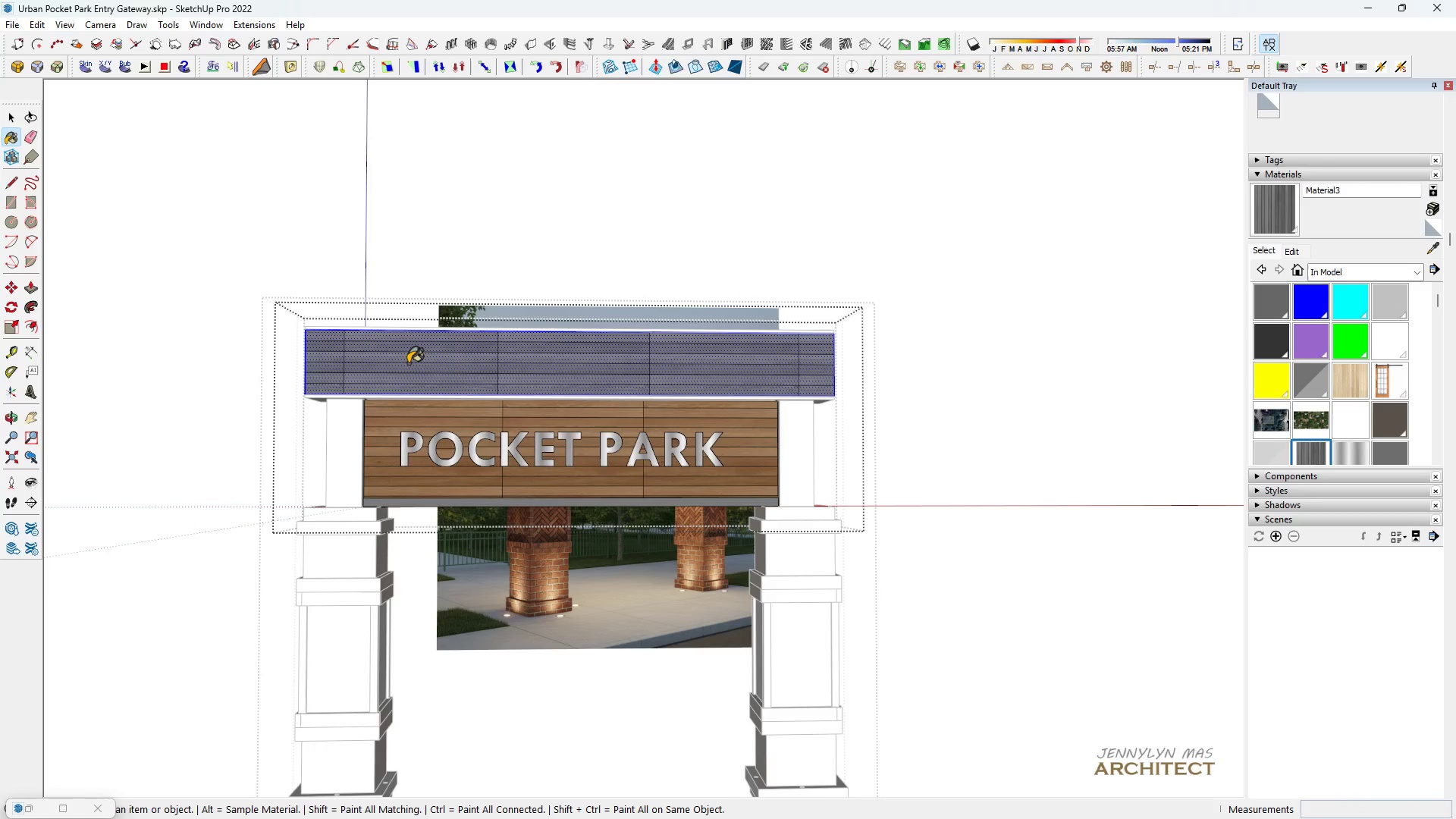 
triple_click([408, 363])
 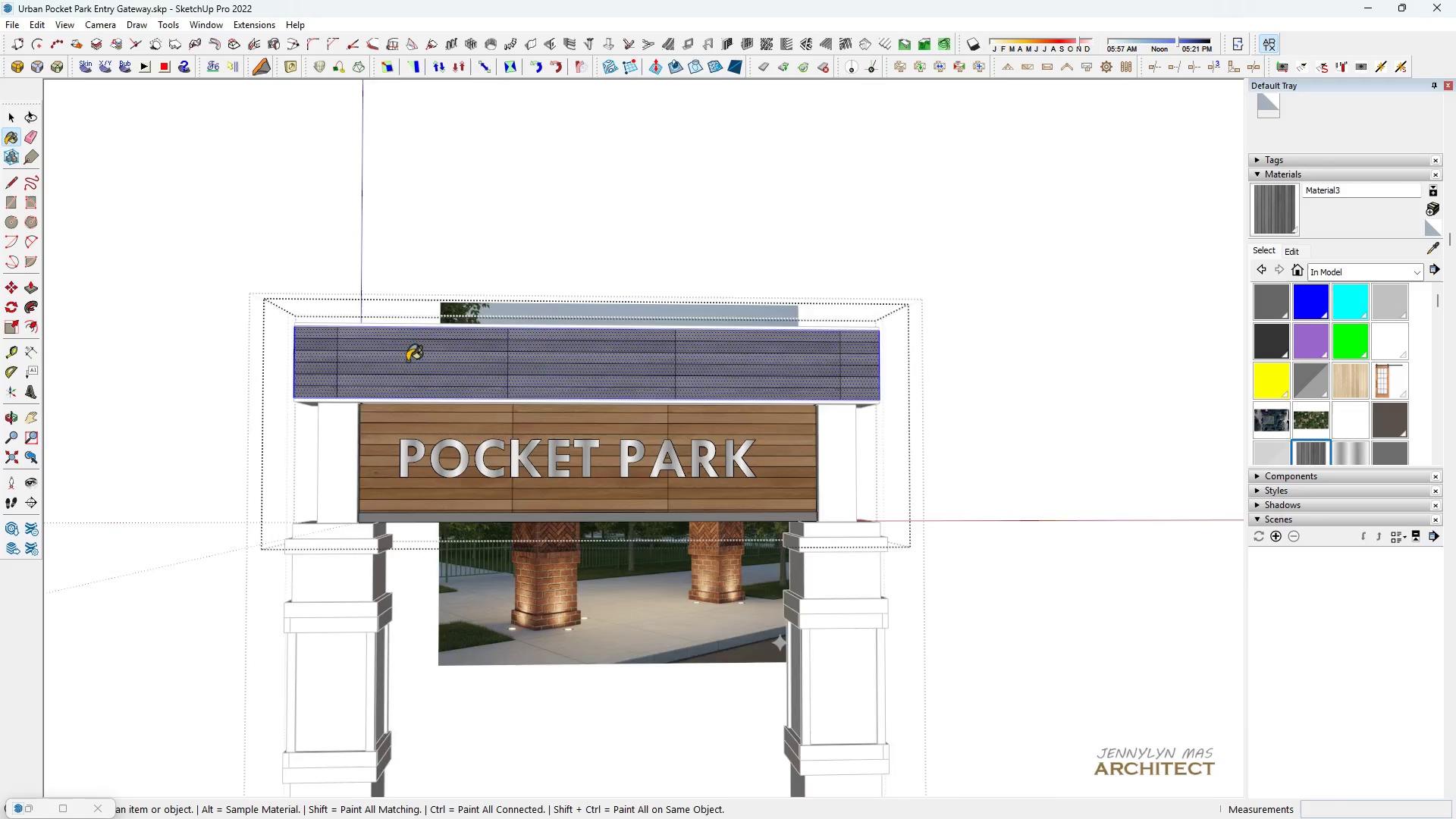 
scroll: coordinate [412, 361], scroll_direction: up, amount: 5.0
 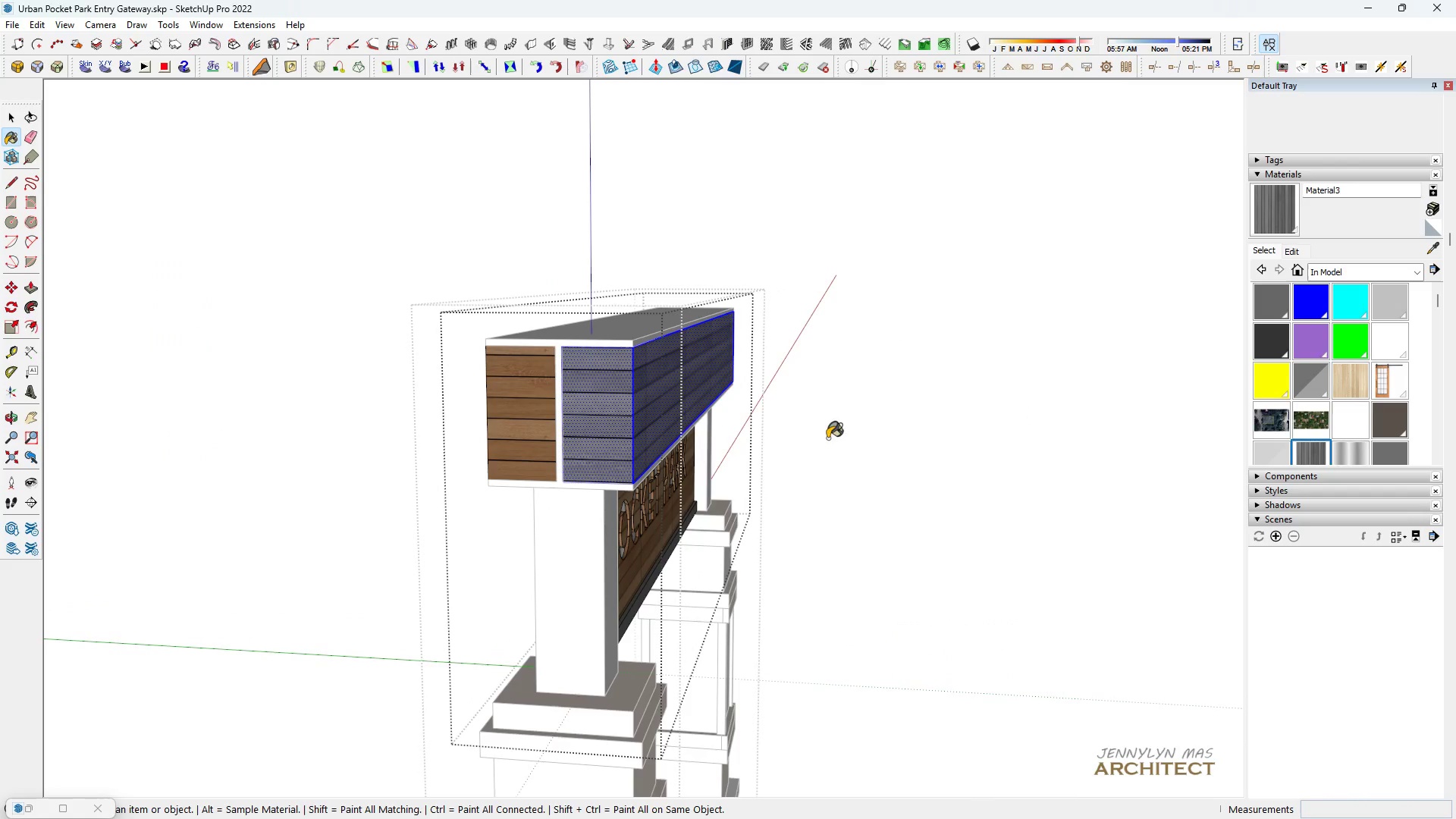 
key(Space)
 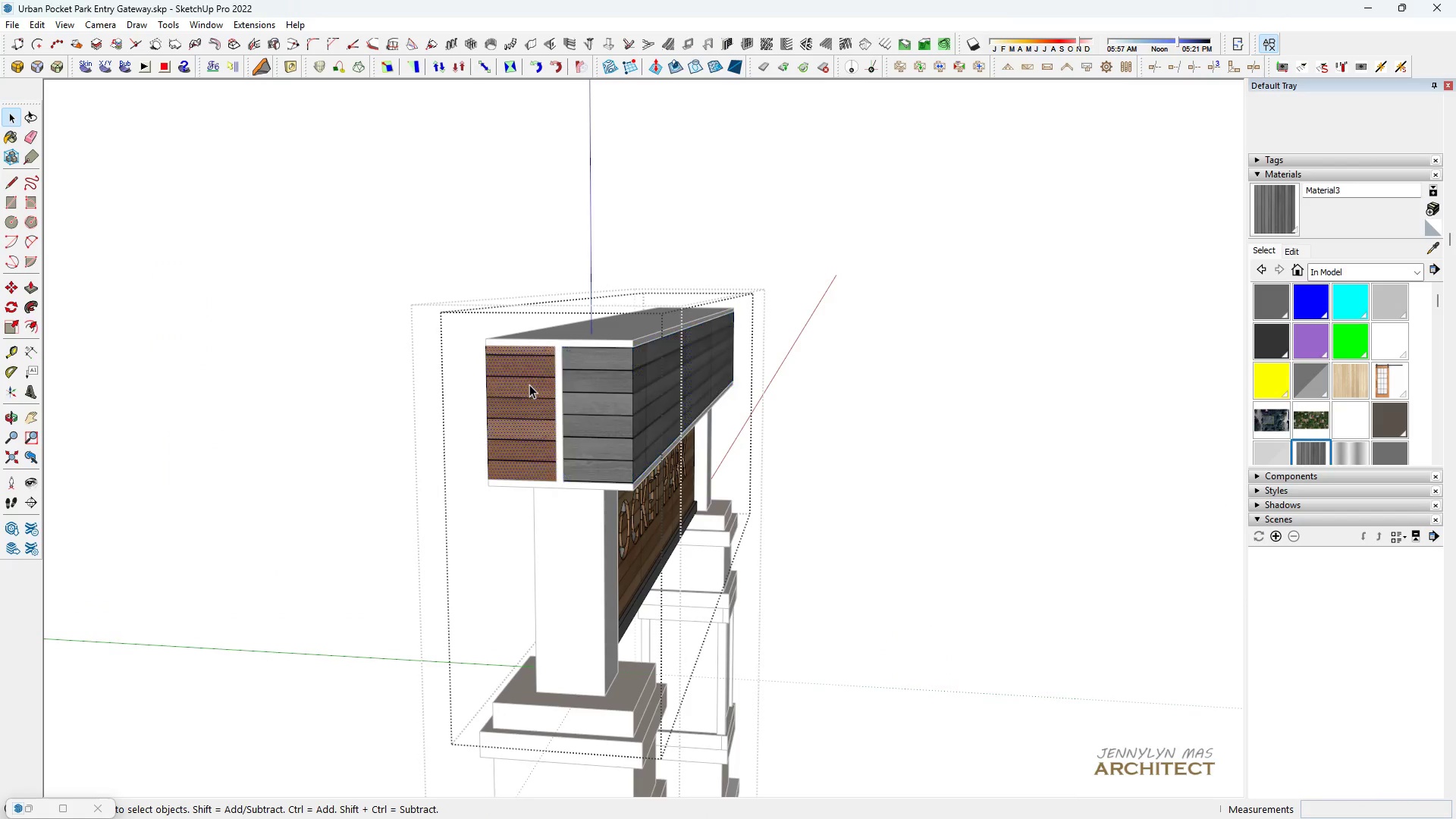 
double_click([529, 384])
 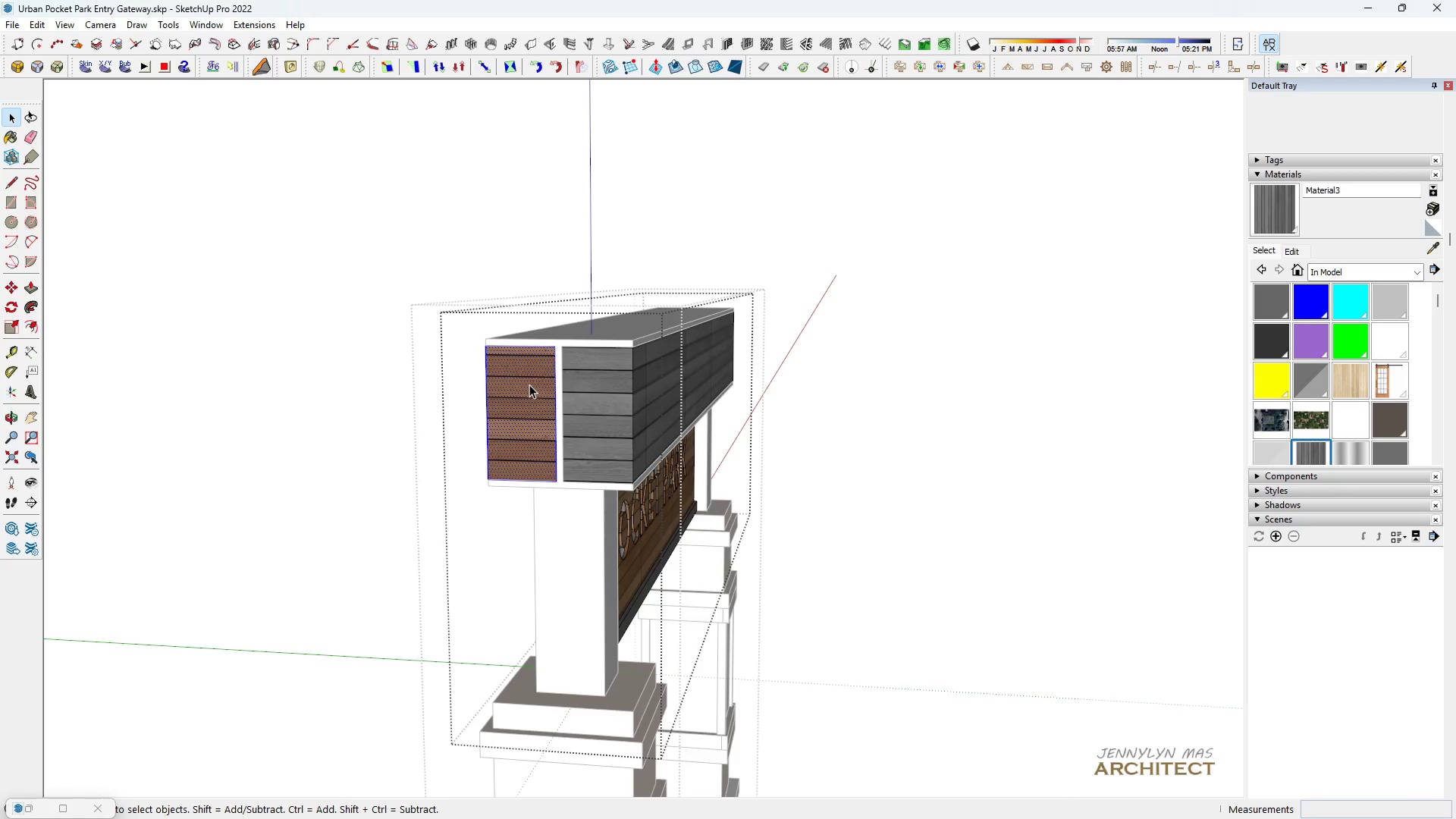 
triple_click([529, 384])
 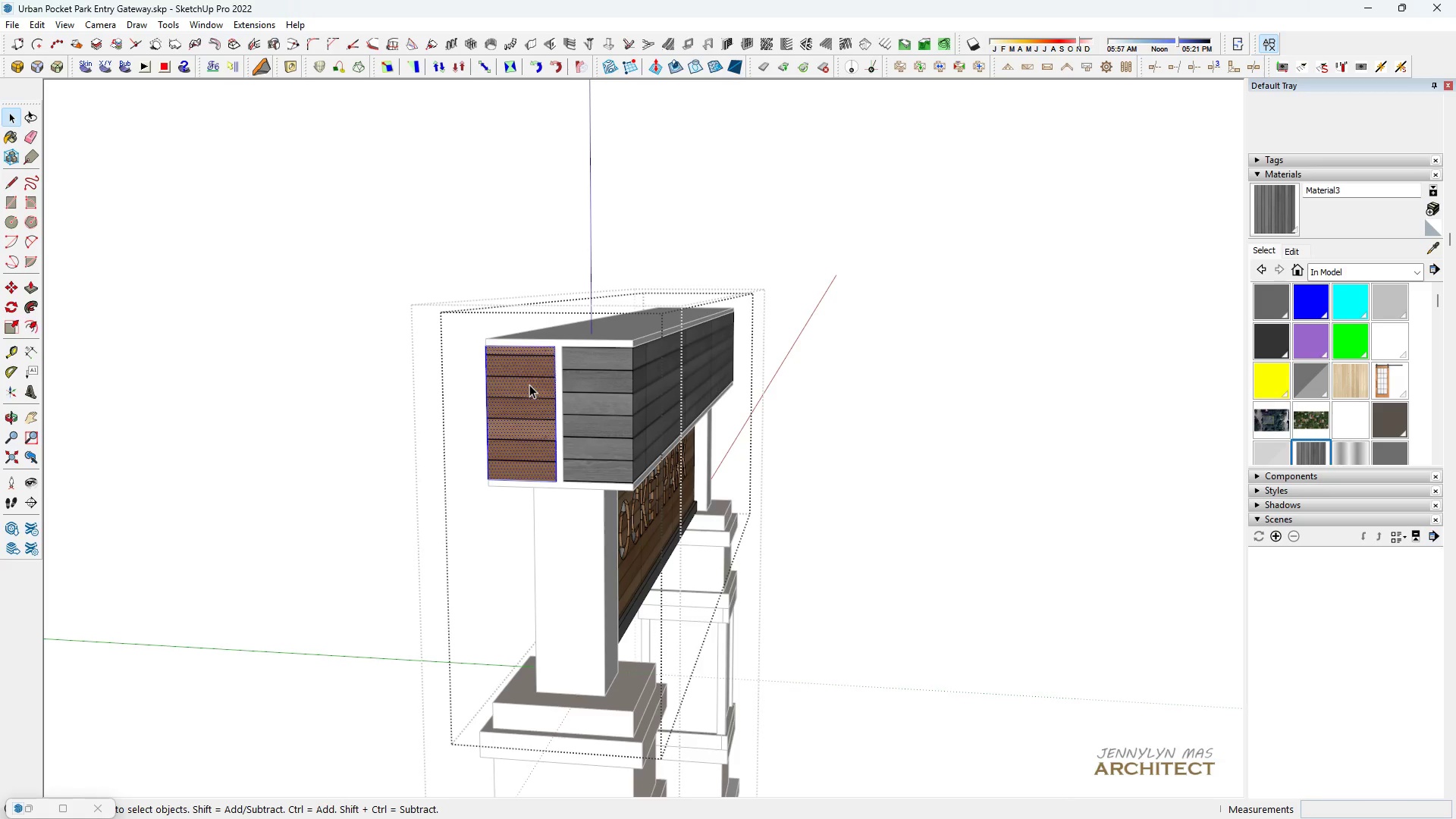 
triple_click([529, 384])
 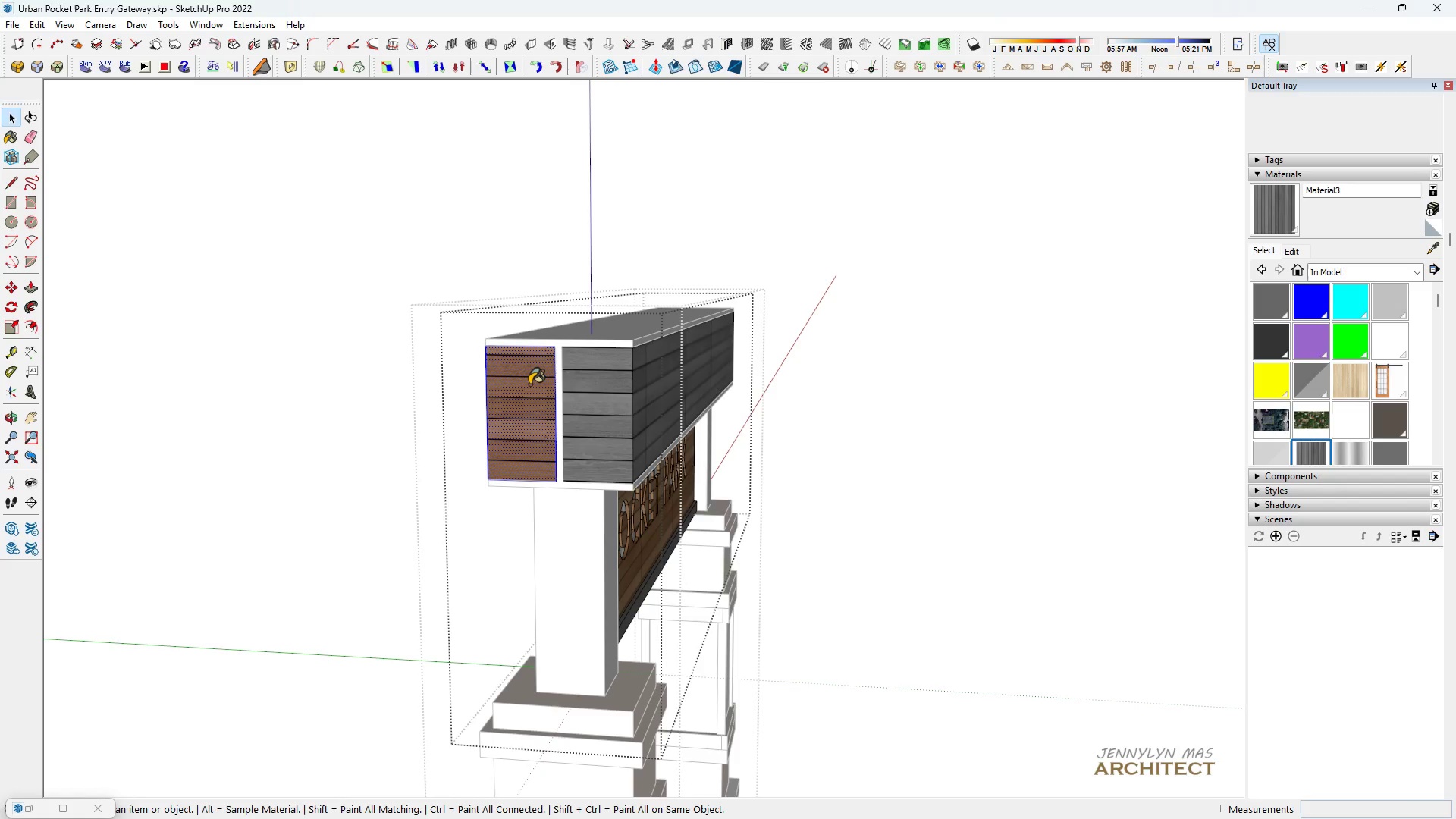 
key(B)
 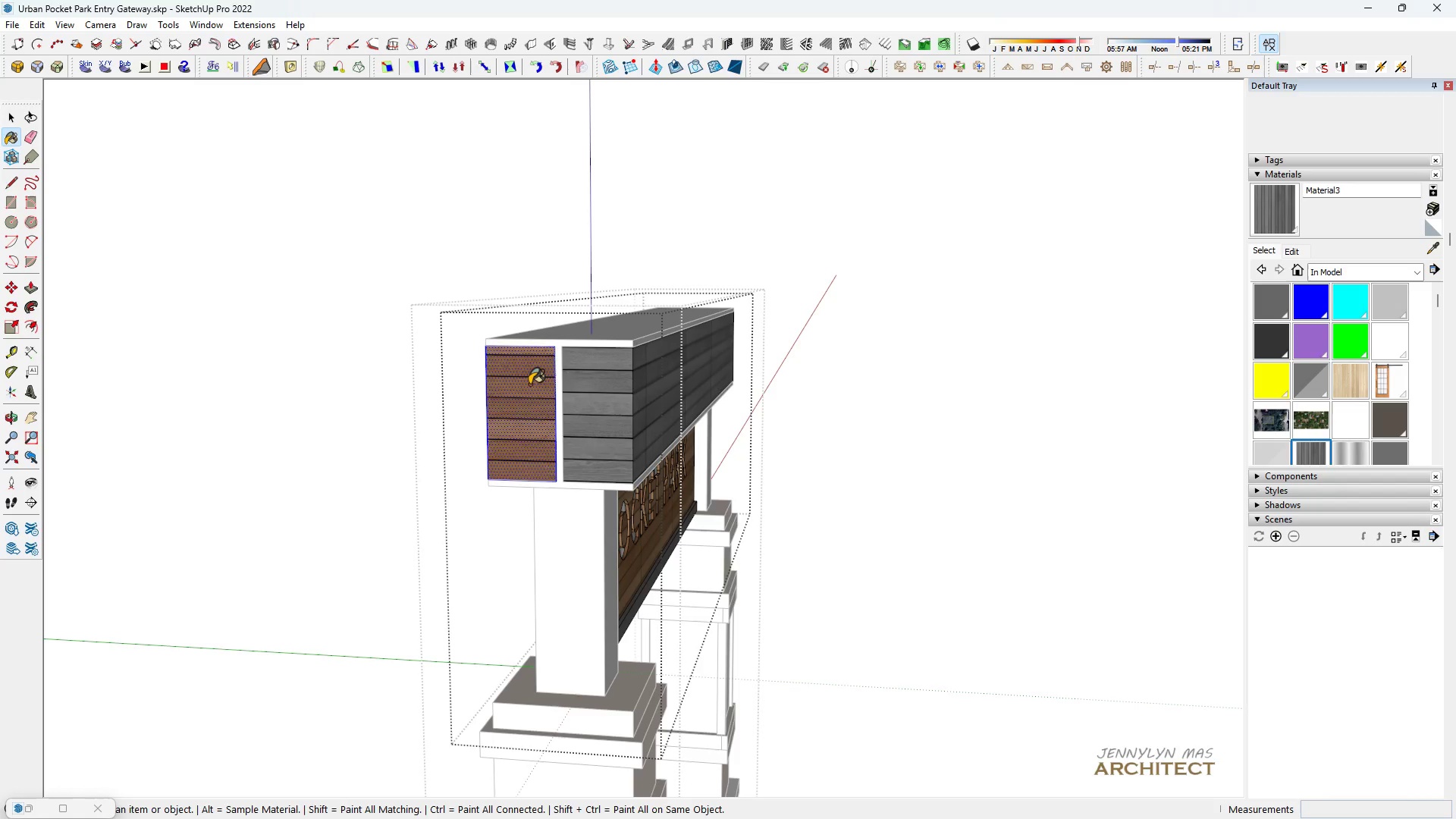 
triple_click([529, 384])
 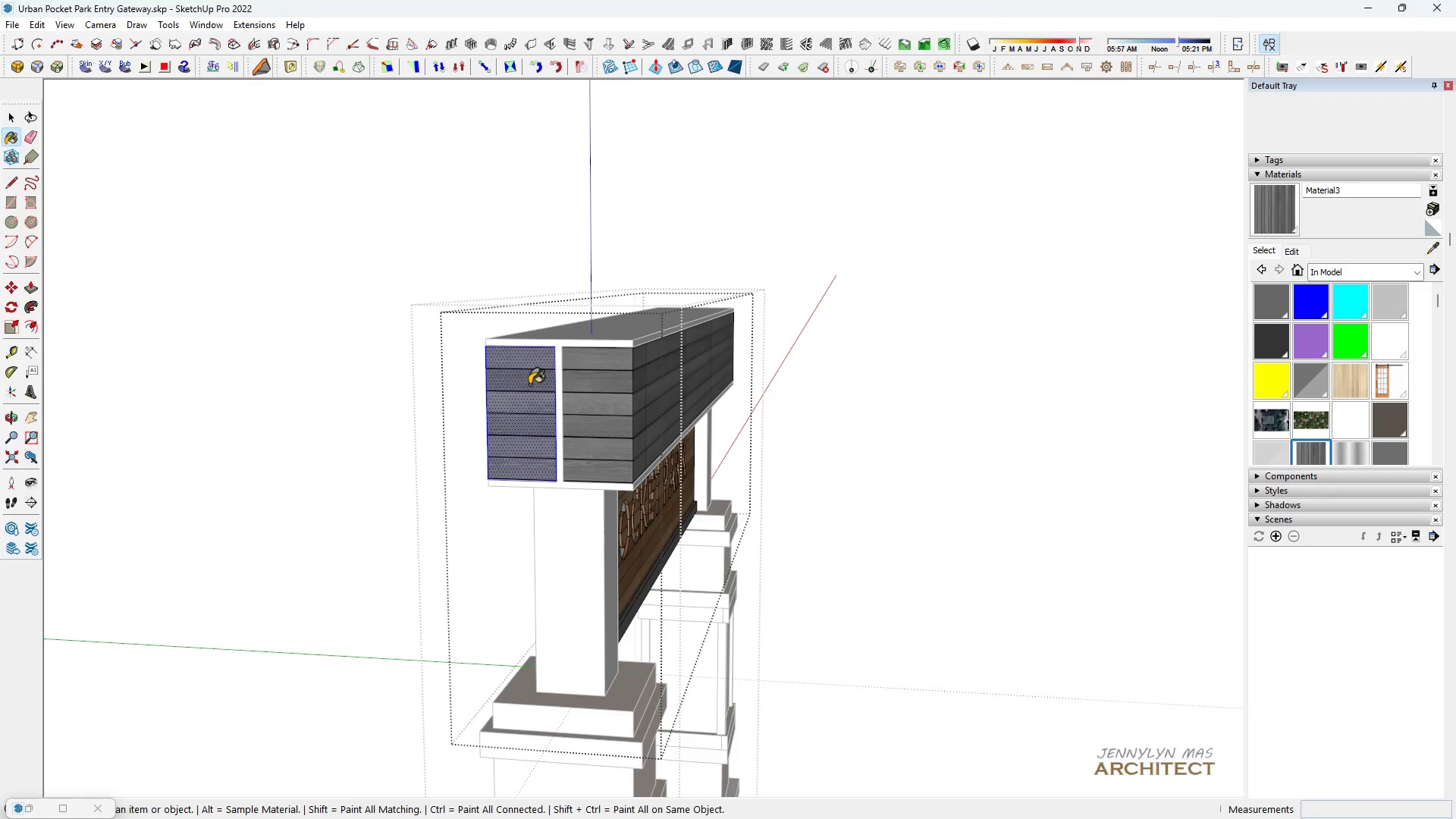 
triple_click([529, 384])
 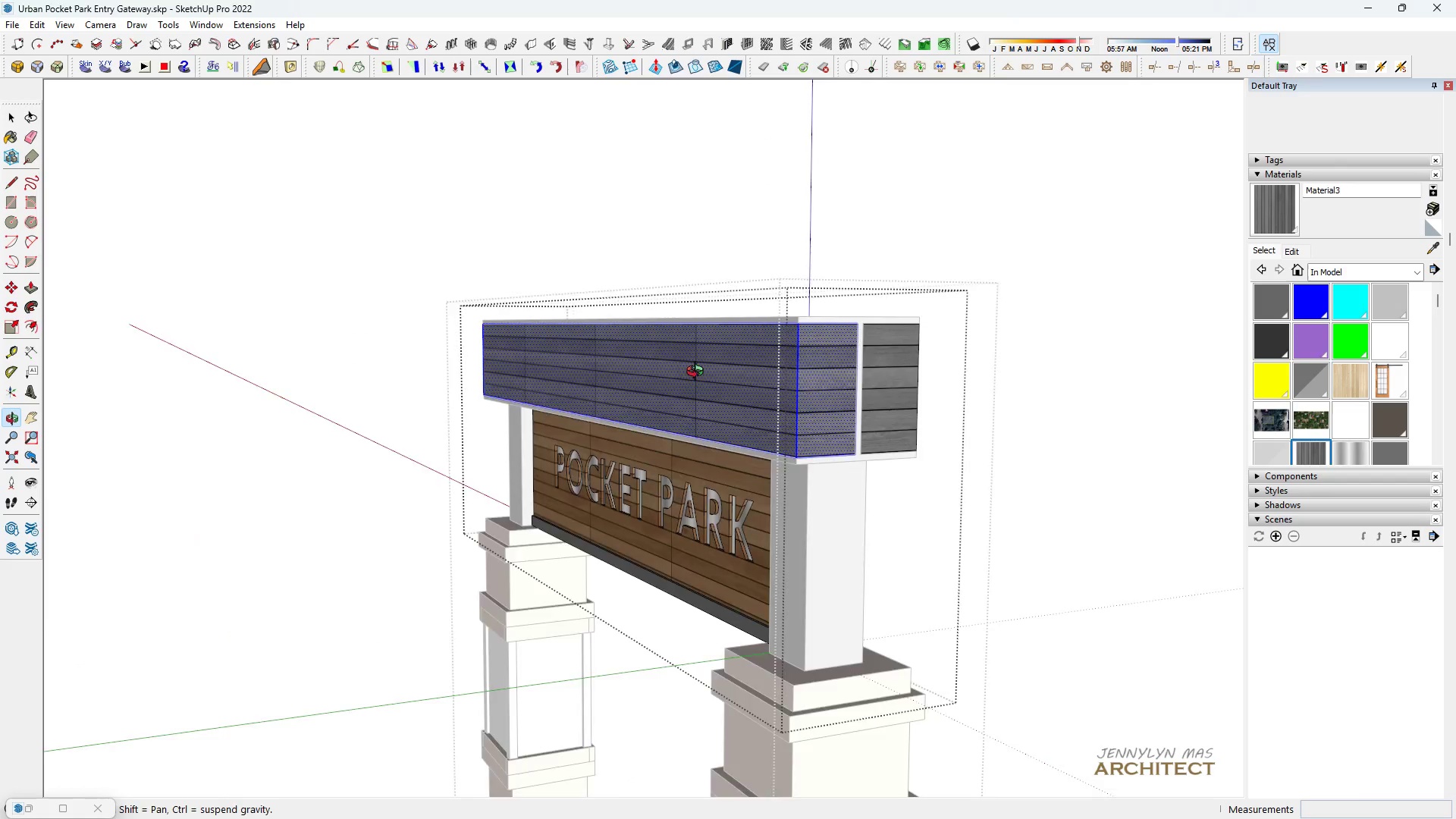 
scroll: coordinate [294, 423], scroll_direction: down, amount: 8.0
 